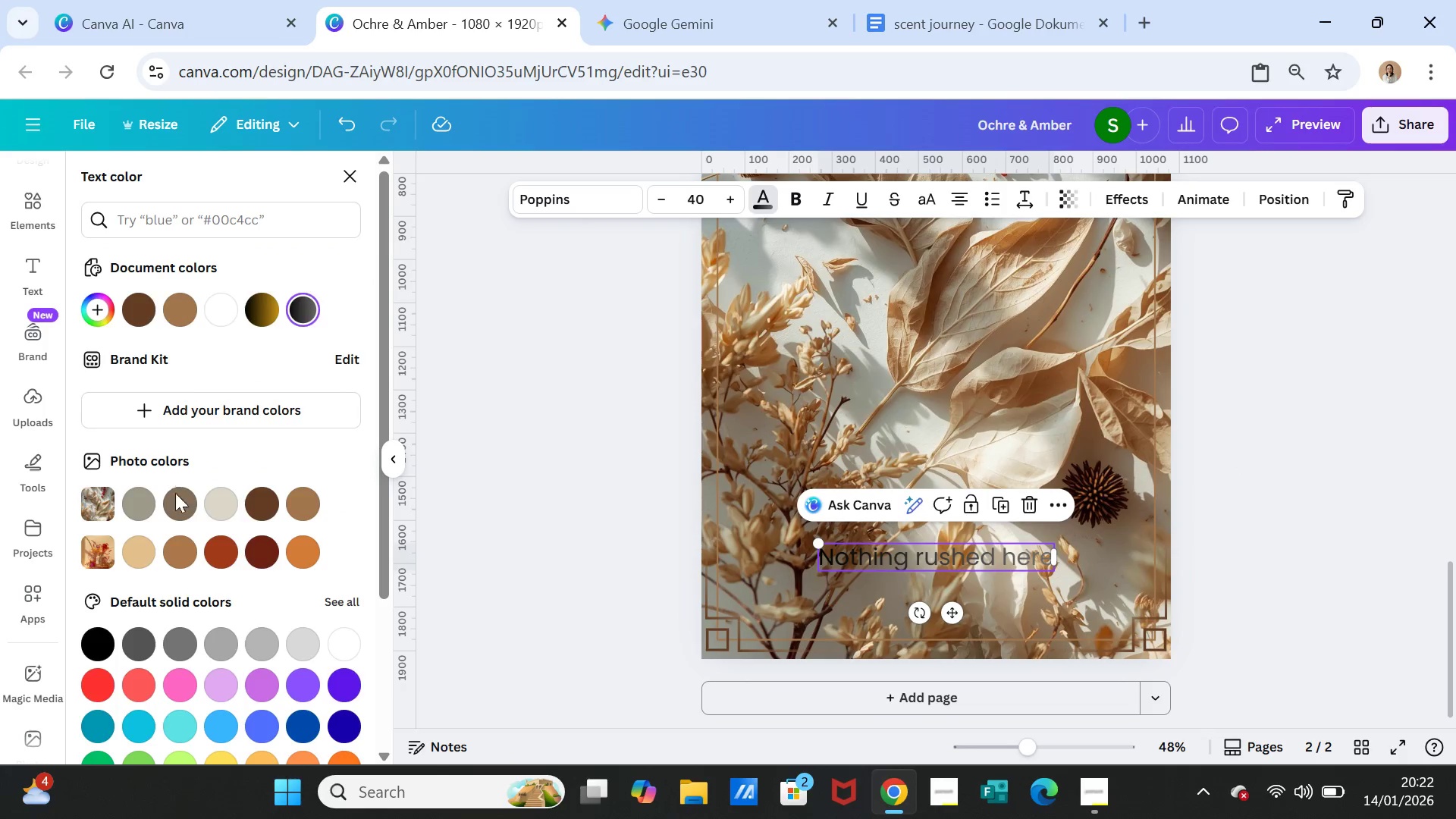 
scroll: coordinate [296, 534], scroll_direction: down, amount: 6.0
 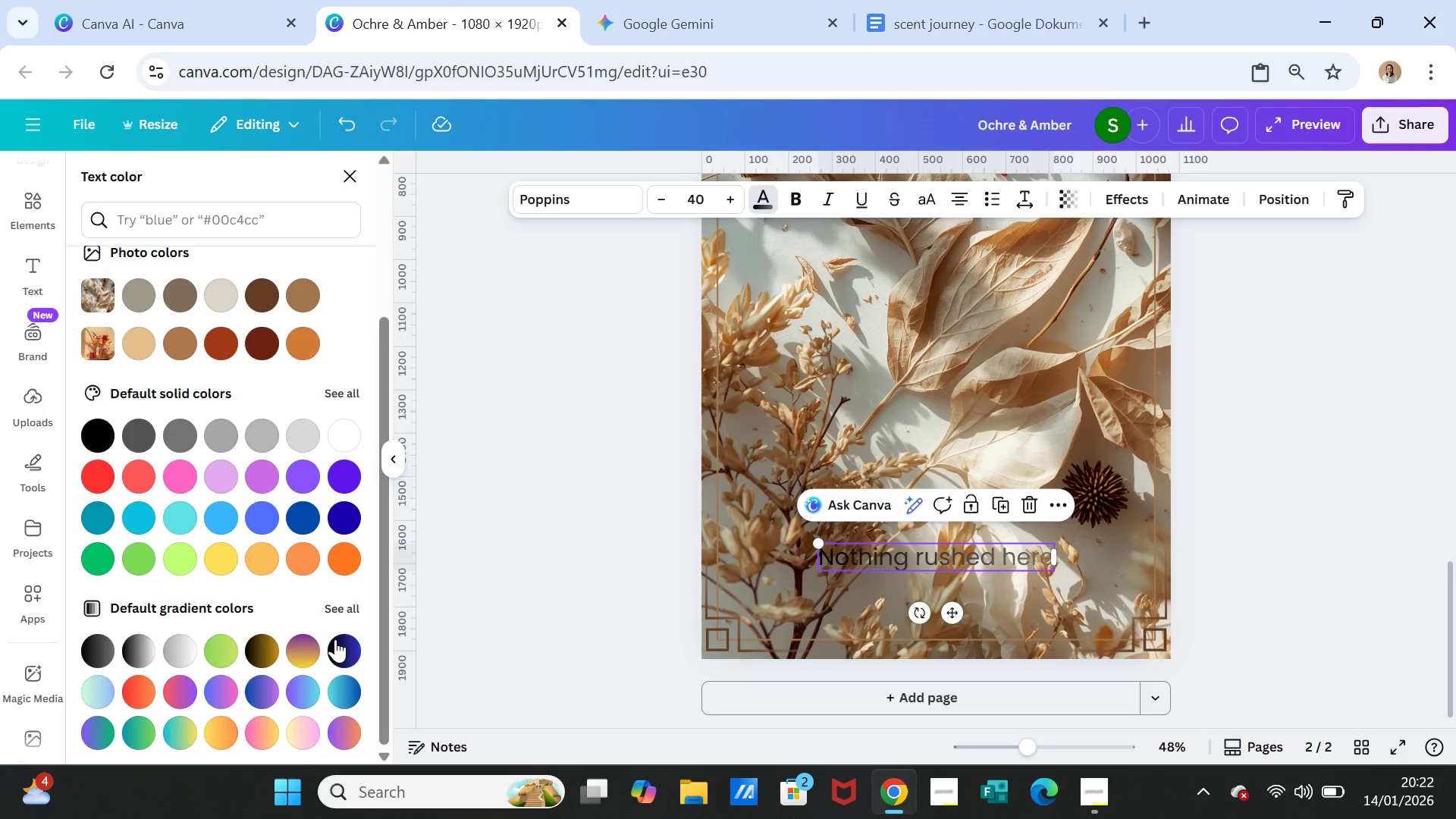 
left_click([337, 644])
 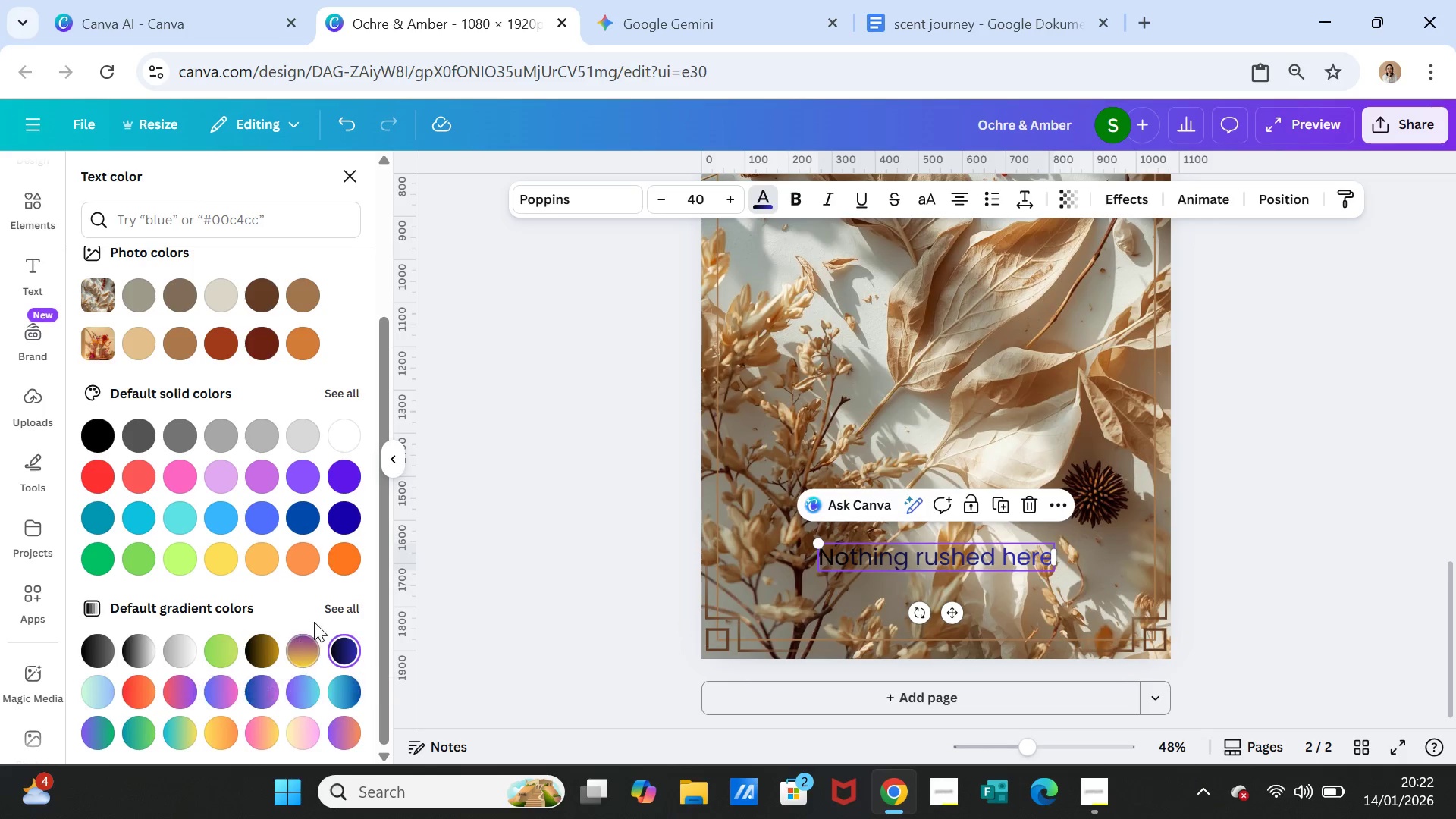 
left_click([333, 600])
 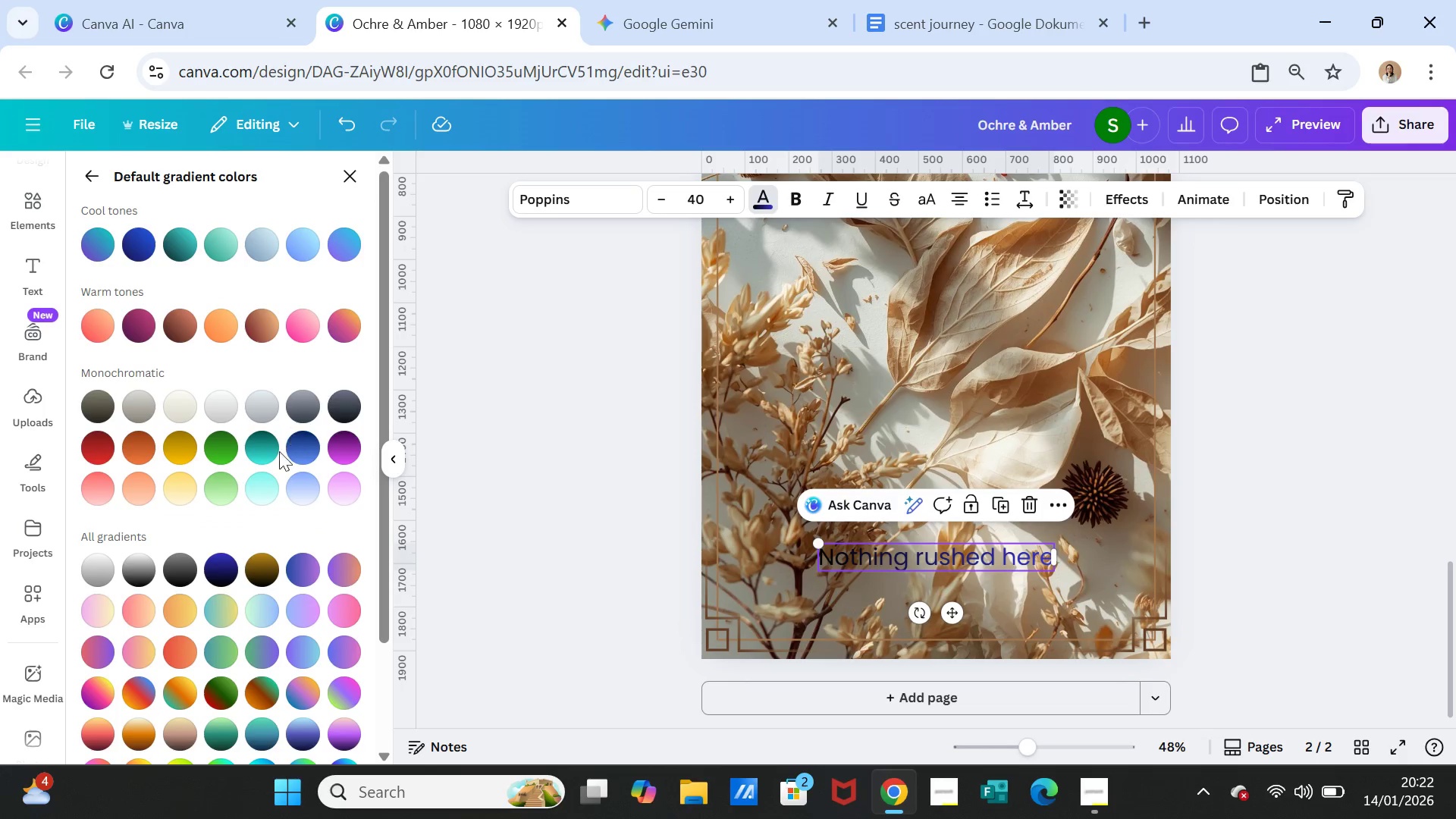 
wait(6.69)
 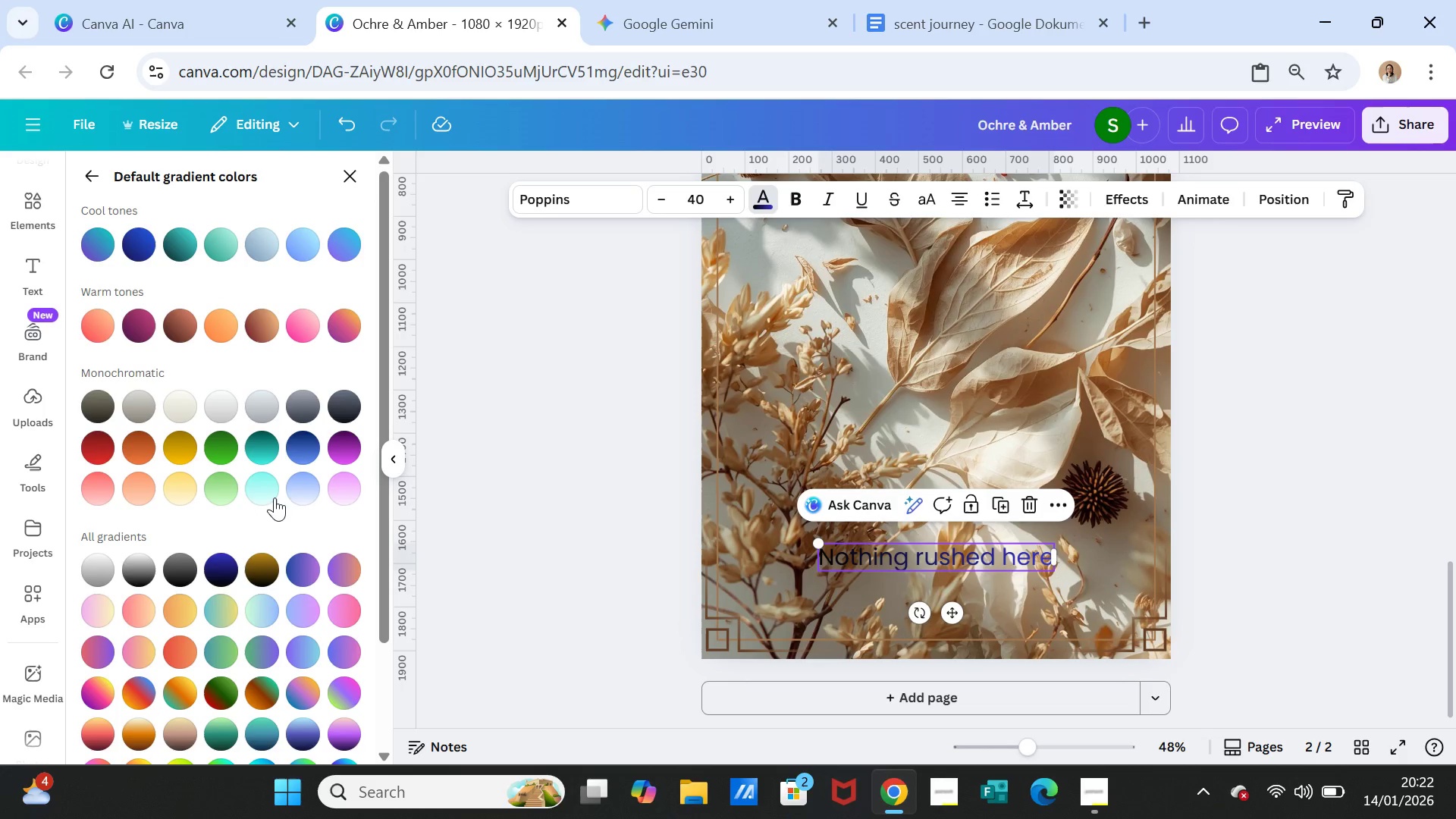 
mouse_move([206, 549])
 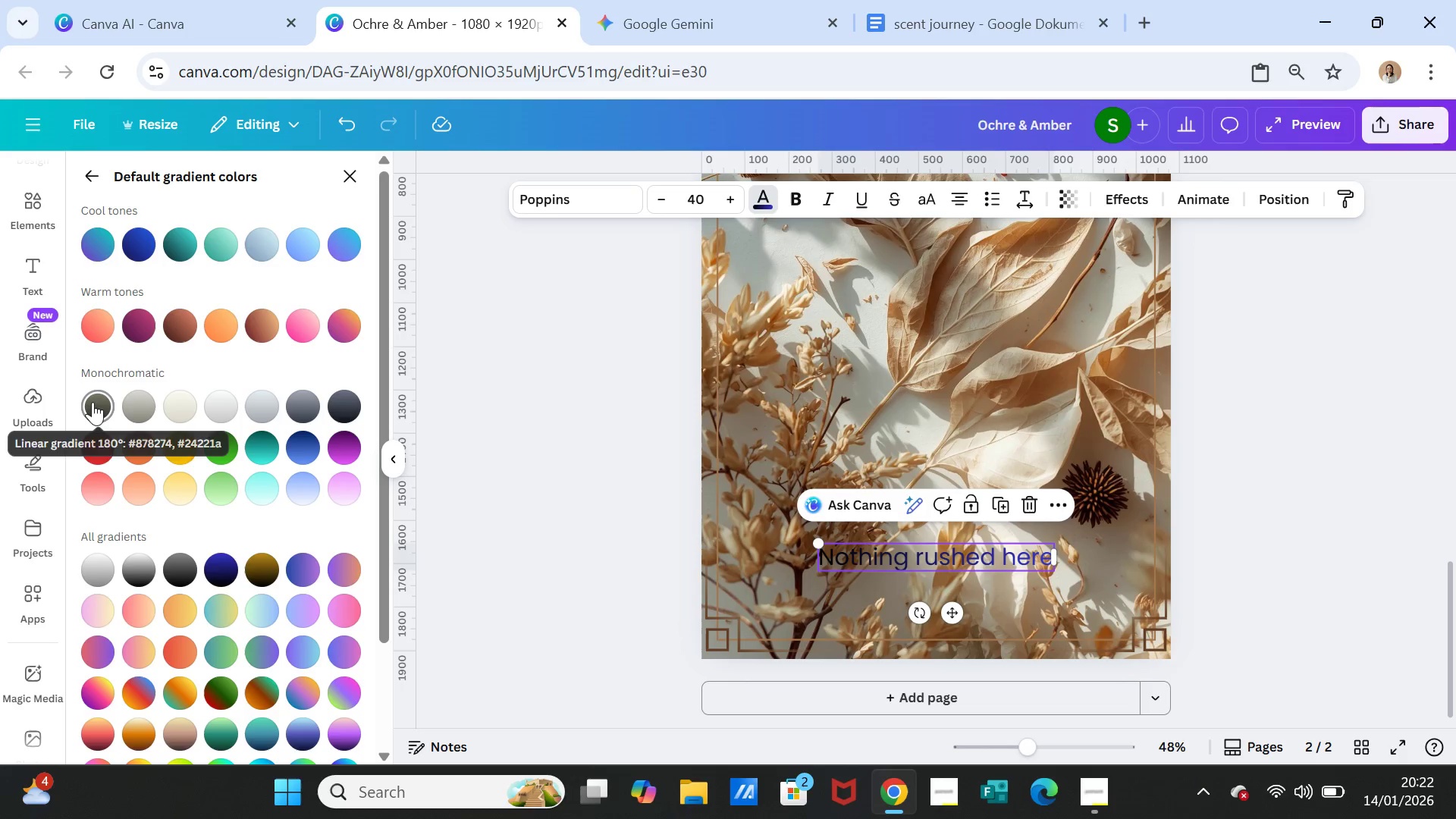 
left_click([93, 402])
 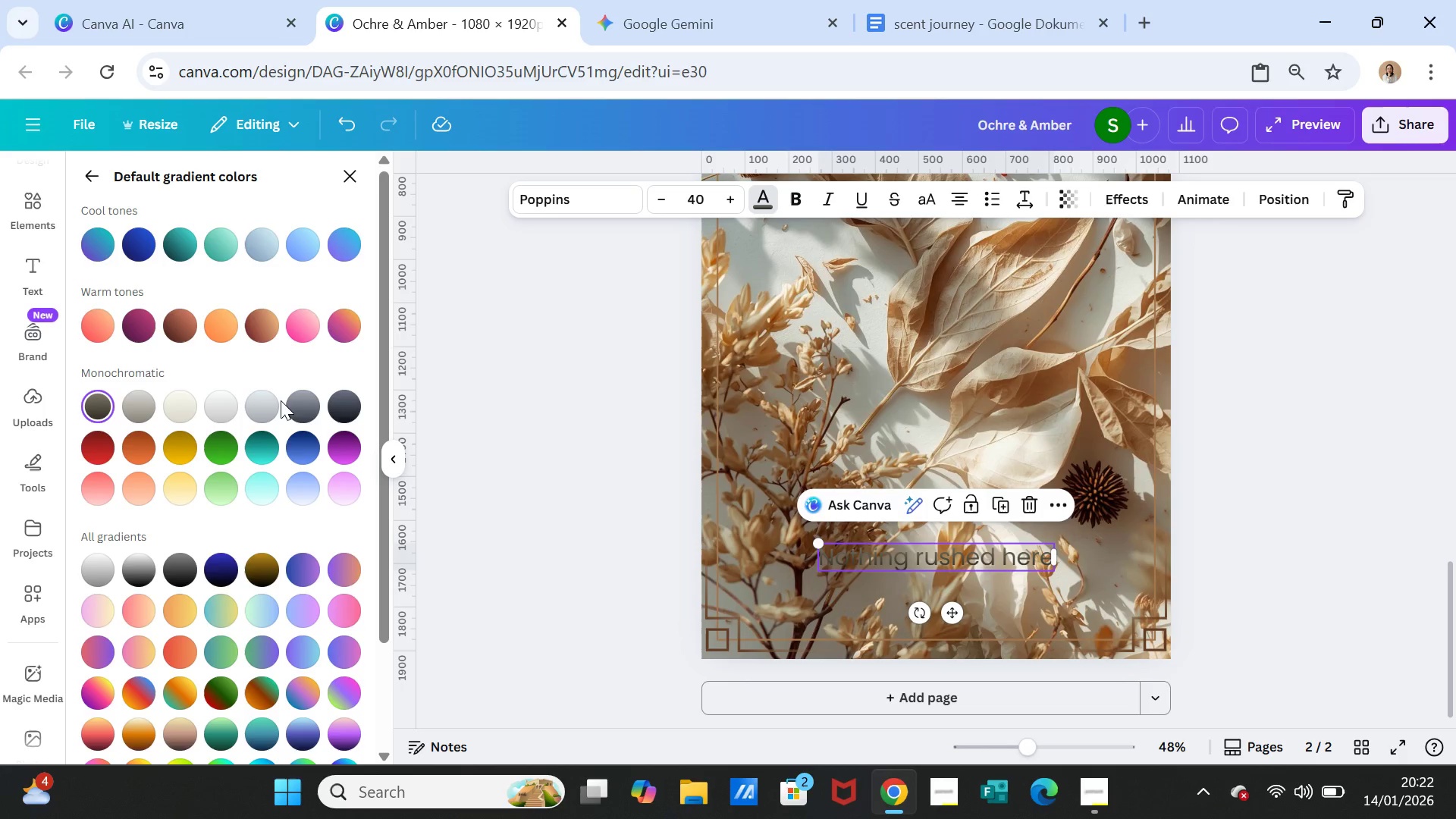 
left_click([297, 406])
 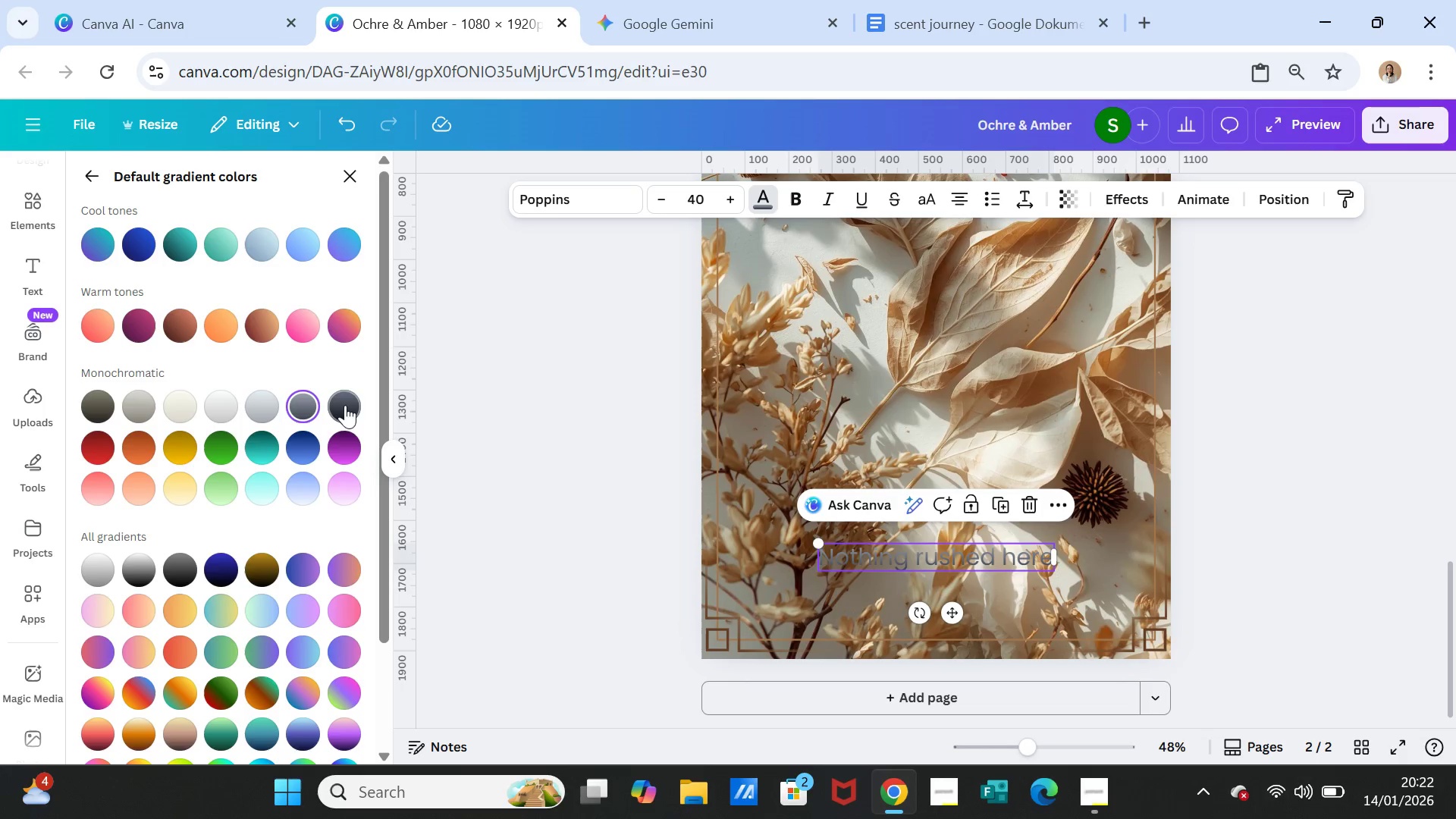 
left_click([348, 406])
 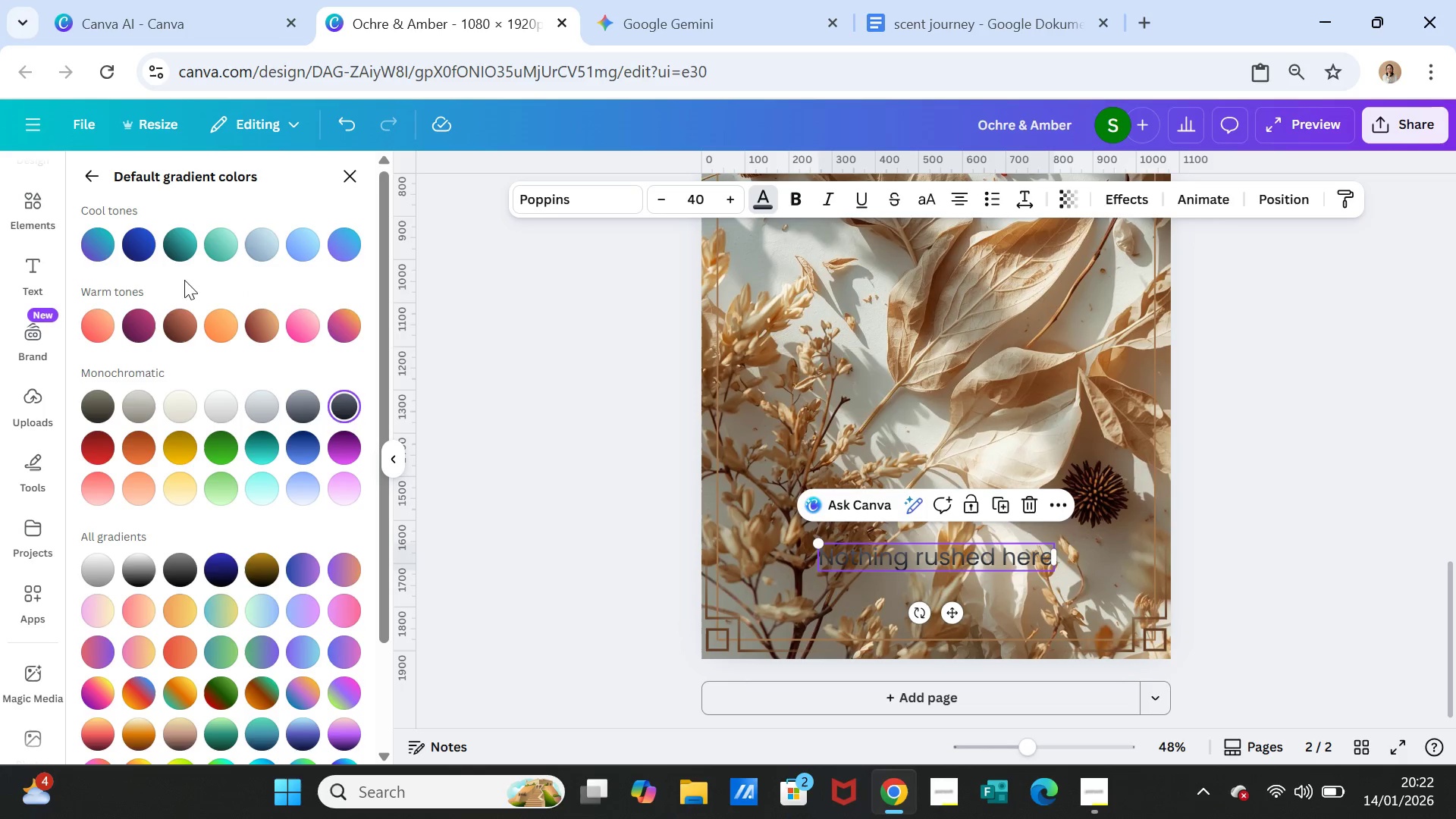 
left_click([143, 249])
 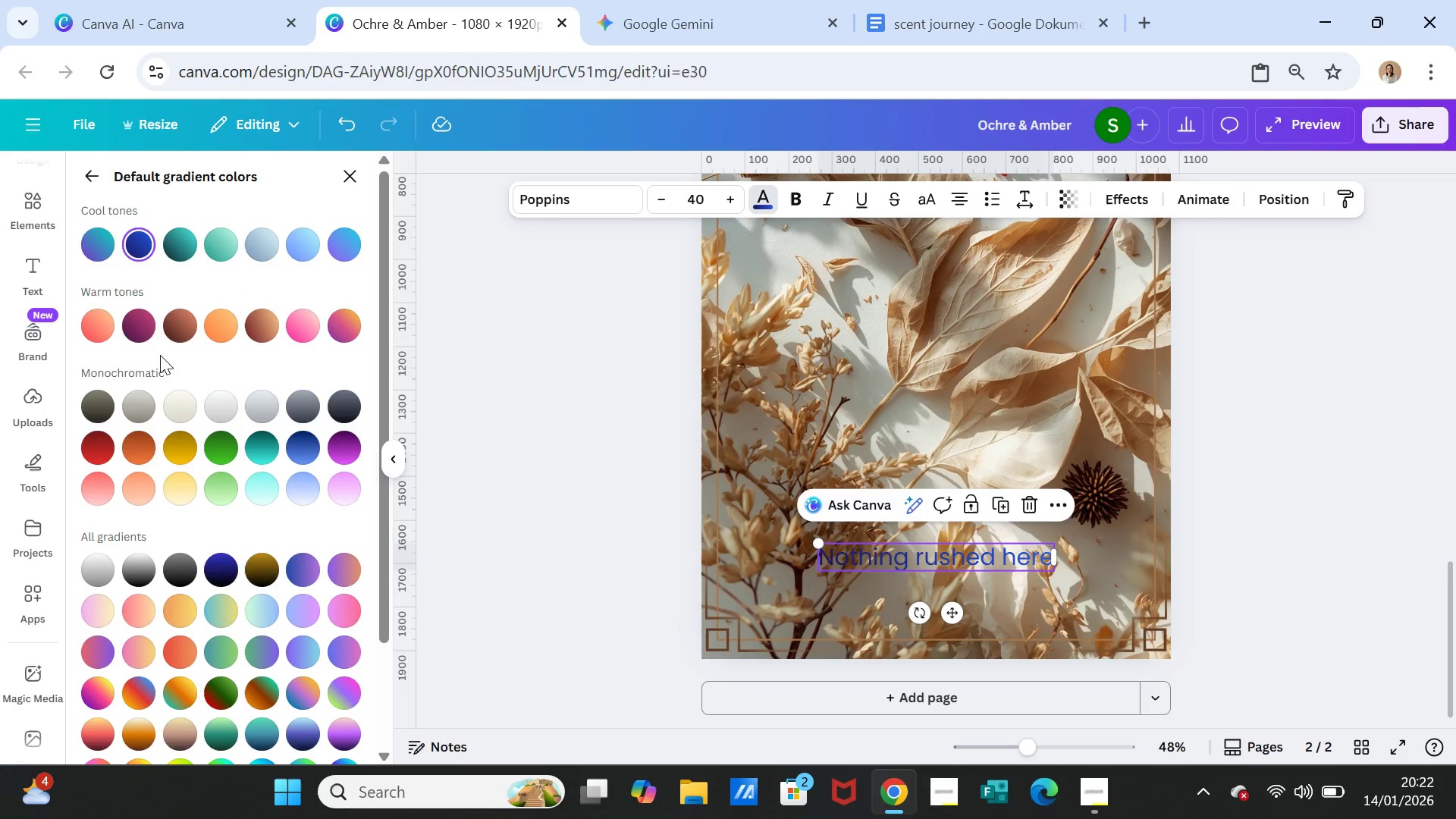 
left_click([140, 326])
 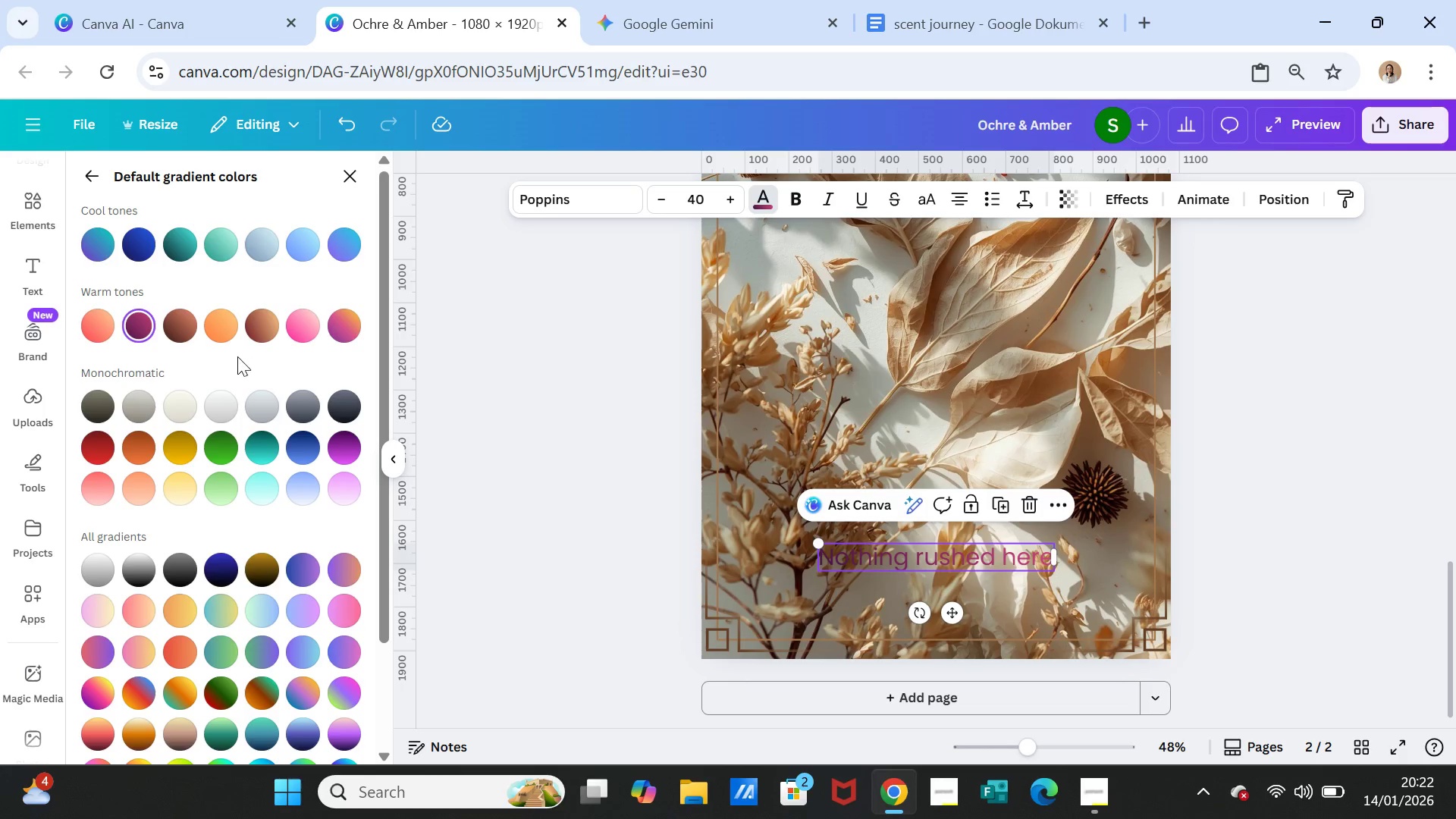 
left_click([264, 327])
 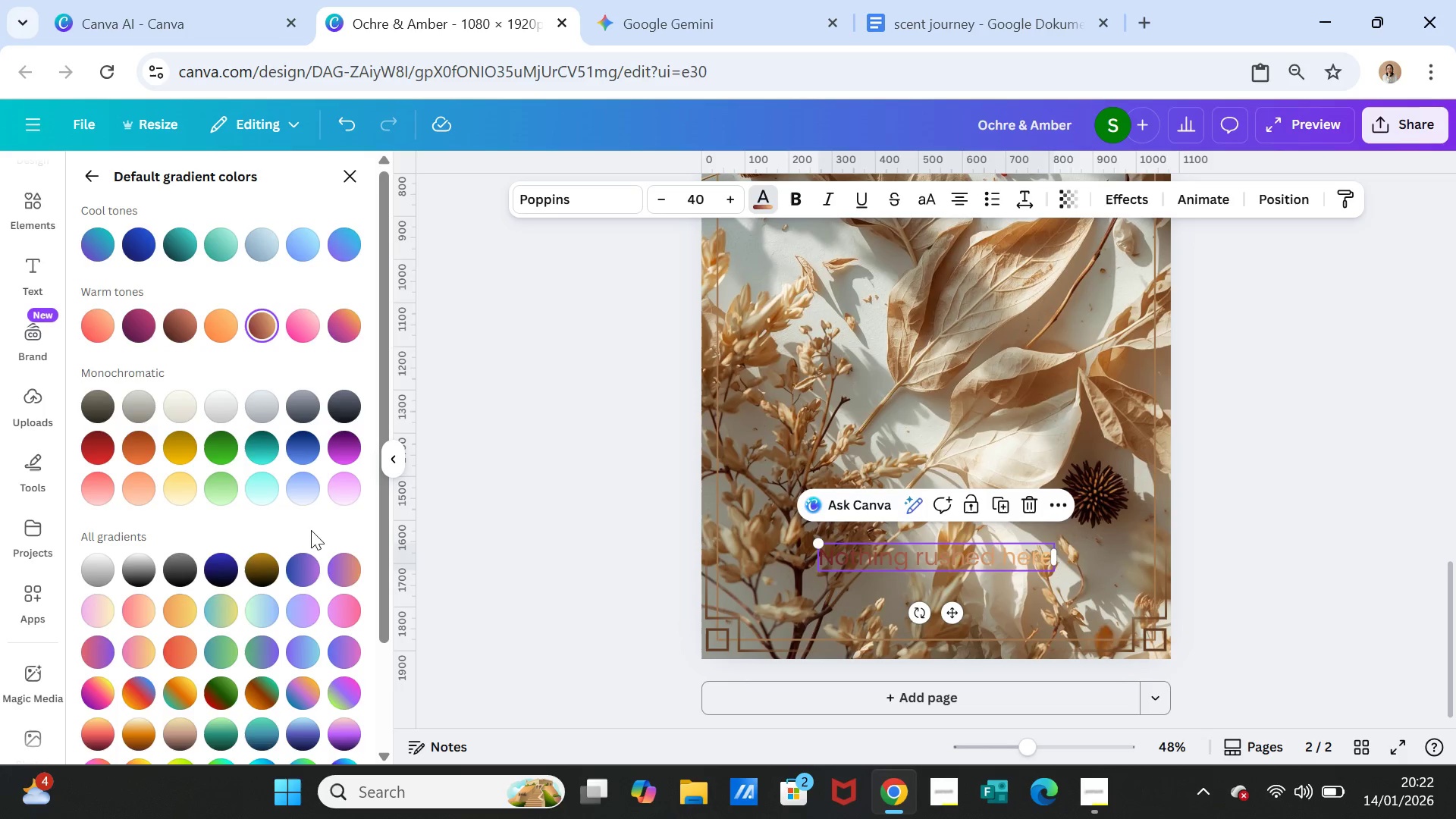 
scroll: coordinate [311, 576], scroll_direction: down, amount: 4.0
 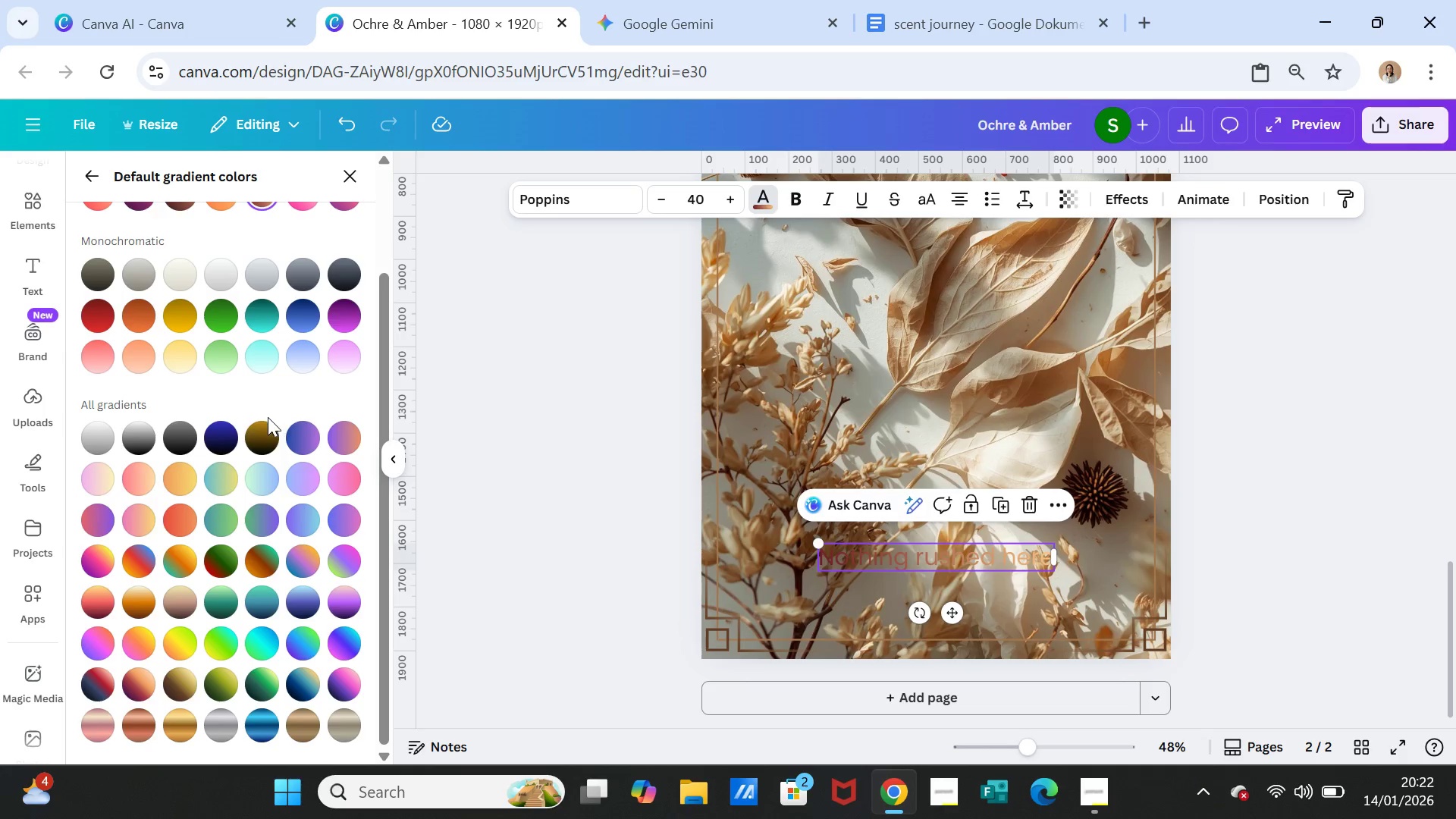 
left_click([266, 431])
 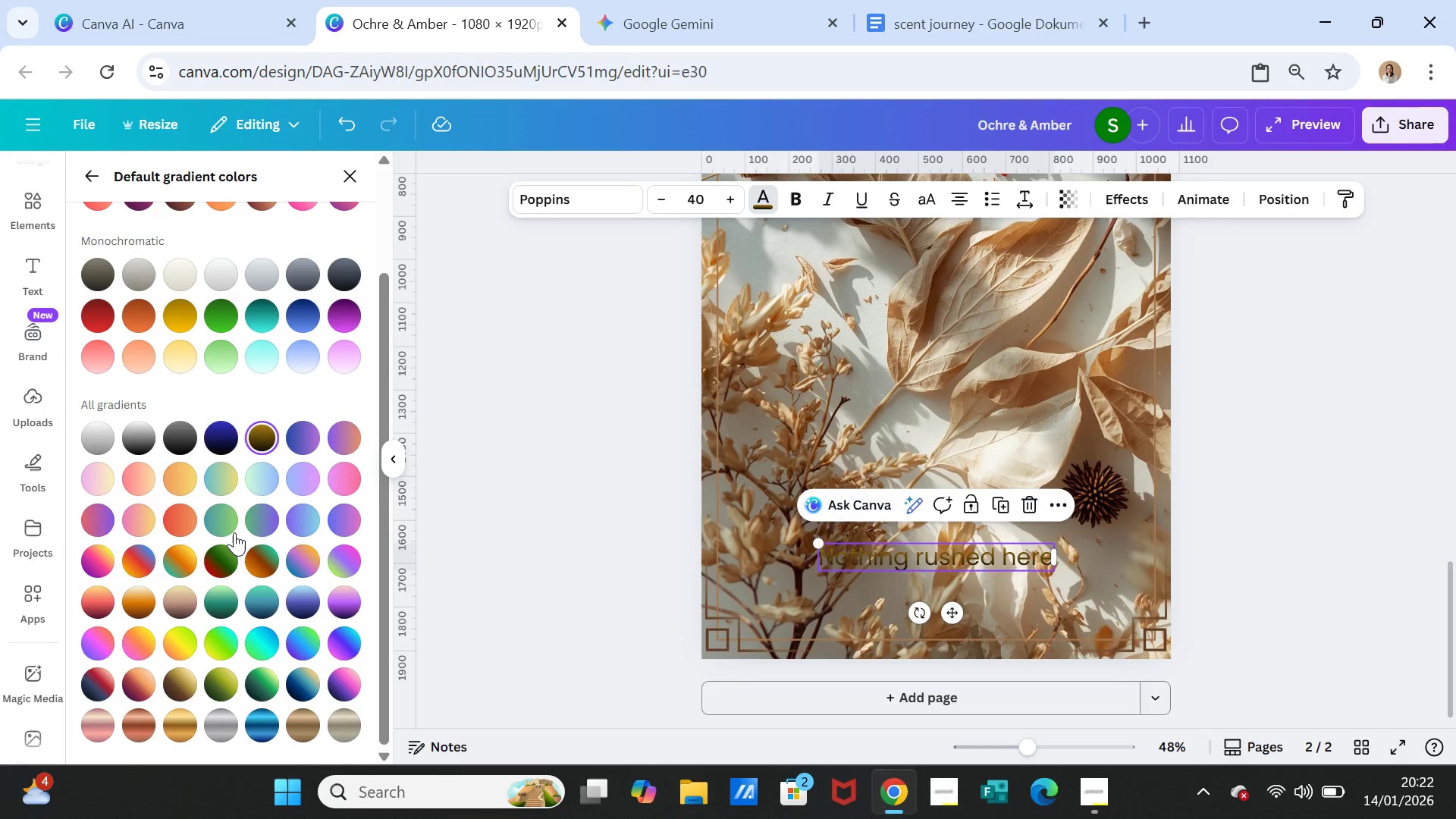 
left_click([262, 480])
 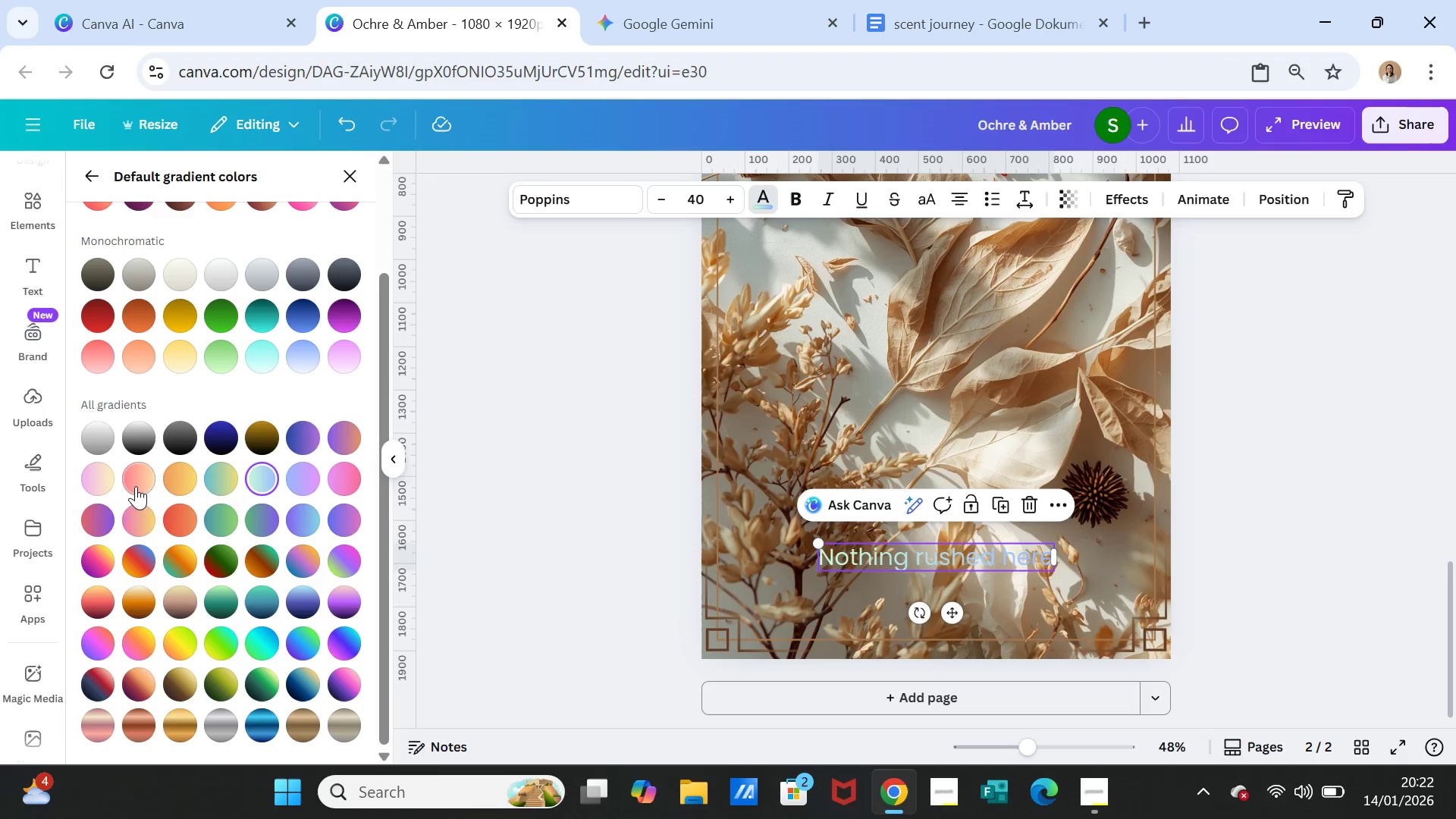 
left_click([91, 476])
 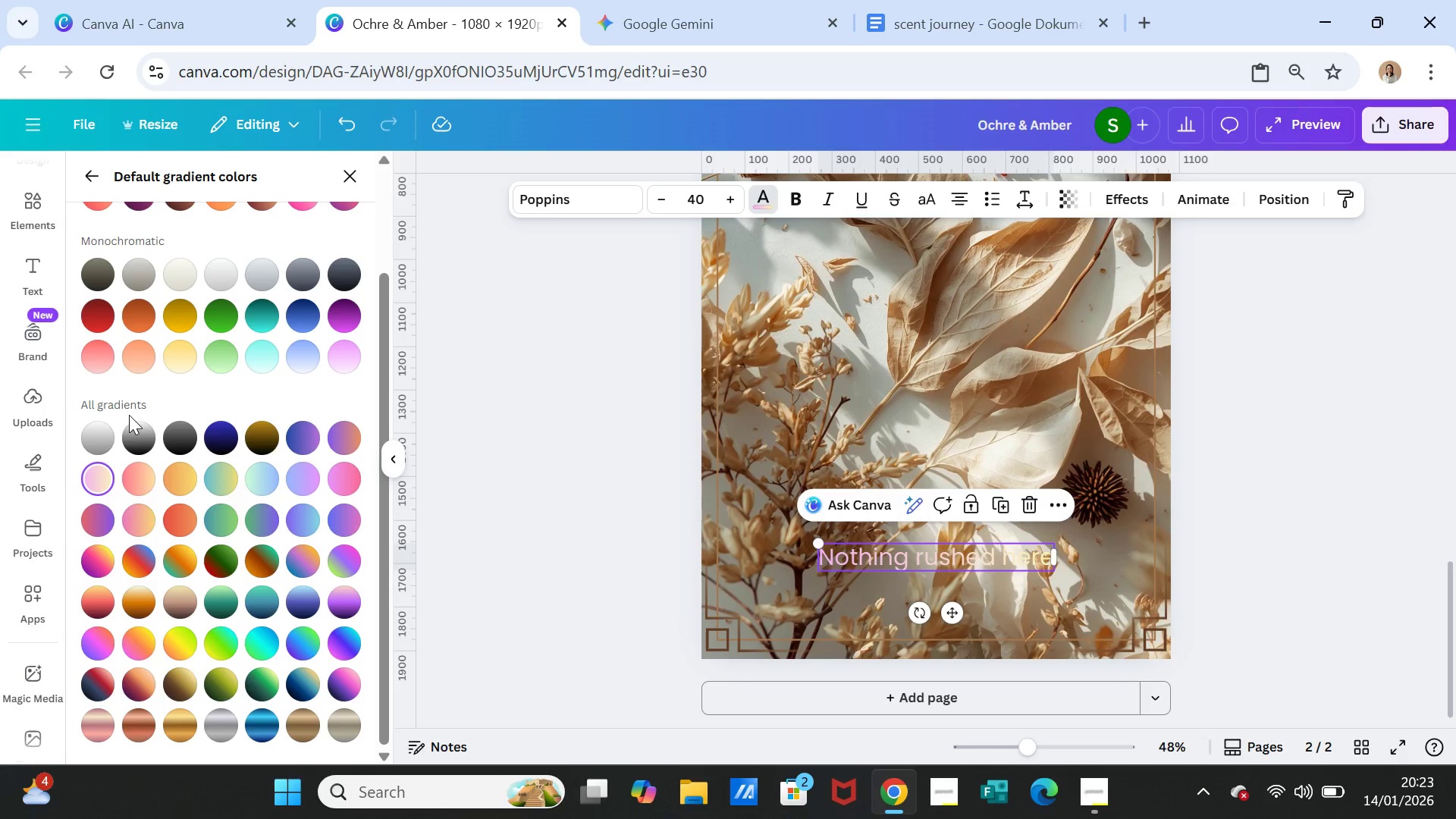 
left_click([100, 435])
 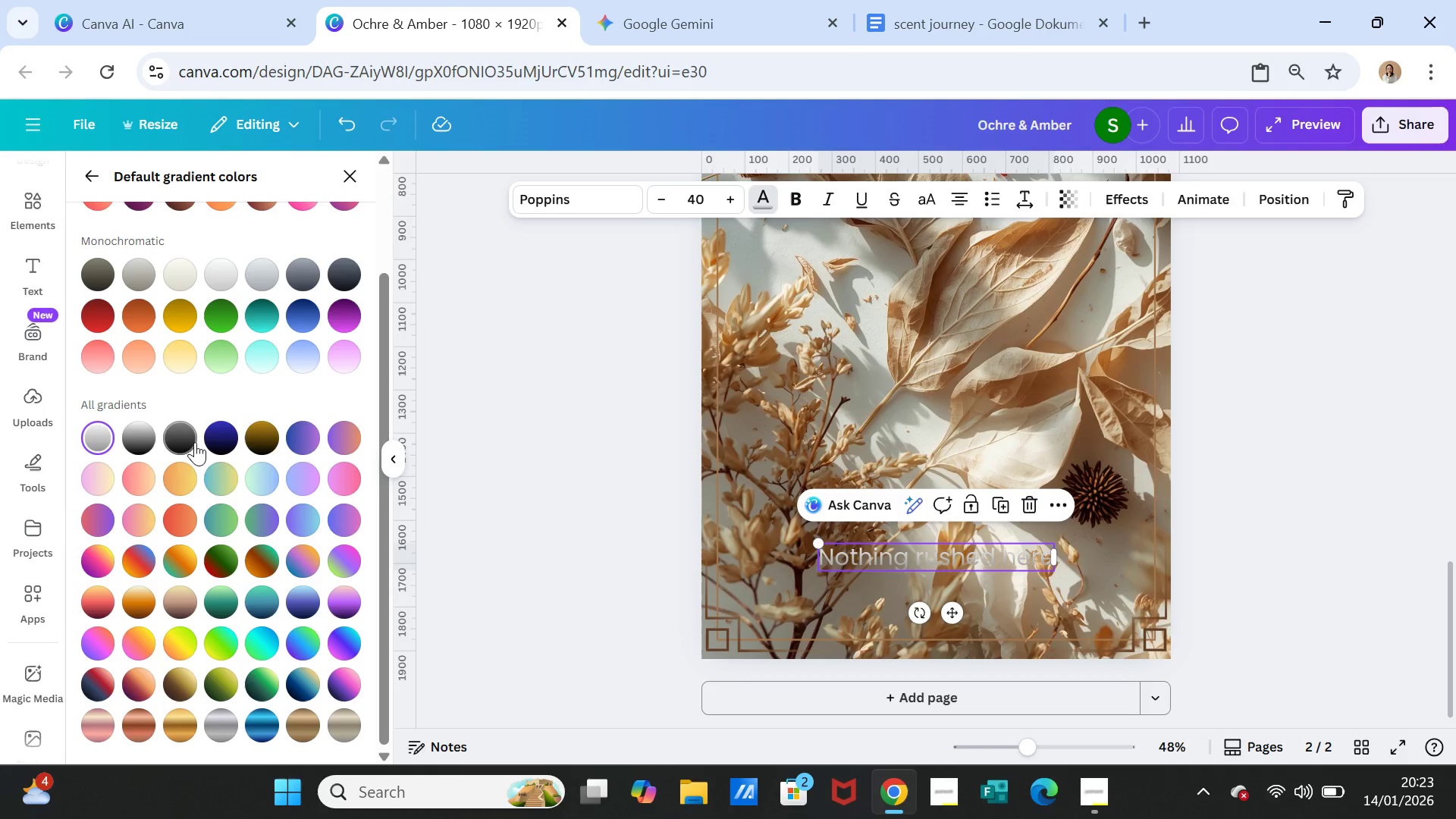 
scroll: coordinate [313, 622], scroll_direction: down, amount: 3.0
 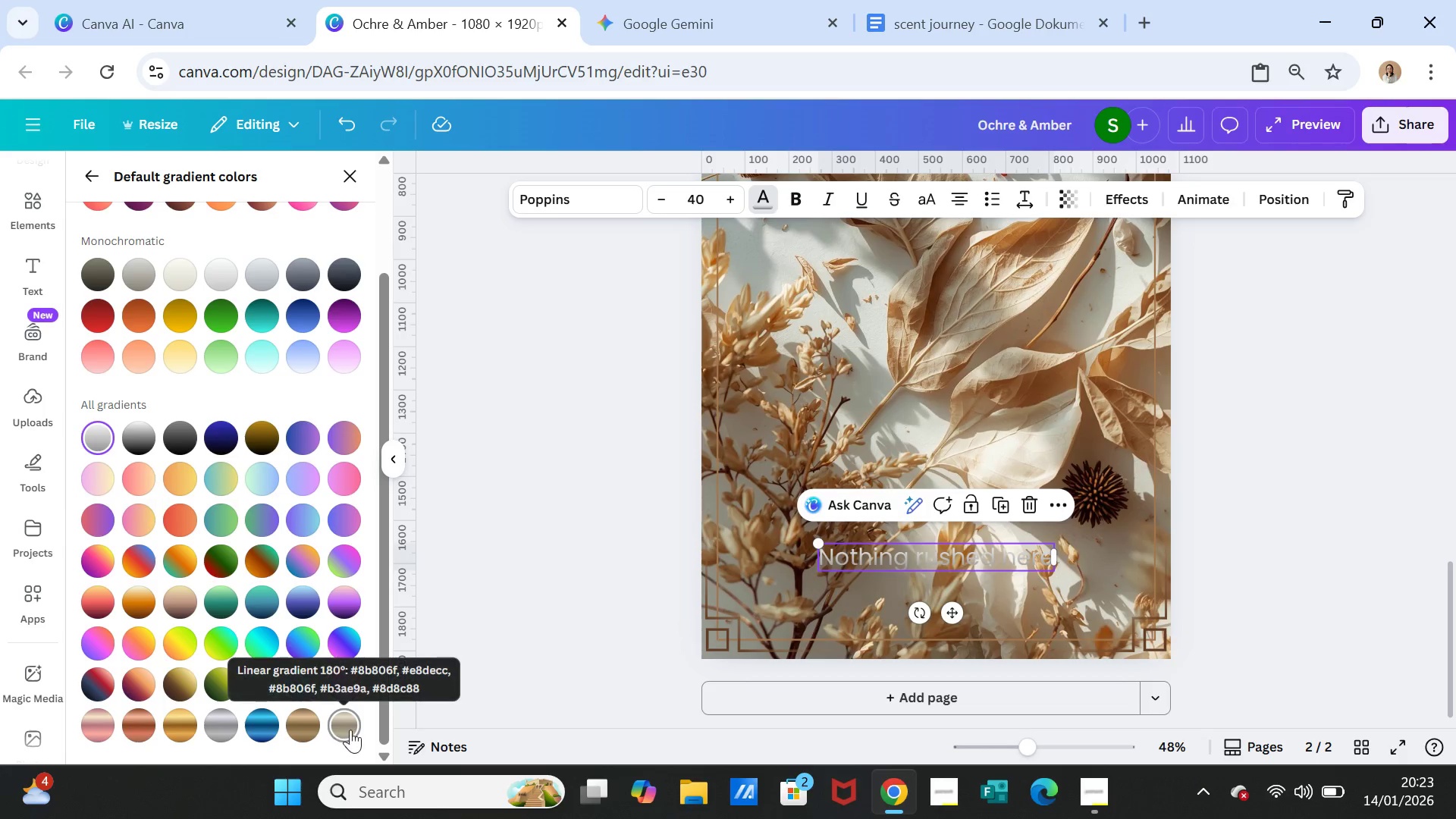 
left_click([350, 730])
 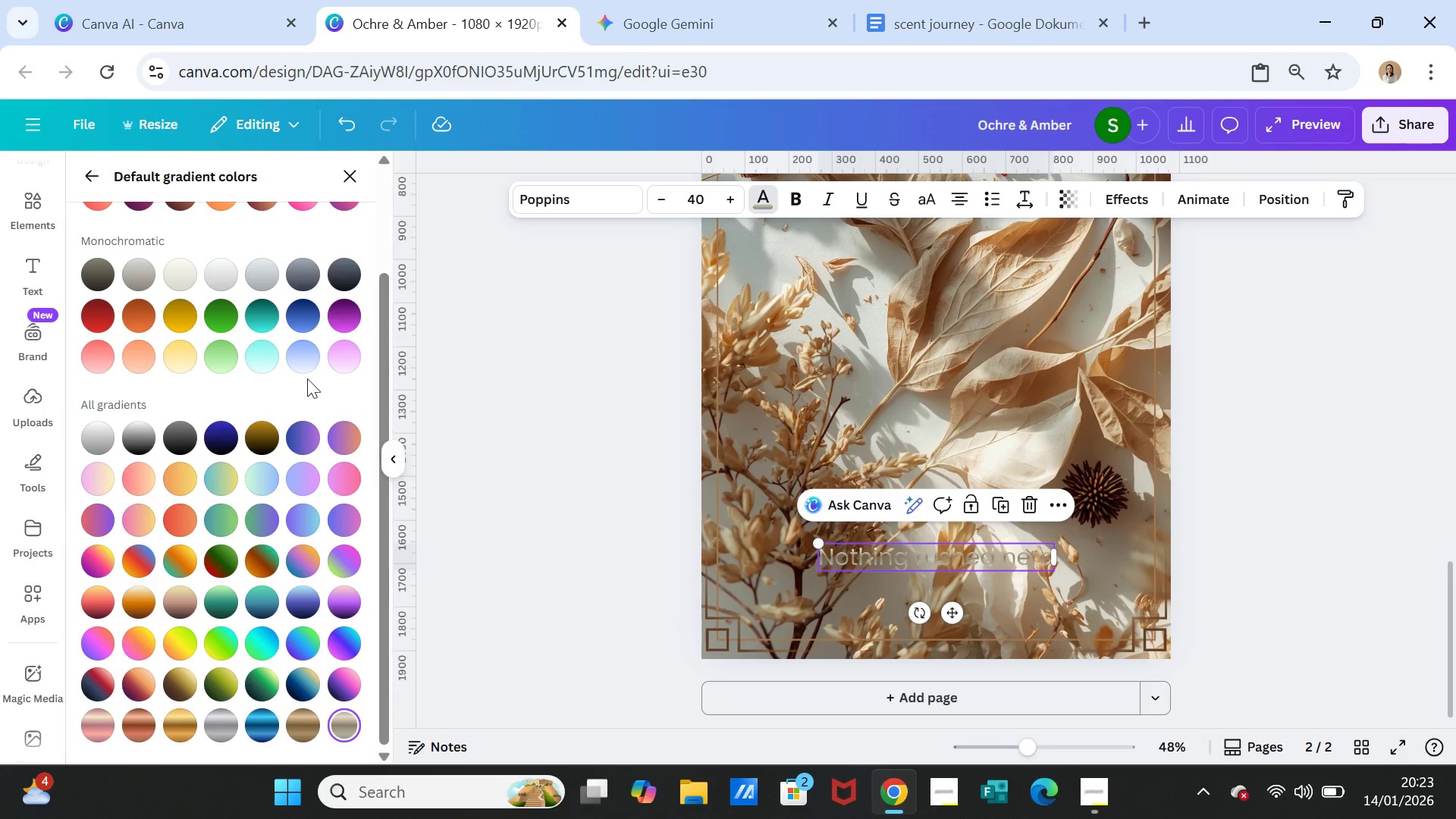 
scroll: coordinate [261, 410], scroll_direction: up, amount: 5.0
 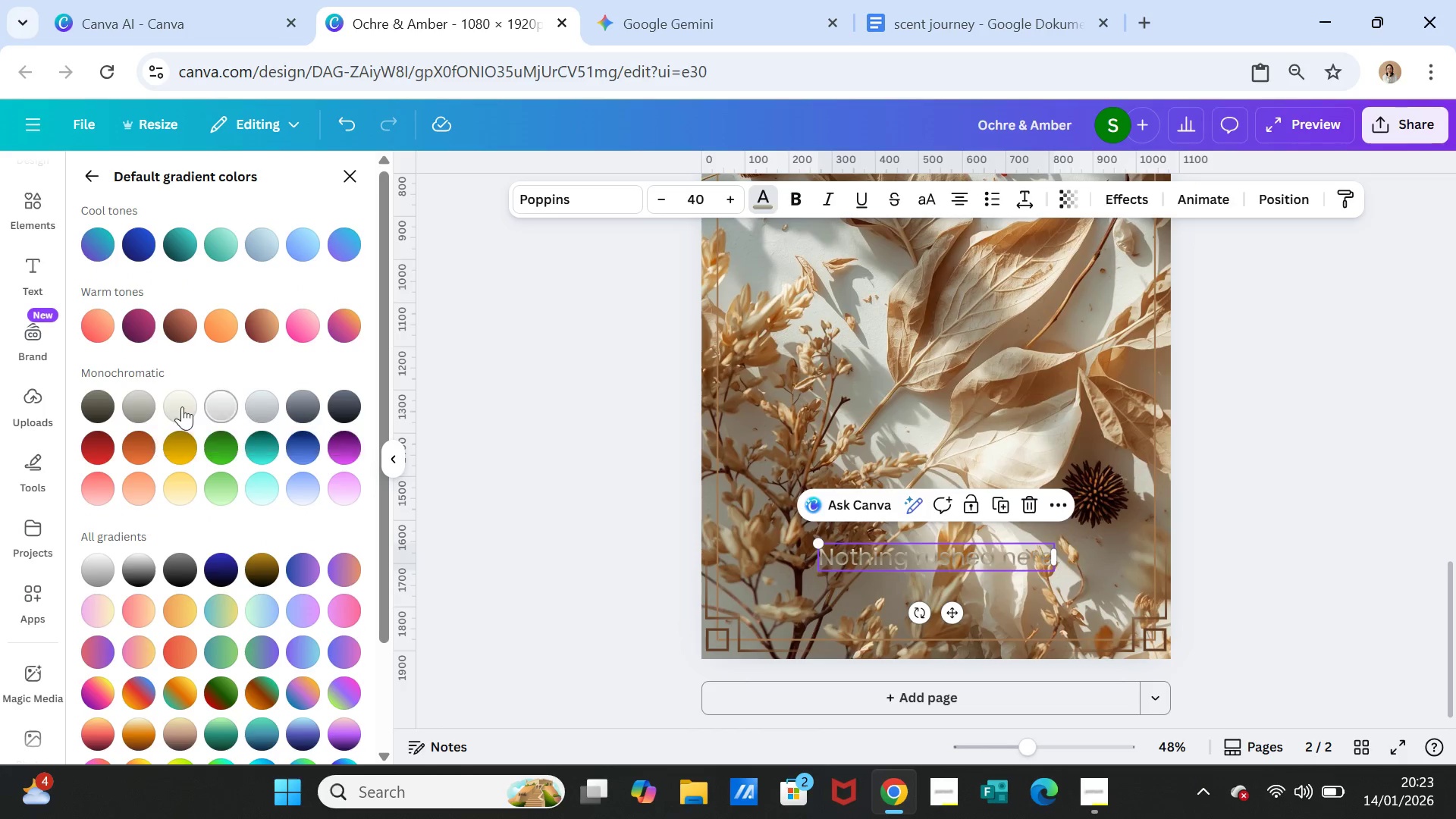 
left_click([178, 406])
 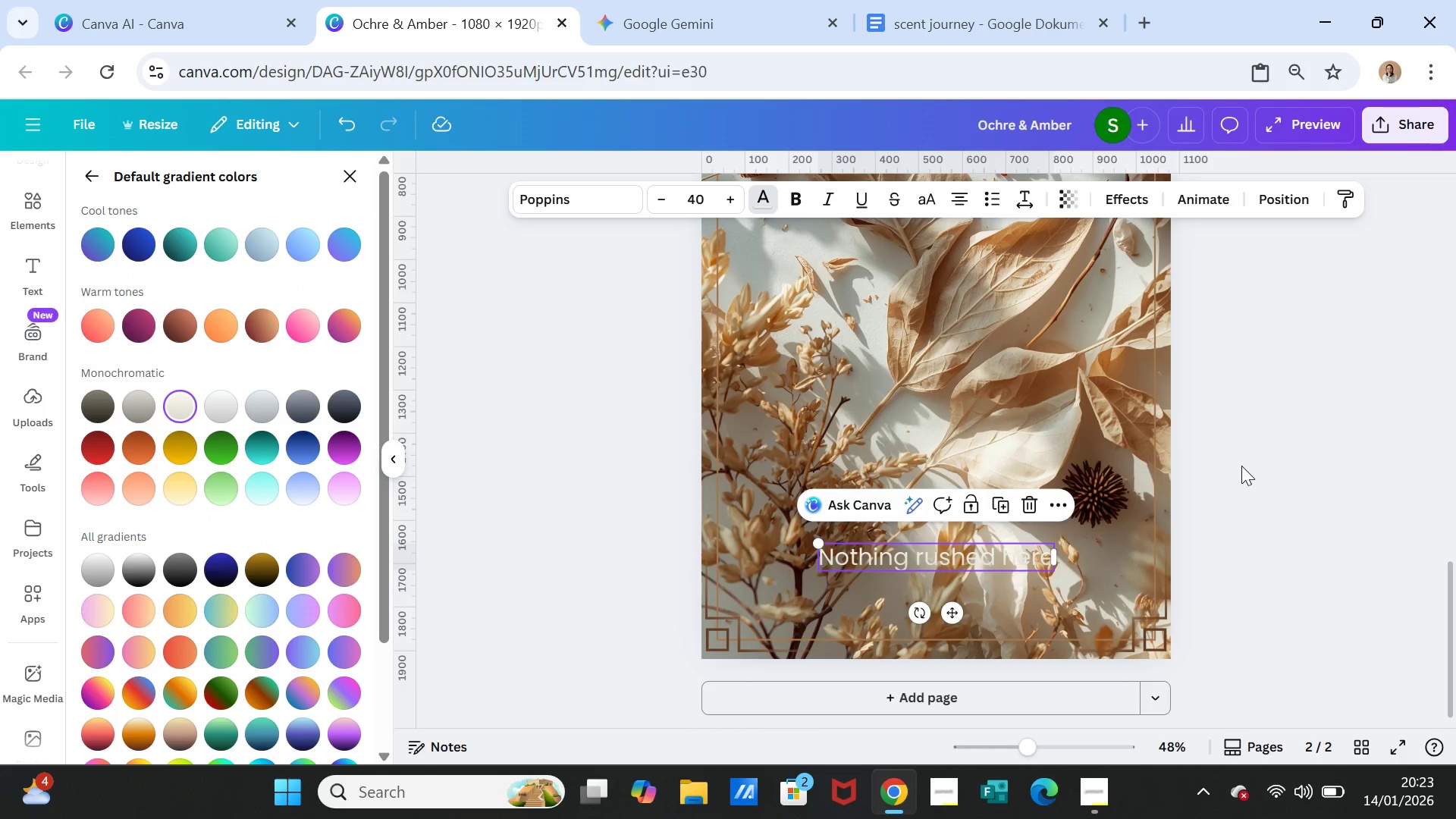 
double_click([1245, 472])
 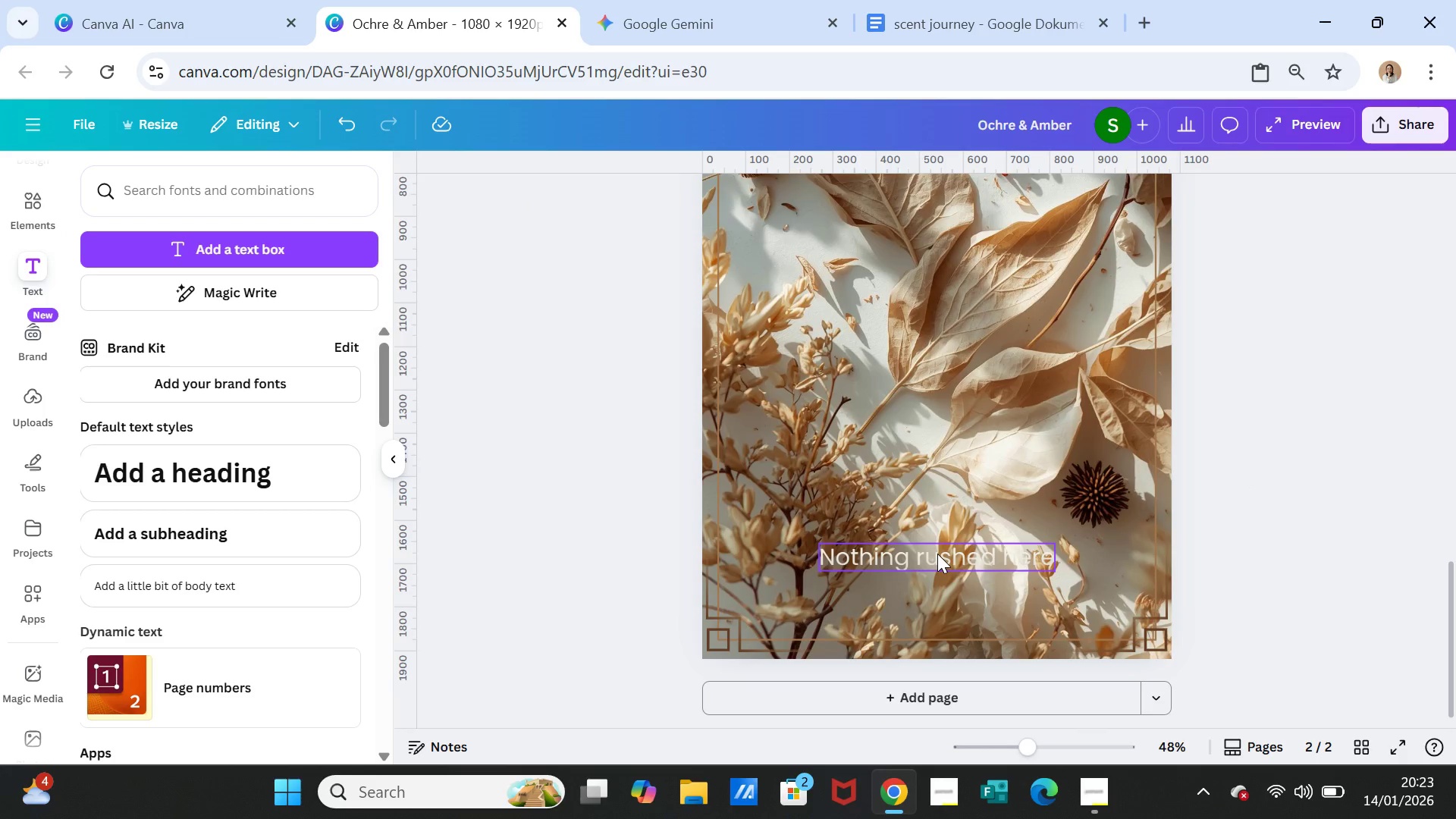 
double_click([937, 554])
 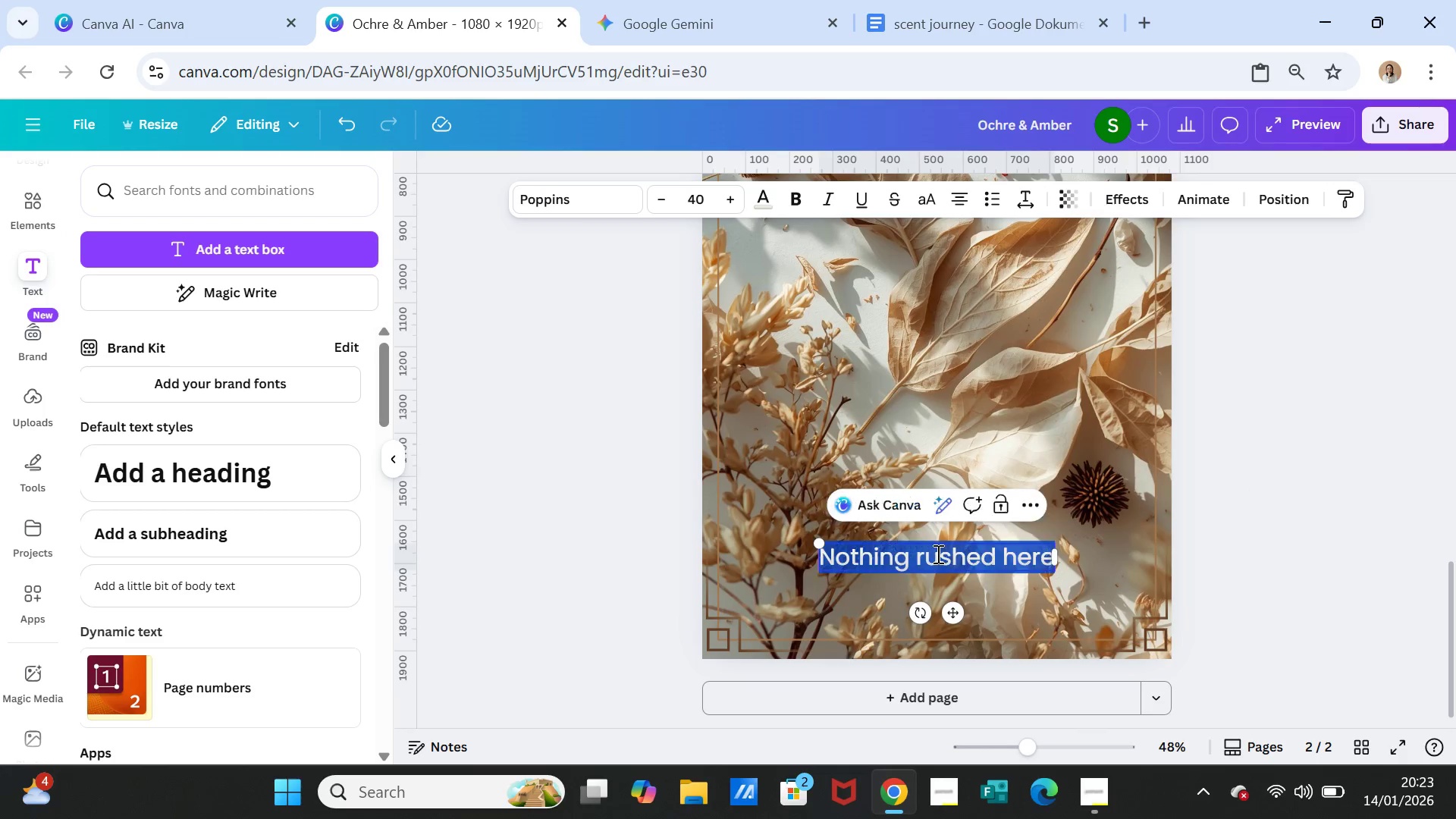 
triple_click([937, 554])
 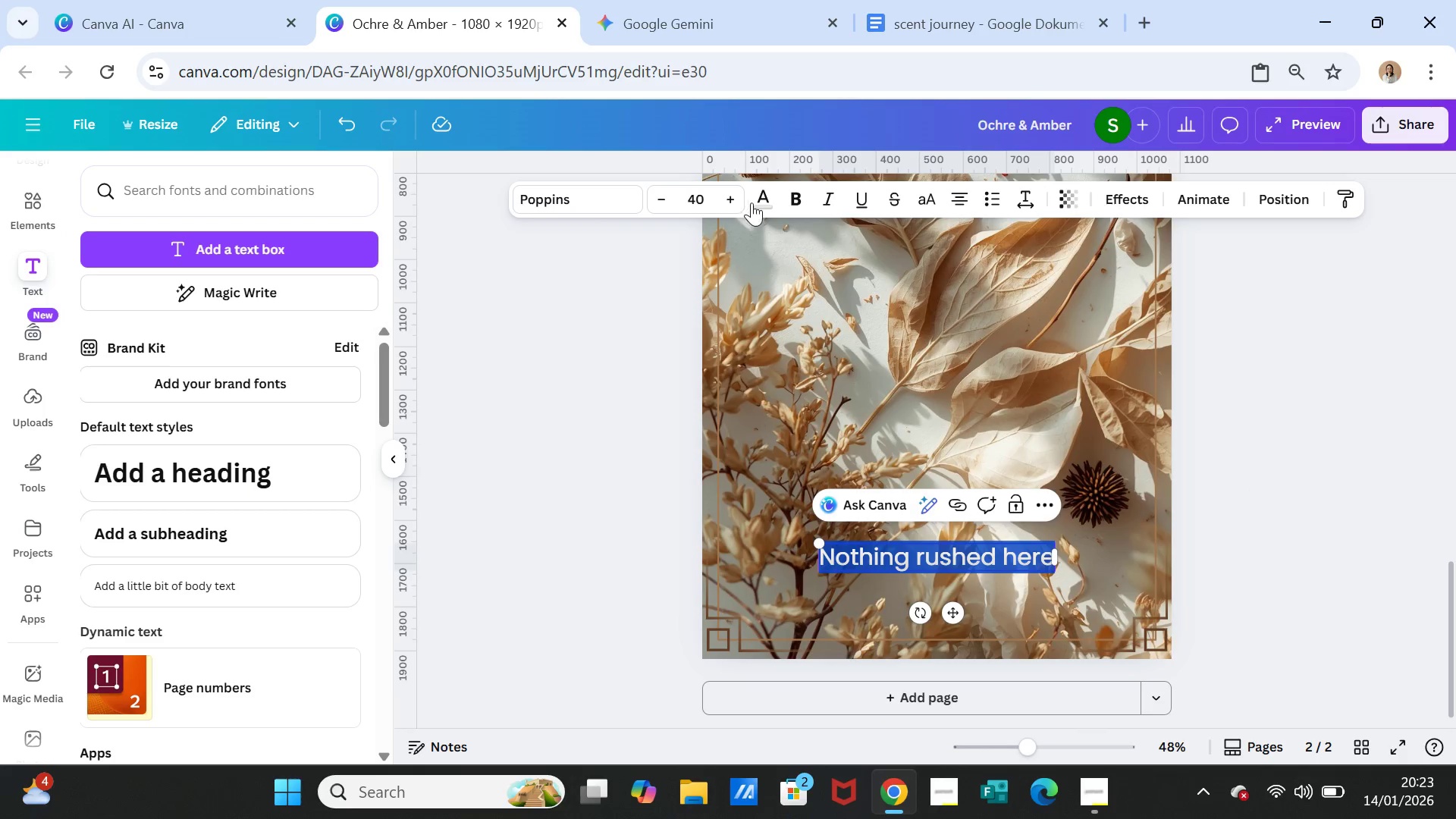 
left_click([761, 200])
 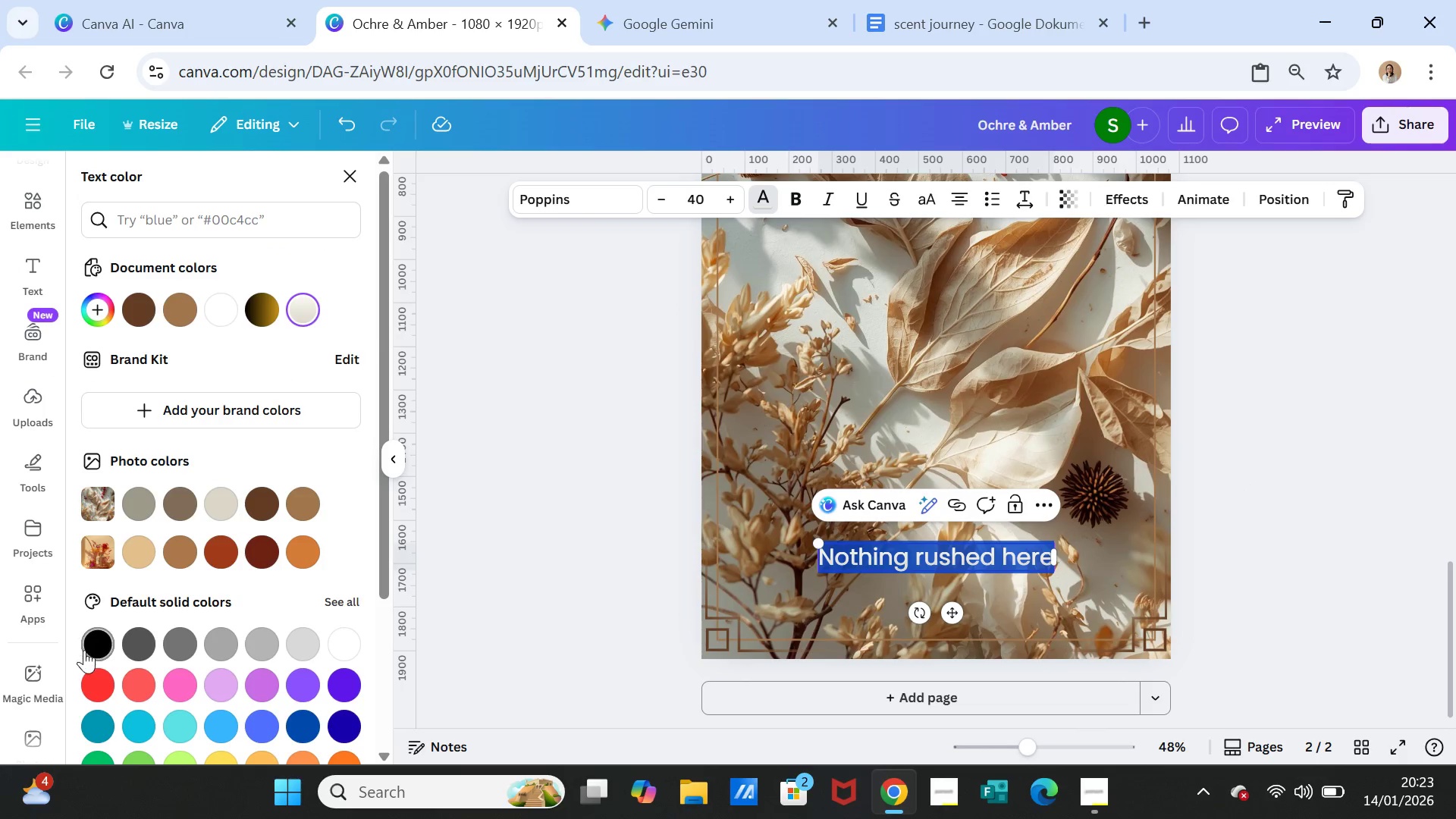 
left_click([101, 643])
 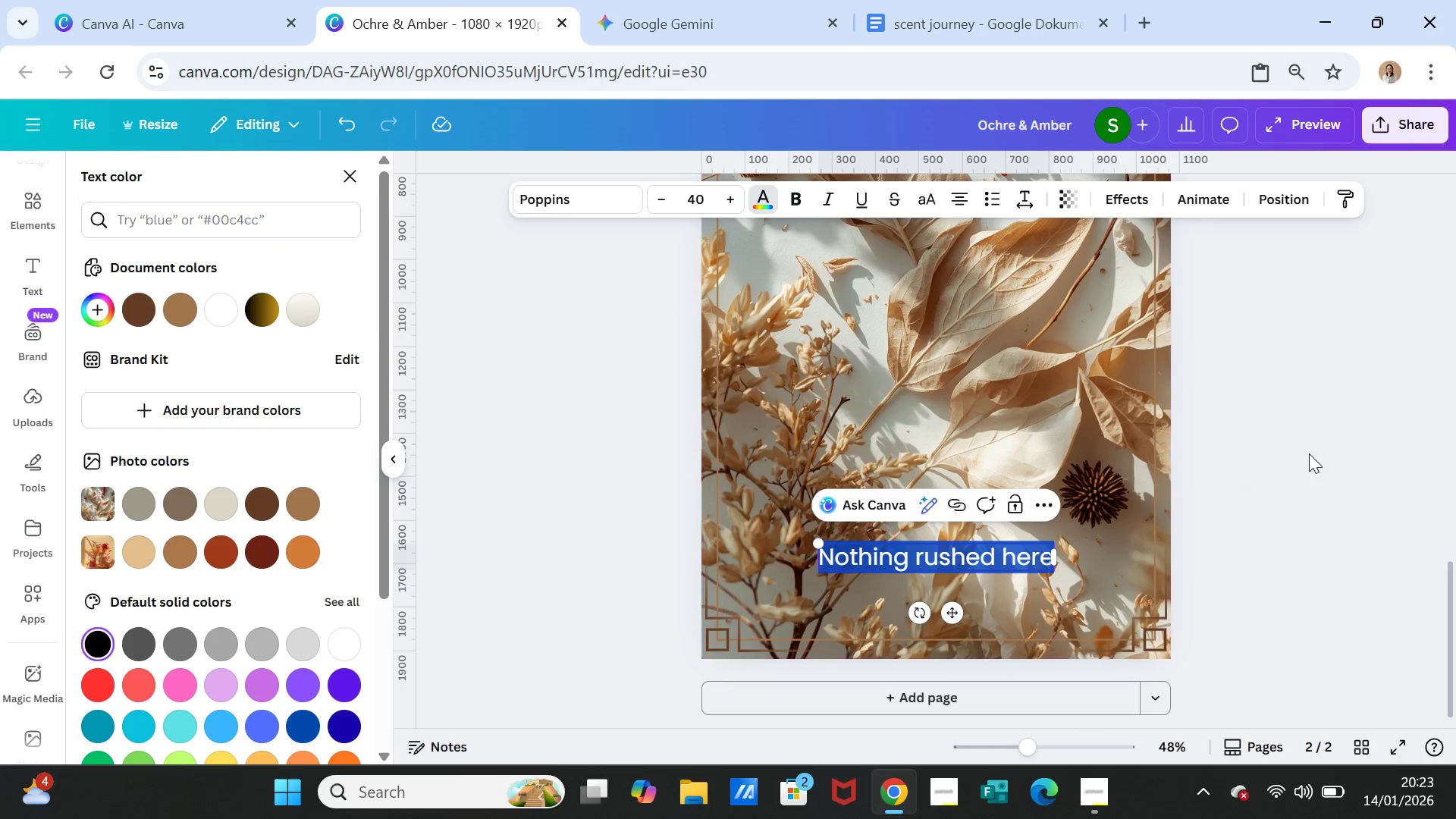 
double_click([1227, 453])
 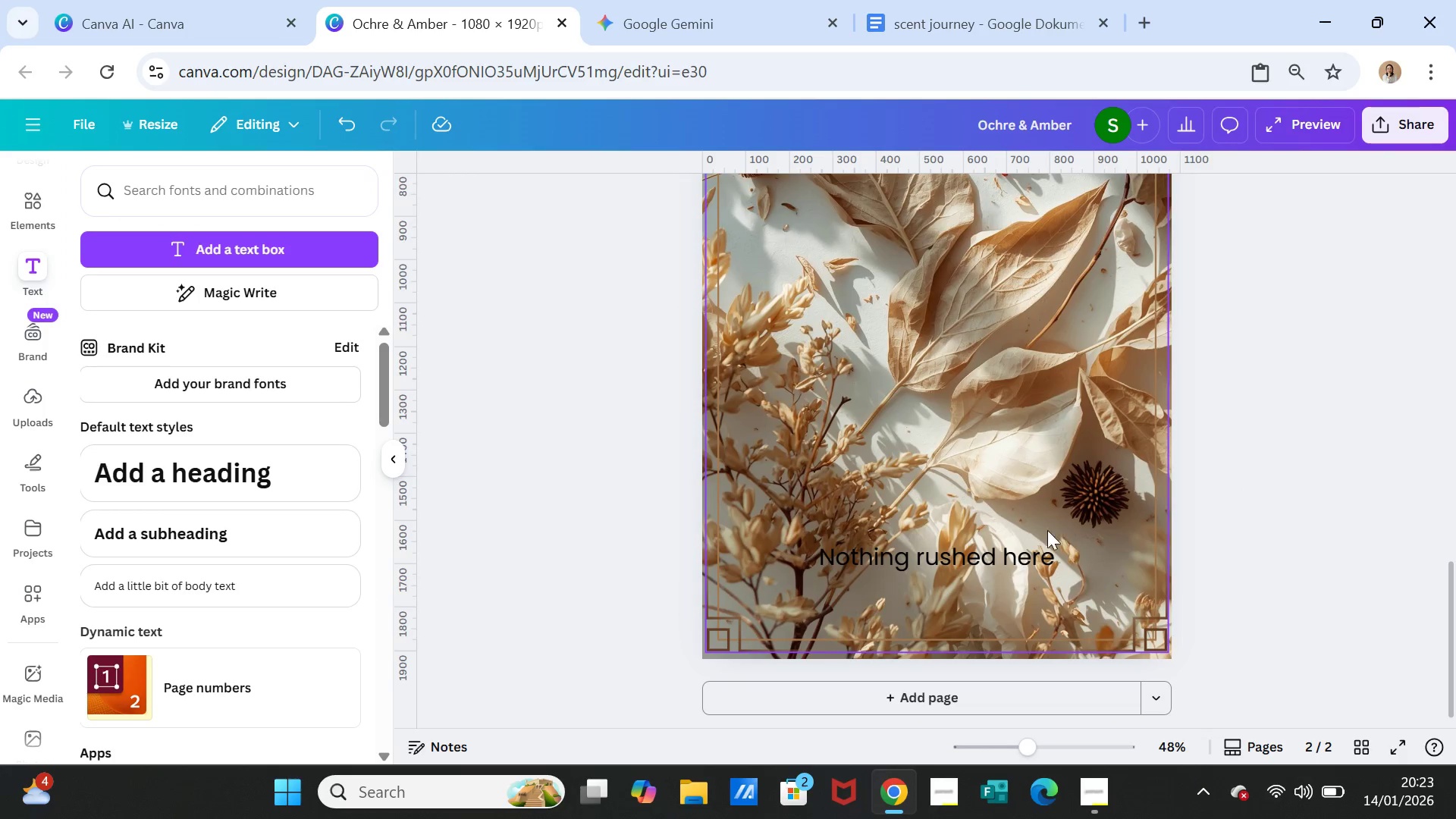 
left_click_drag(start_coordinate=[1005, 560], to_coordinate=[1014, 561])
 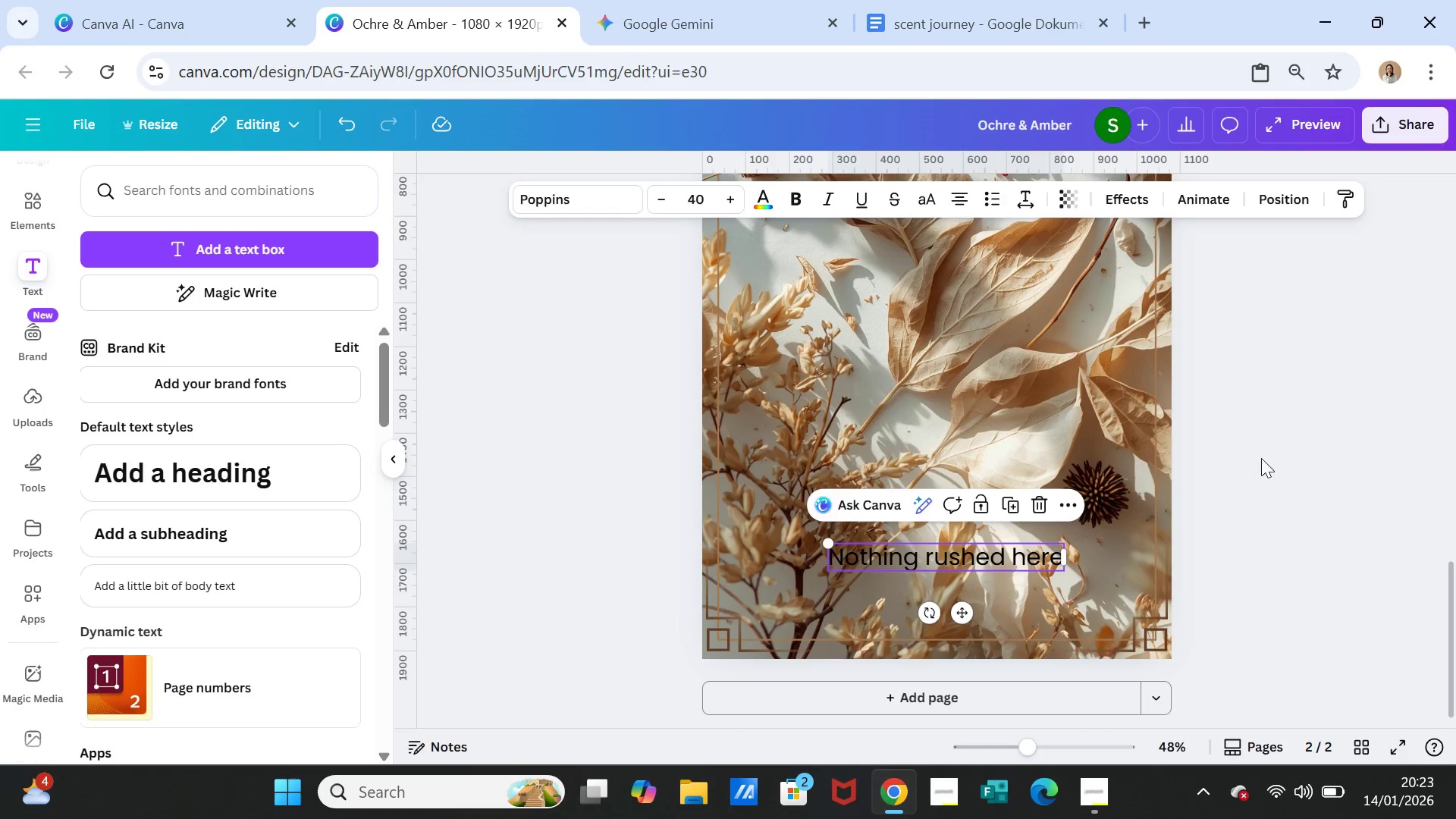 
left_click([1261, 458])
 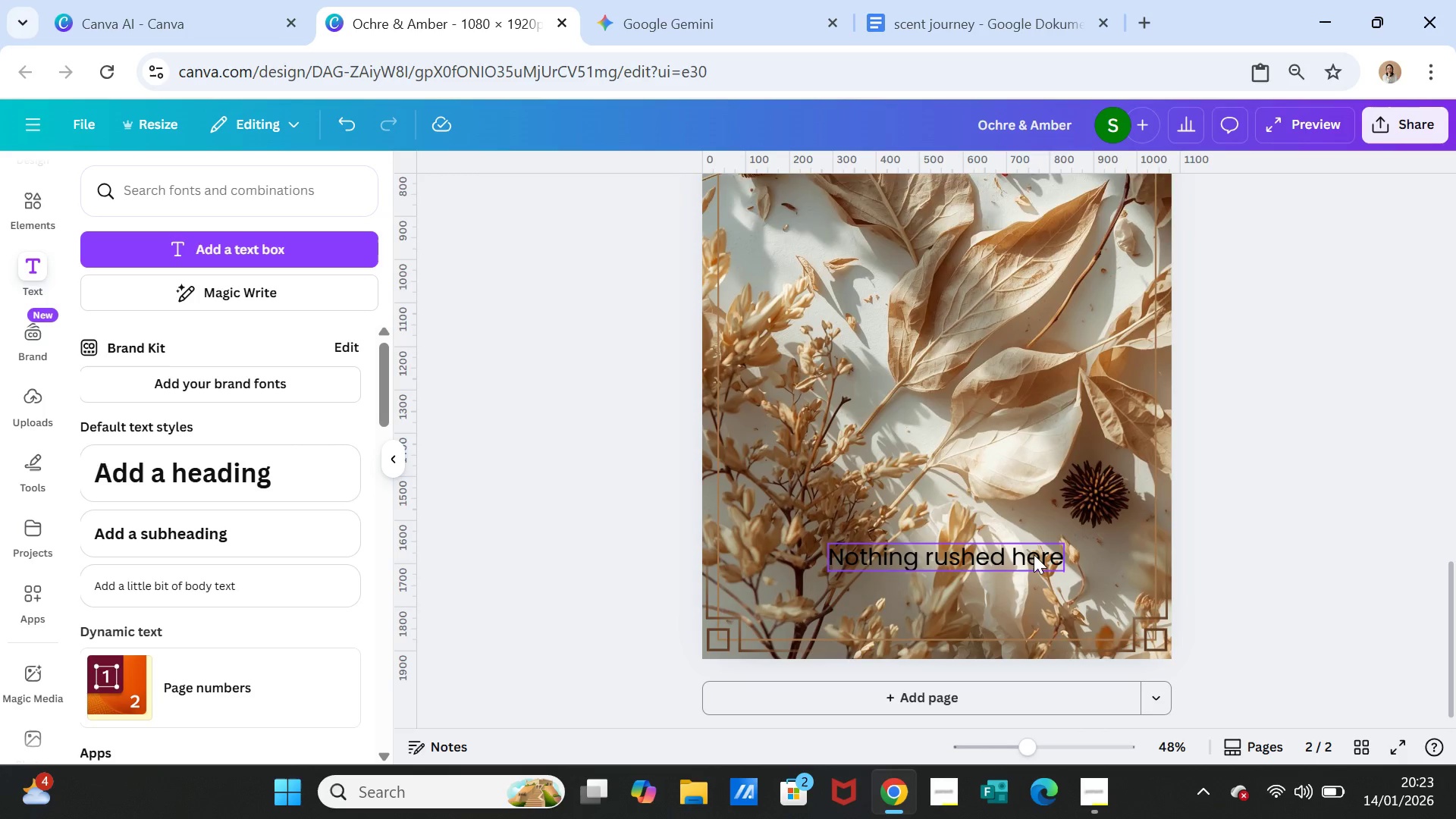 
left_click_drag(start_coordinate=[1034, 554], to_coordinate=[1010, 372])
 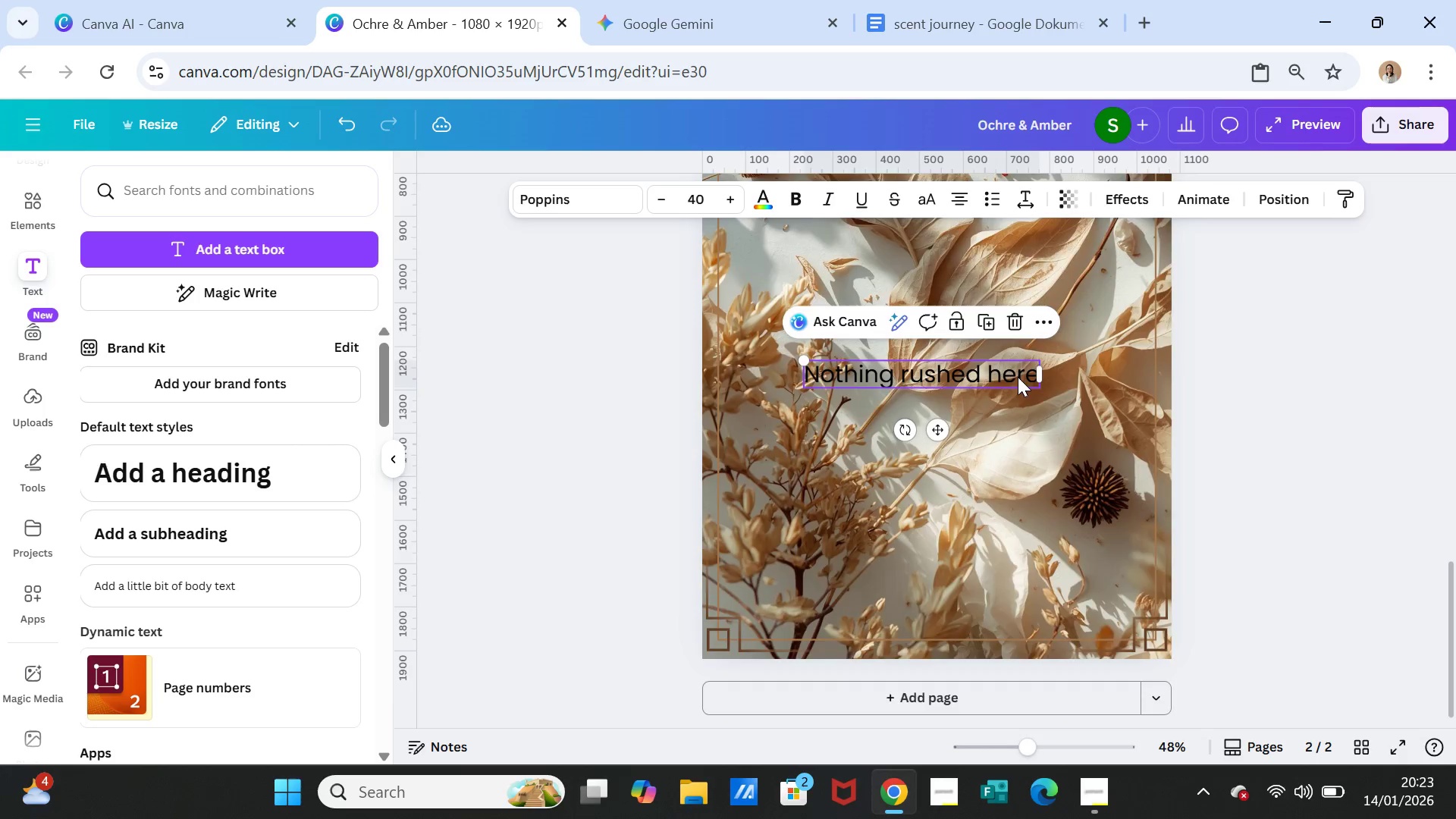 
scroll: coordinate [1018, 377], scroll_direction: up, amount: 2.0
 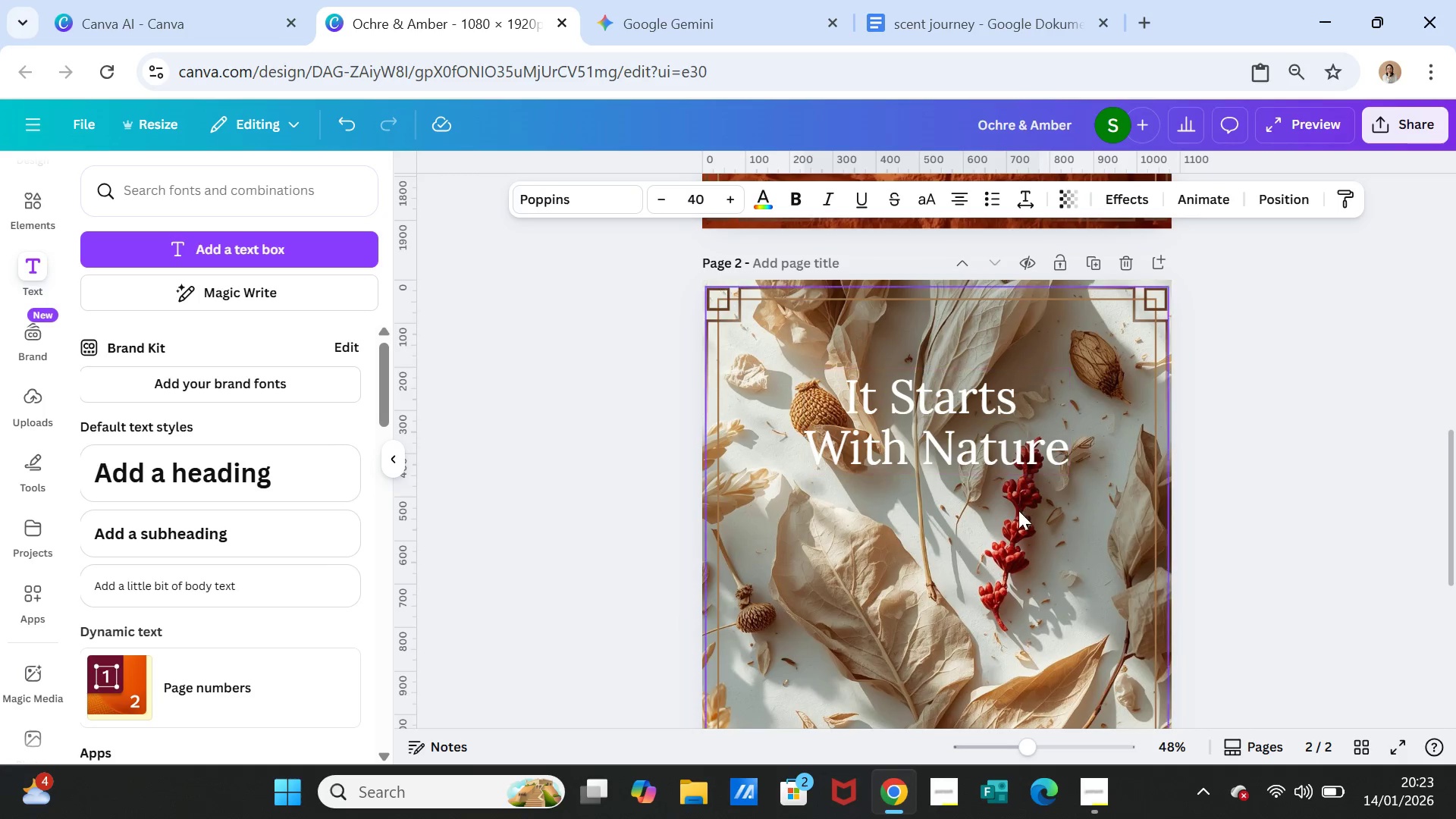 
scroll: coordinate [978, 592], scroll_direction: down, amount: 2.0
 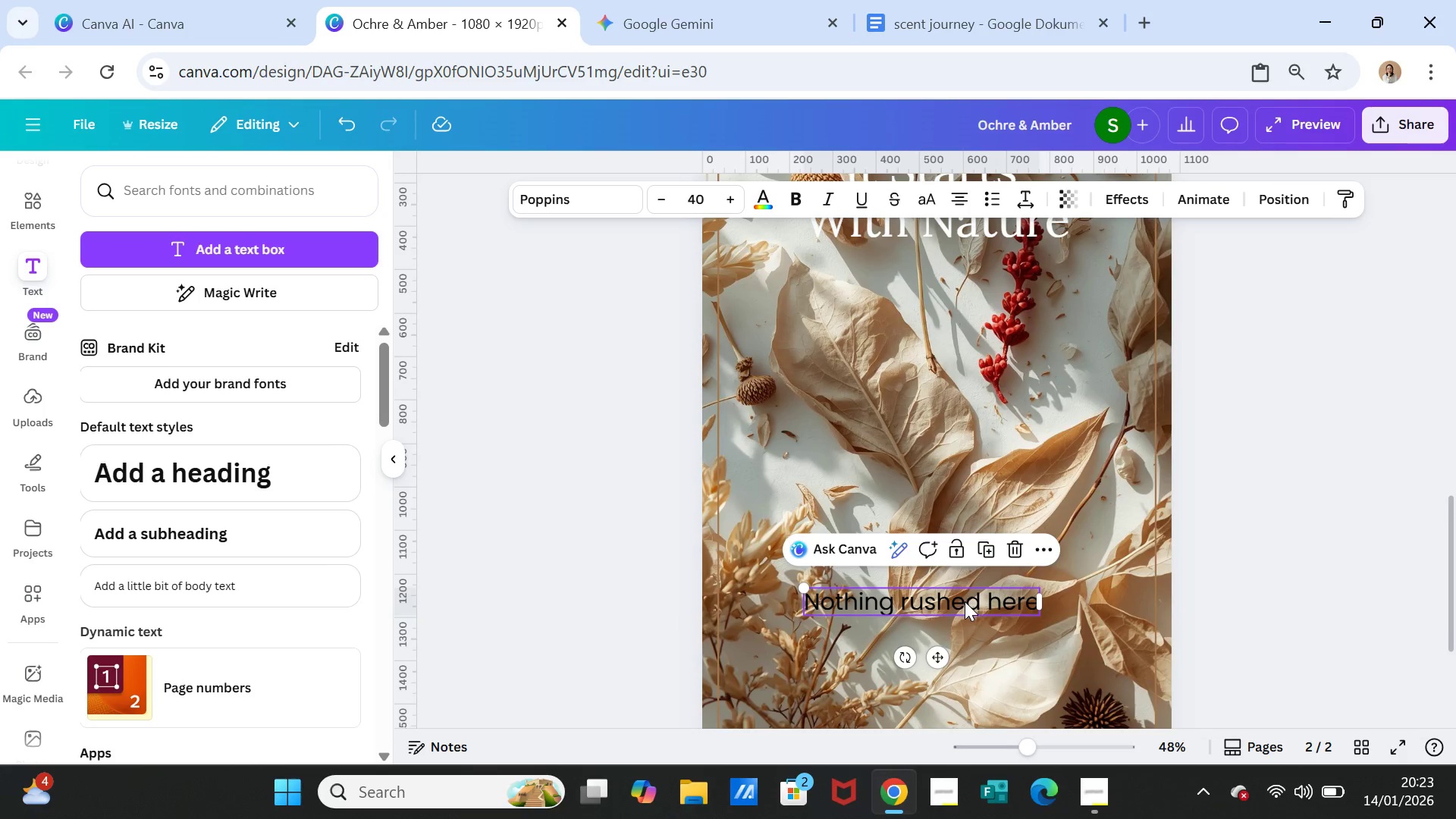 
left_click_drag(start_coordinate=[965, 601], to_coordinate=[982, 288])
 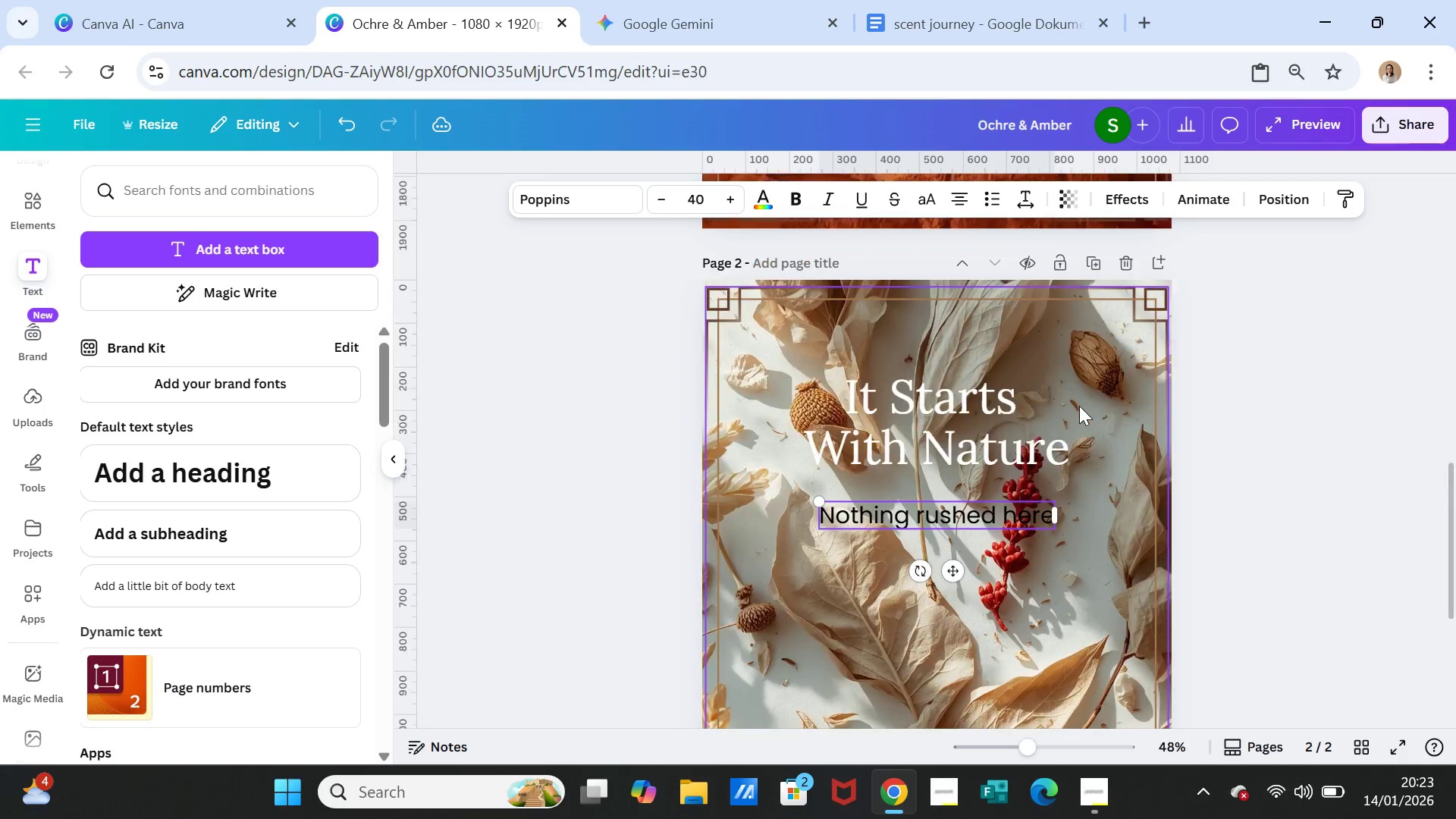 
scroll: coordinate [1079, 406], scroll_direction: up, amount: 2.0
 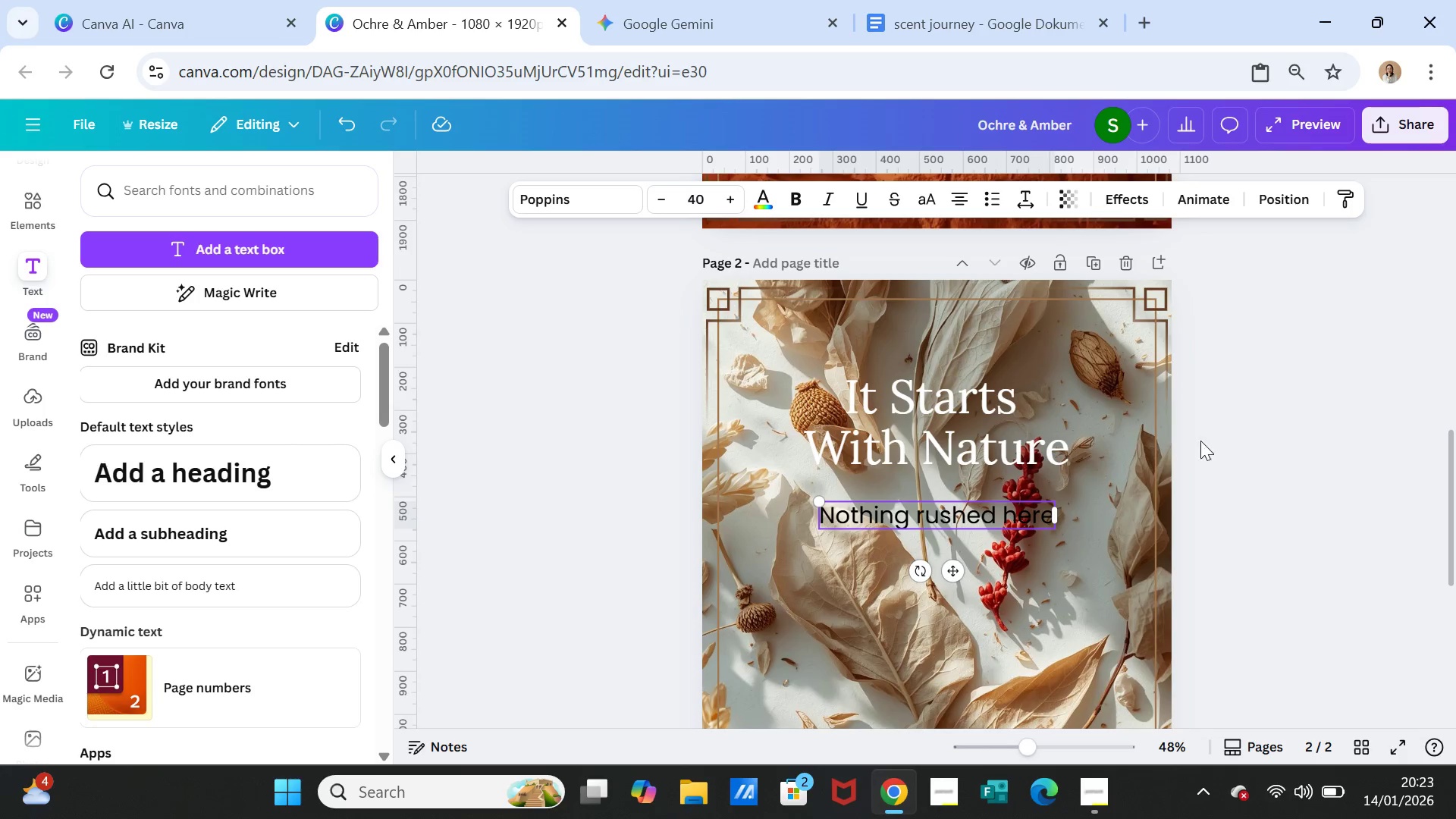 
scroll: coordinate [1200, 457], scroll_direction: down, amount: 1.0
 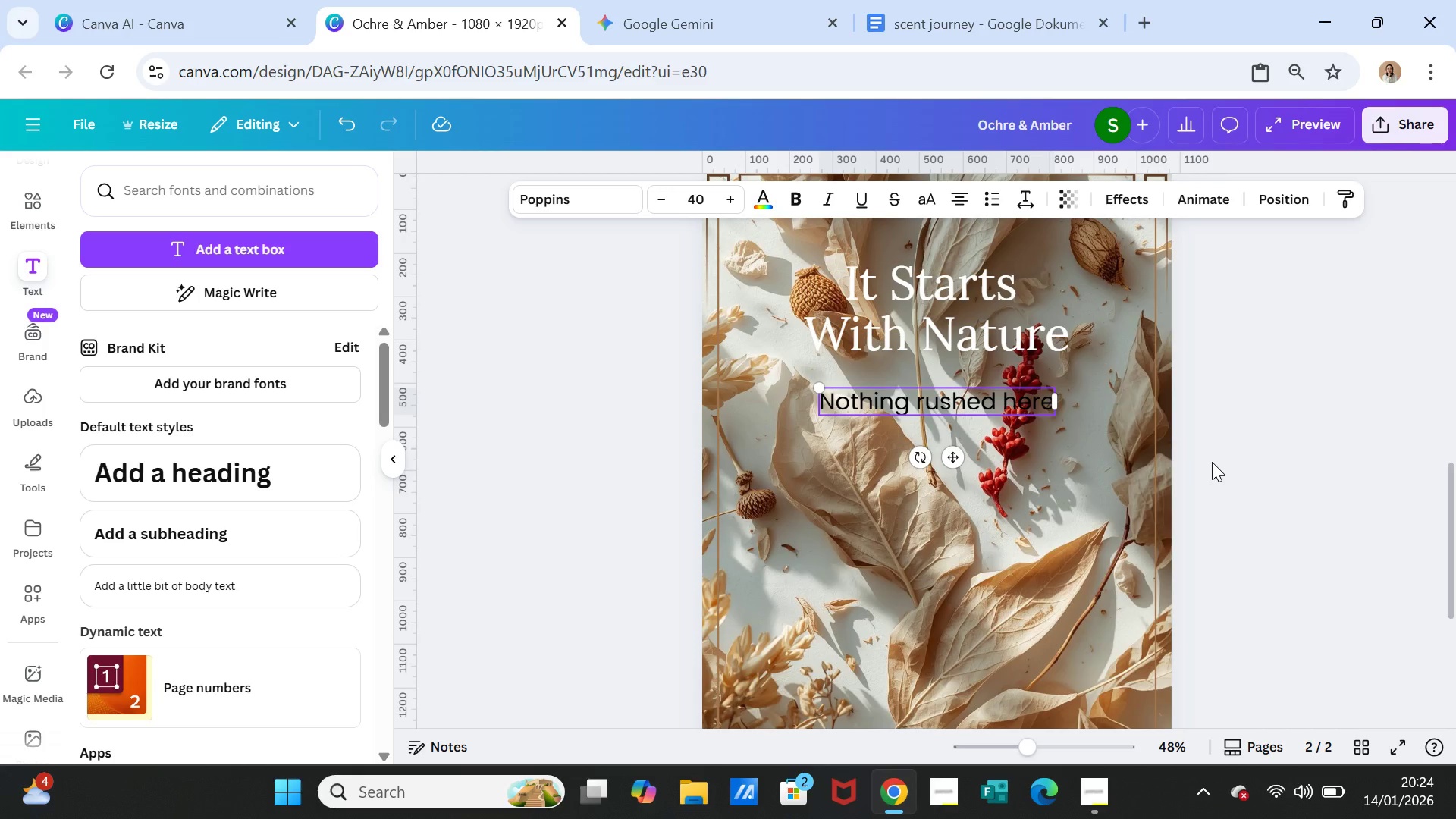 
wait(84.23)
 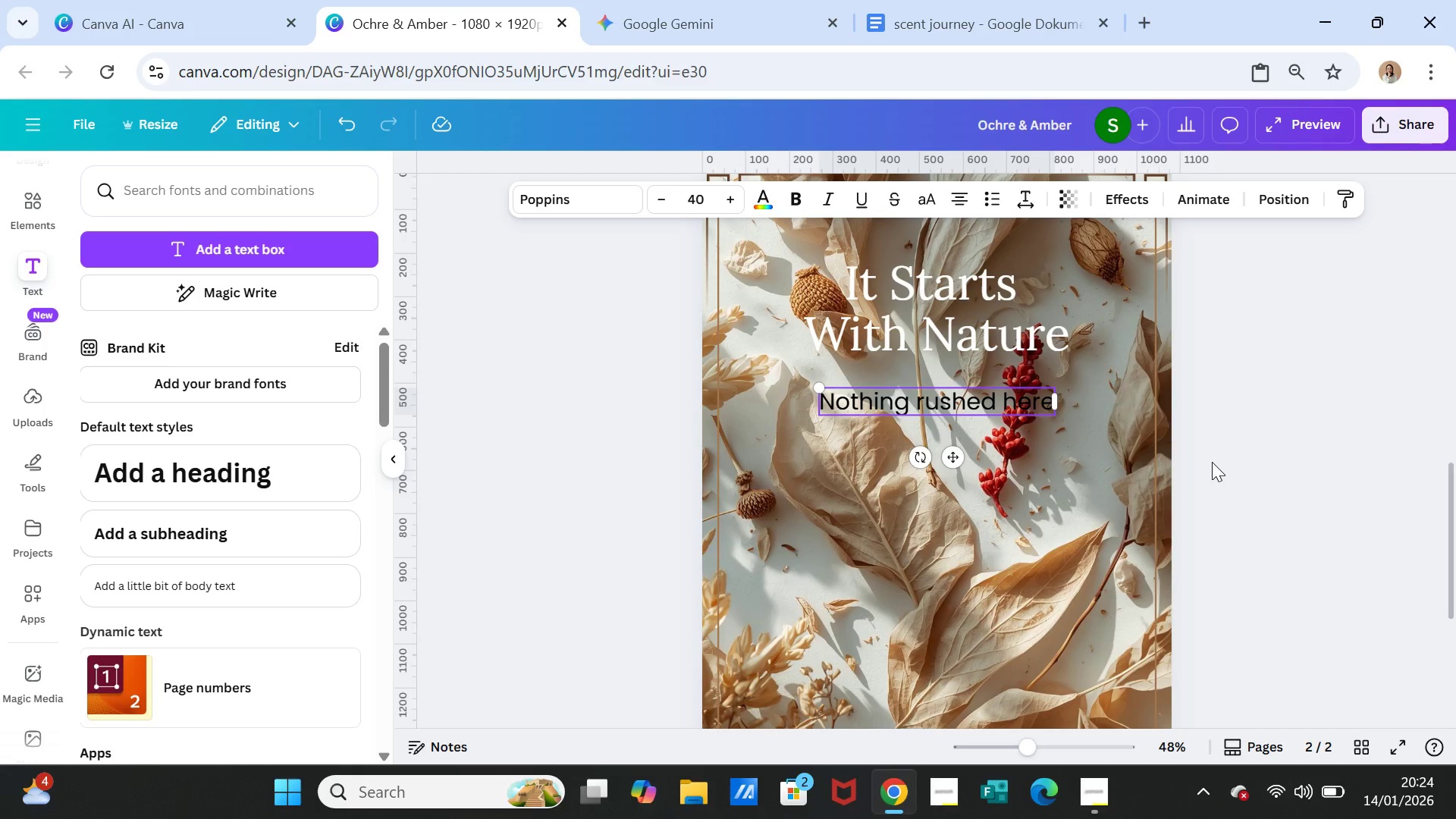 
double_click([963, 406])
 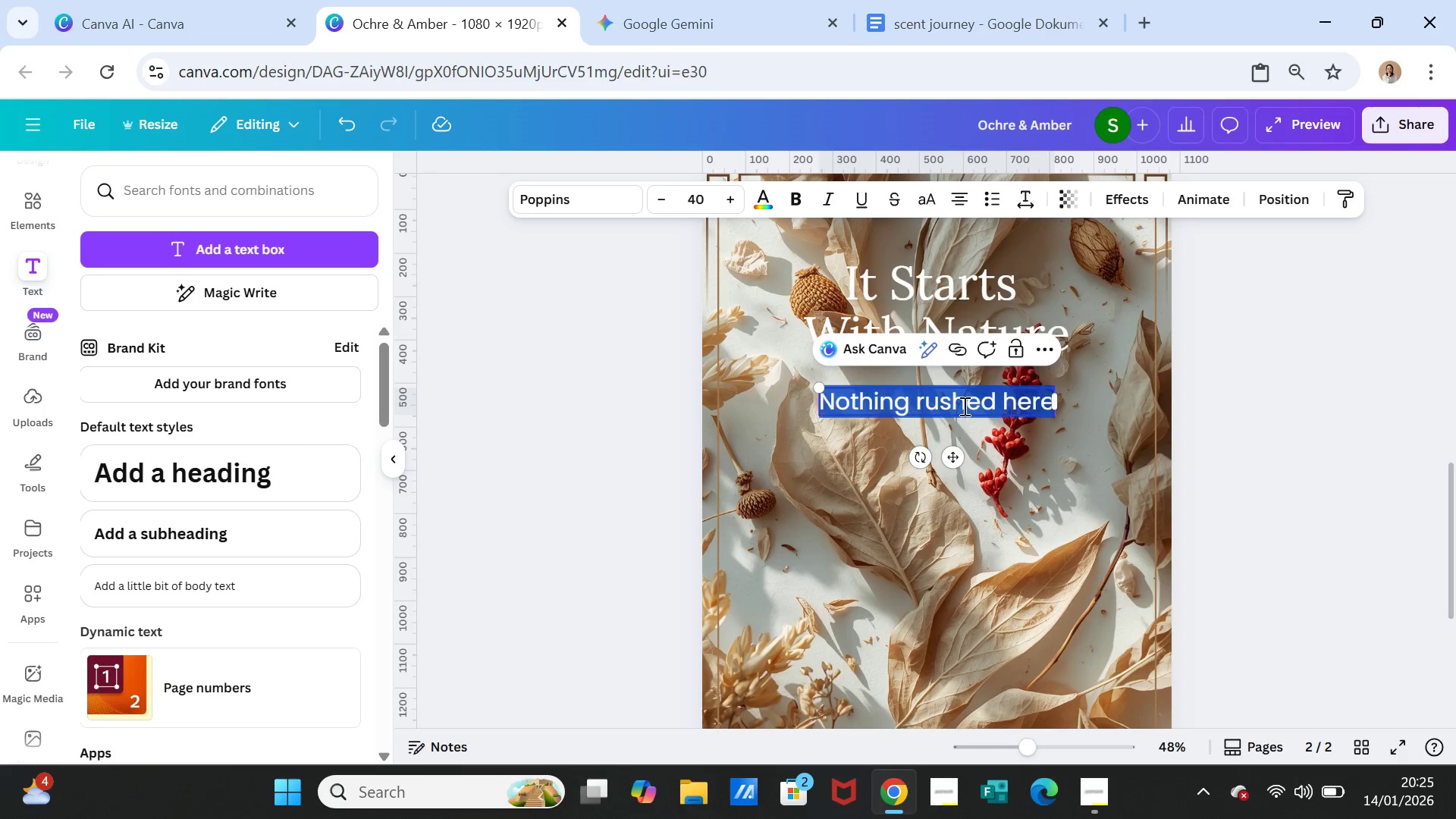 
triple_click([963, 406])
 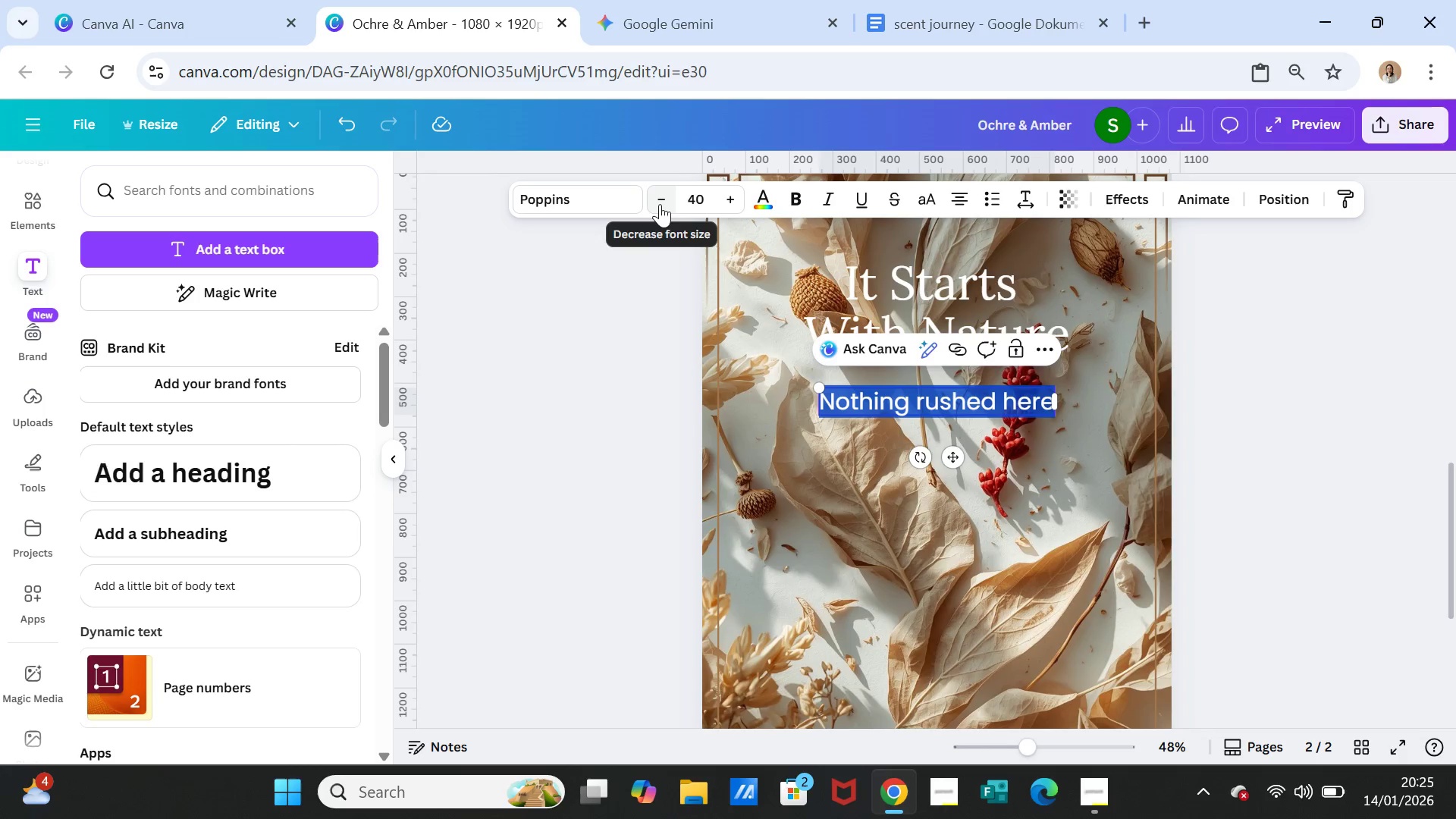 
double_click([660, 204])
 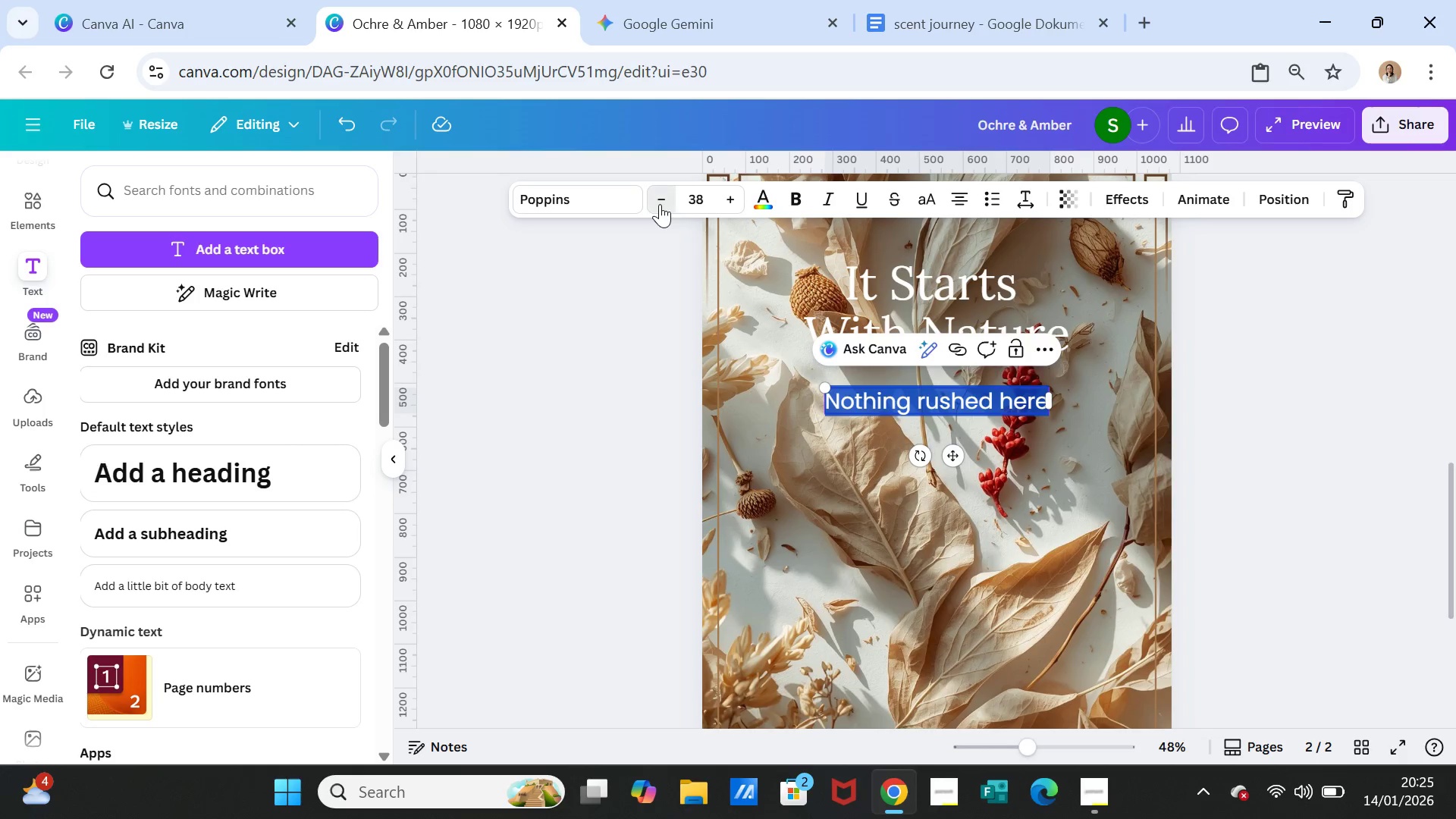 
left_click([660, 204])
 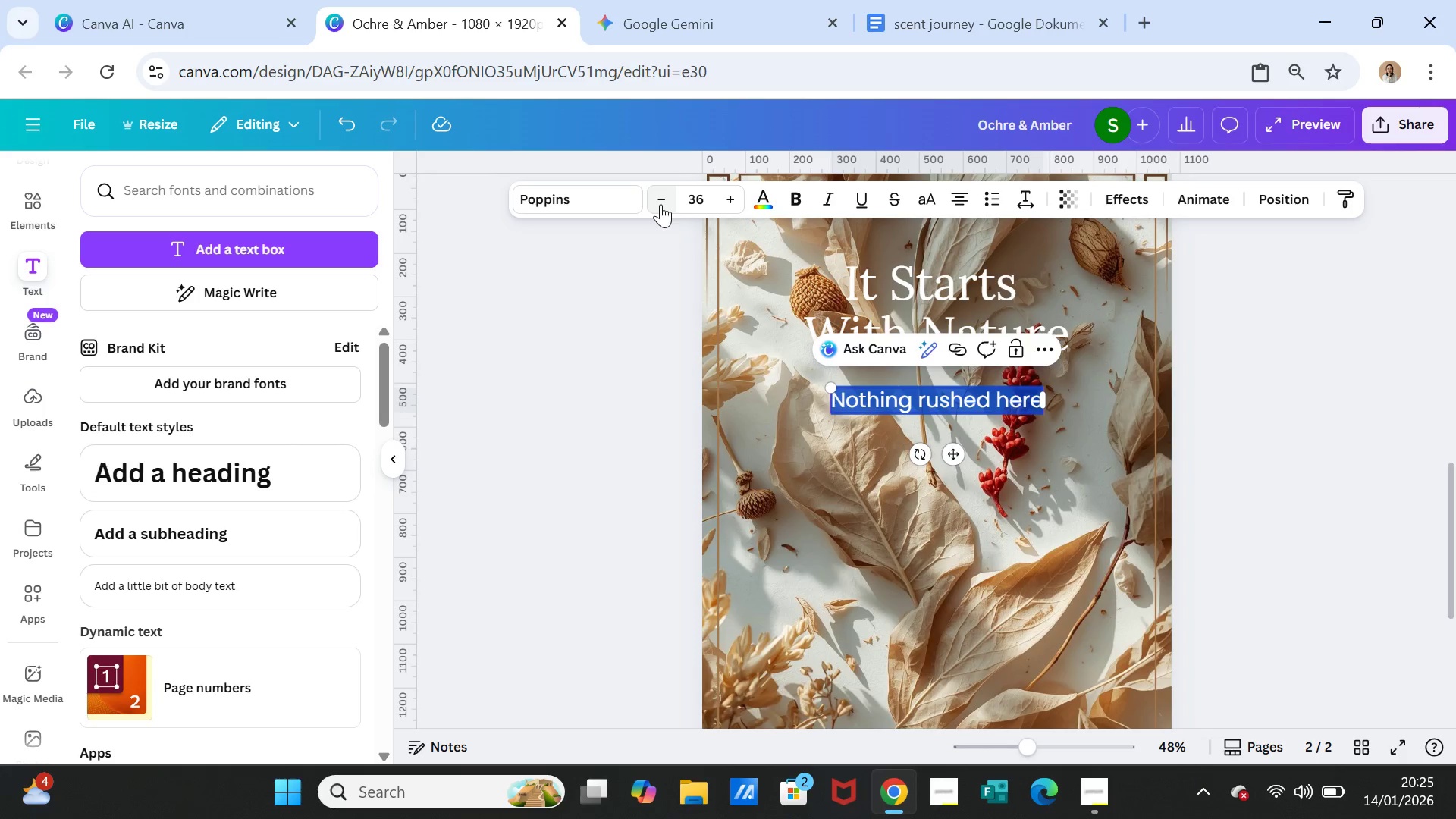 
left_click([664, 204])
 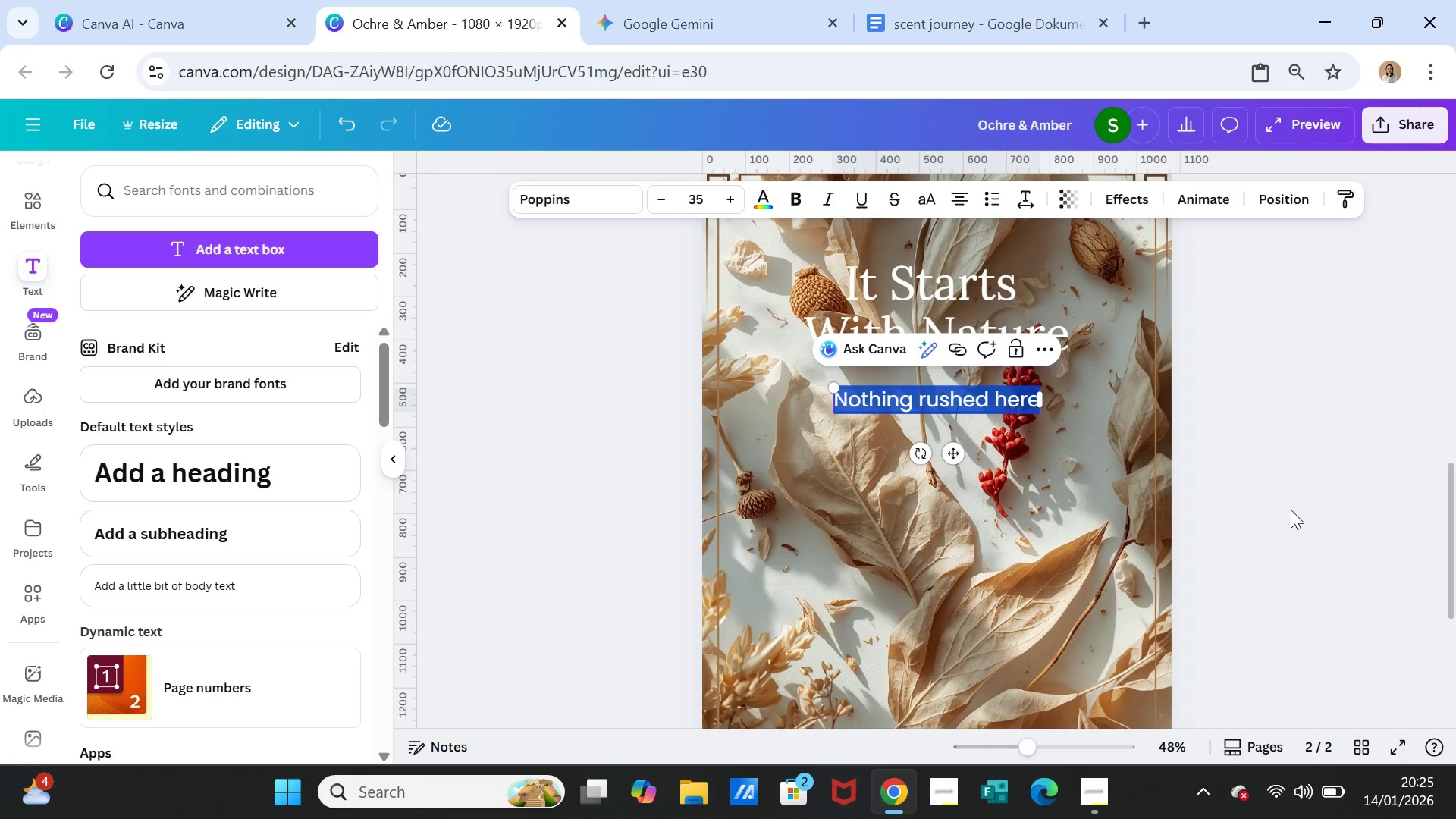 
left_click([1298, 510])
 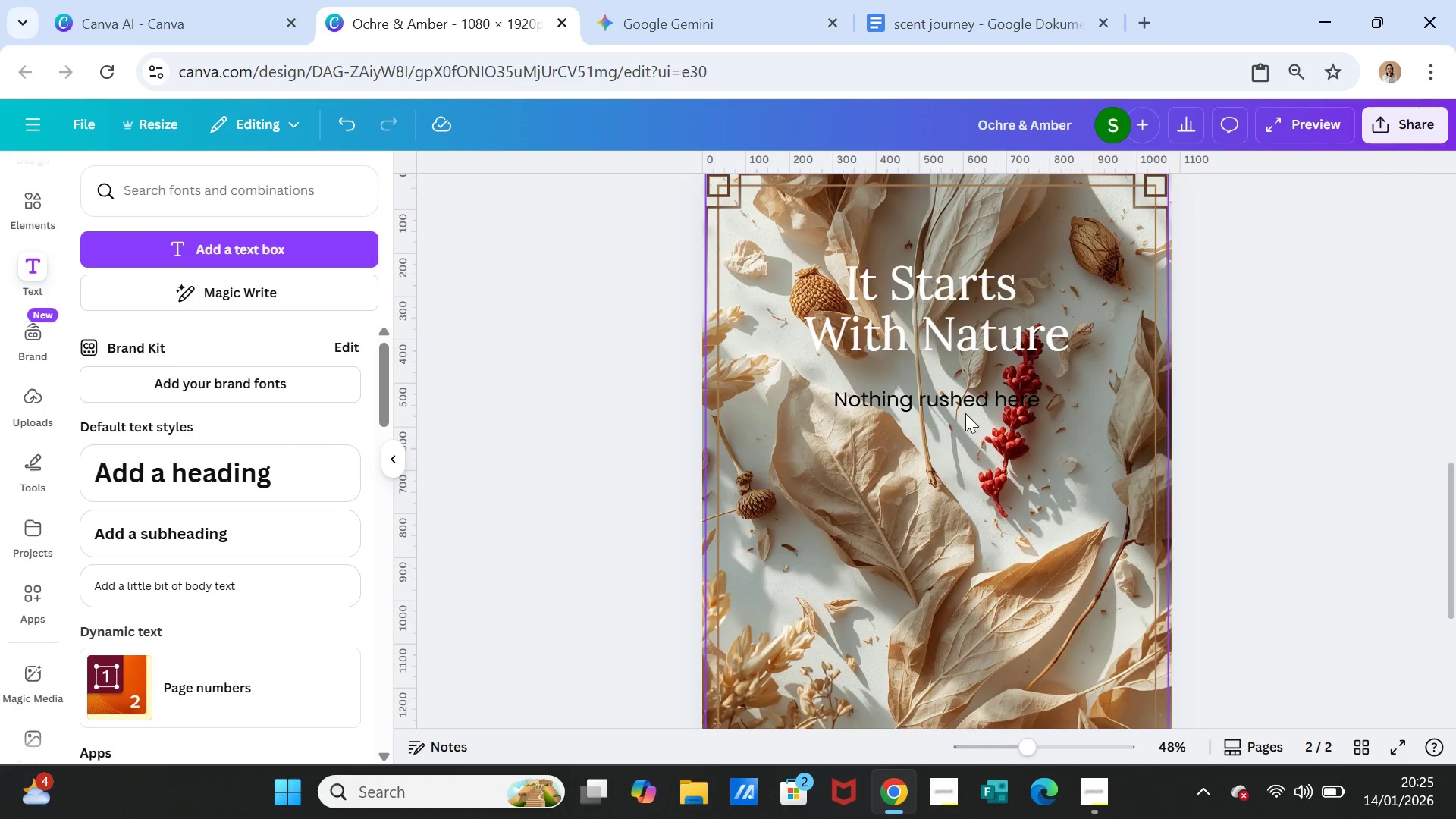 
left_click_drag(start_coordinate=[965, 400], to_coordinate=[1052, 660])
 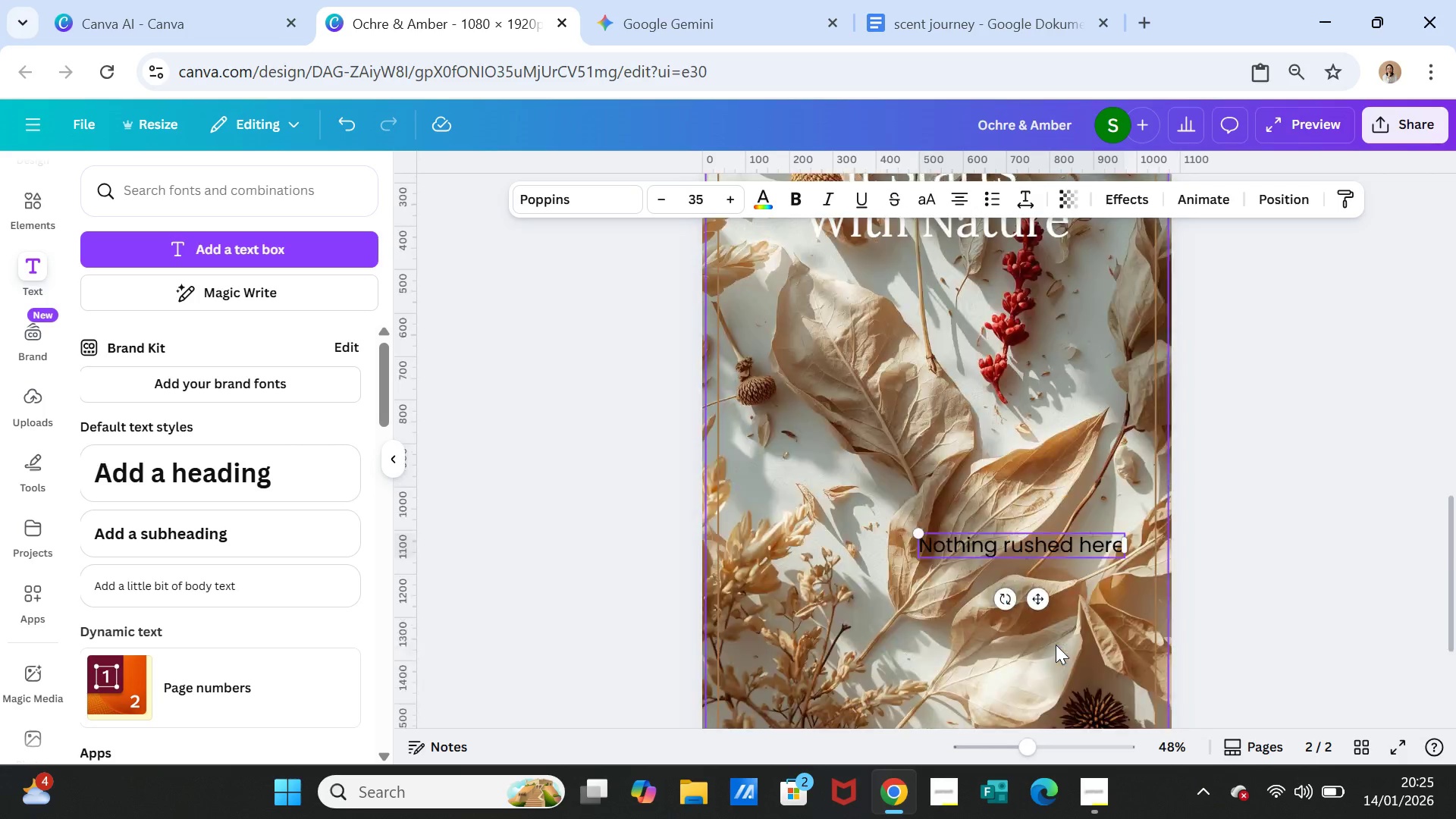 
scroll: coordinate [1056, 645], scroll_direction: down, amount: 2.0
 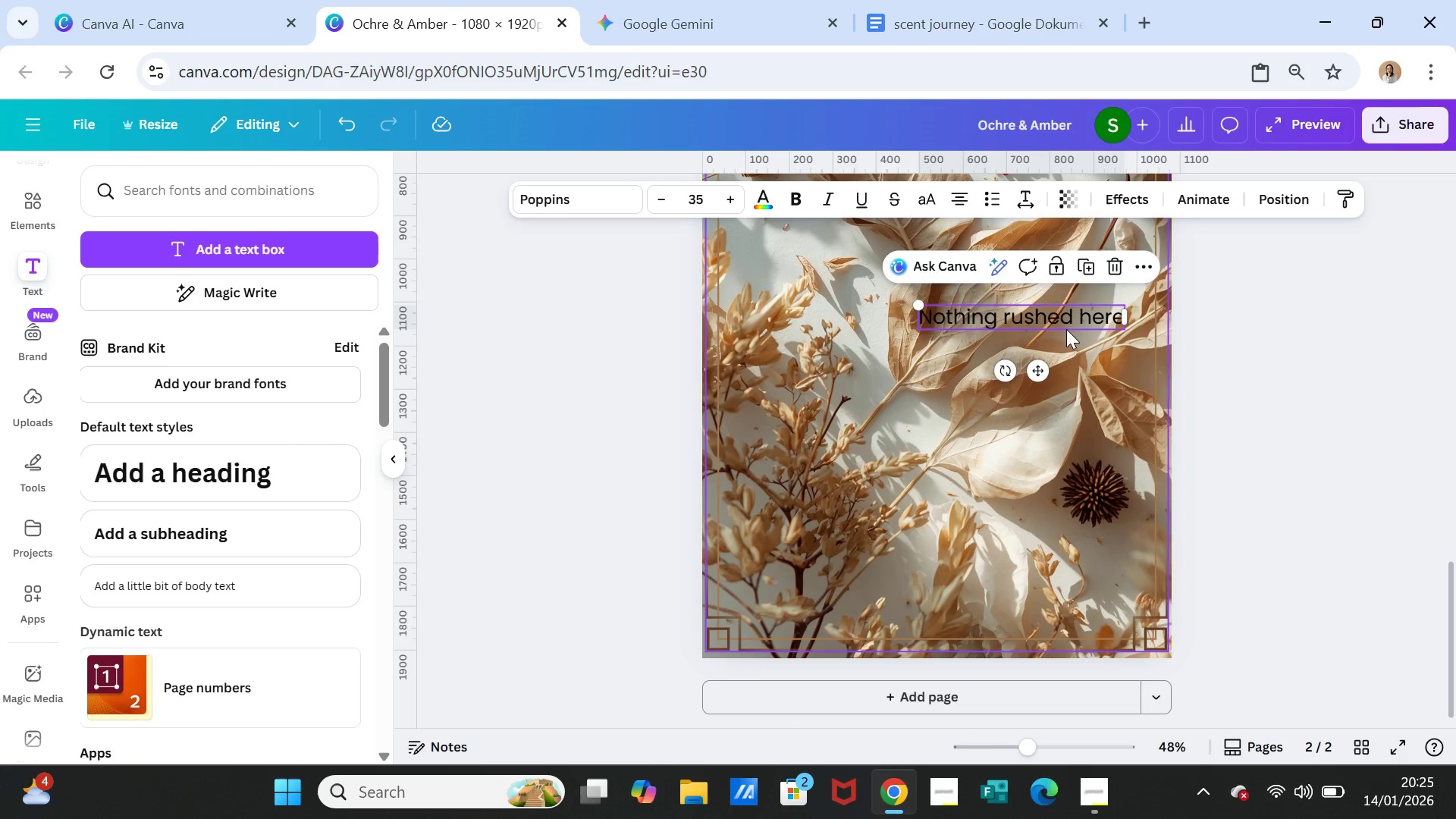 
left_click_drag(start_coordinate=[1067, 314], to_coordinate=[1043, 535])
 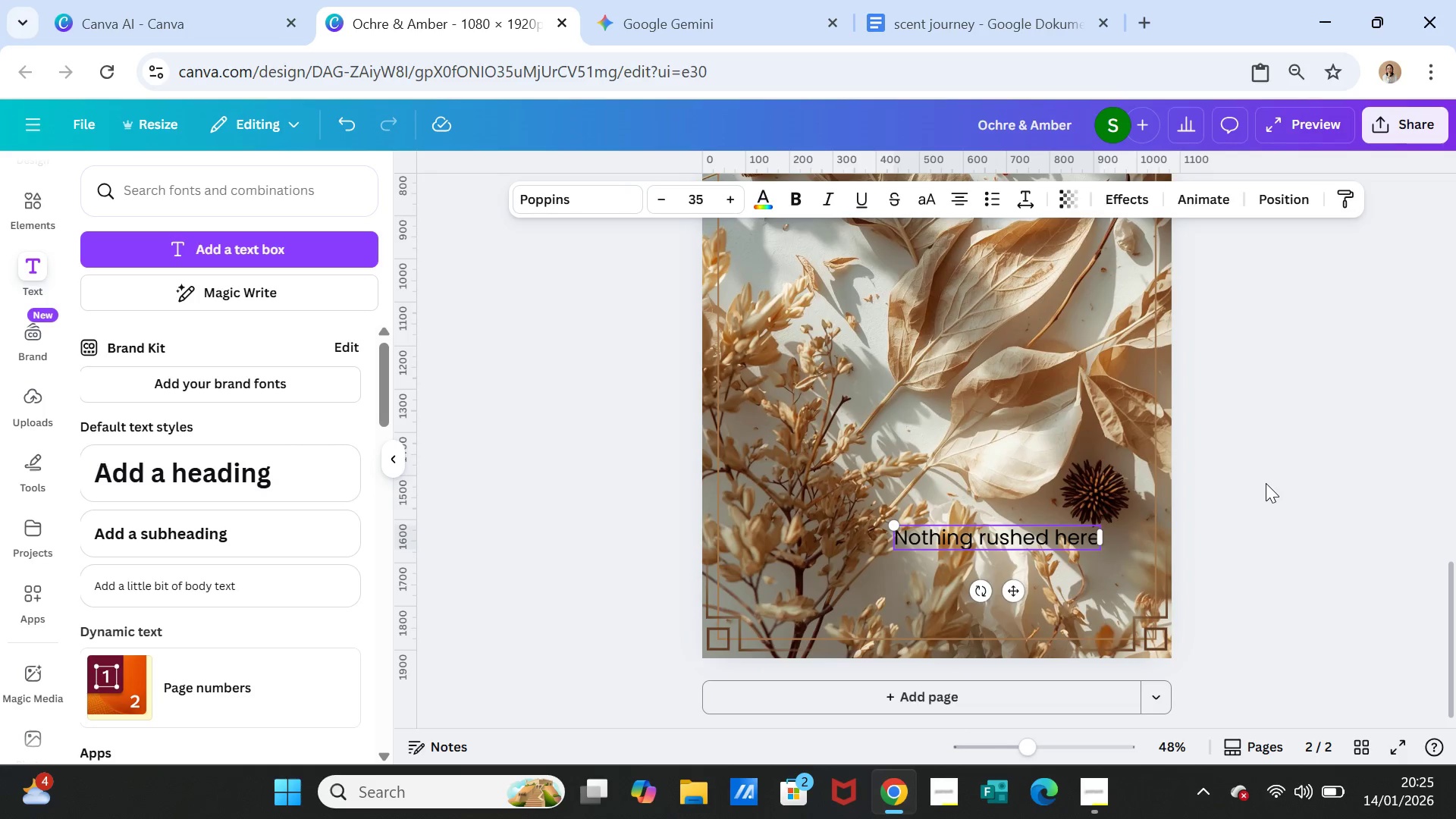 
left_click([1266, 483])
 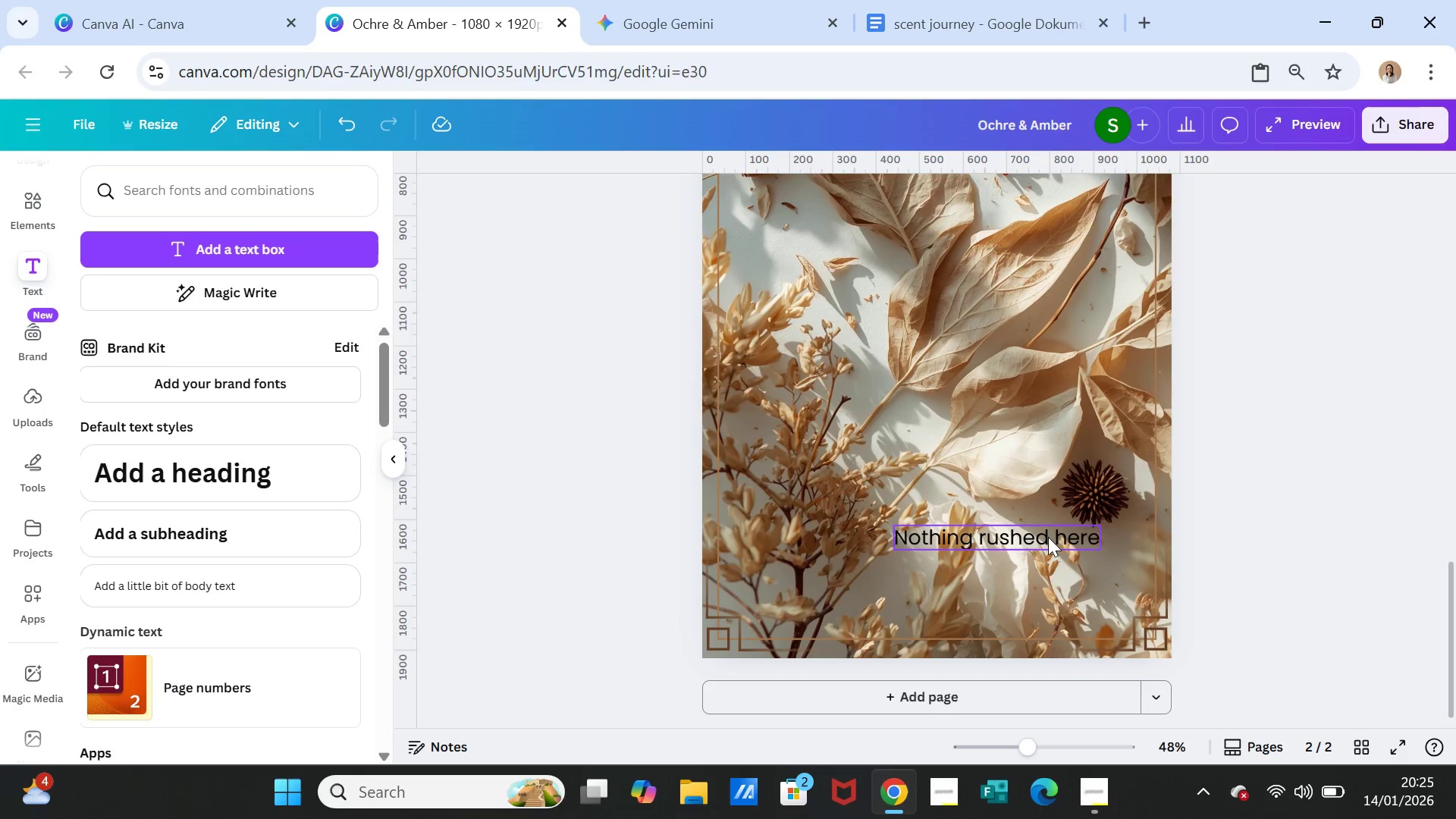 
double_click([1047, 535])
 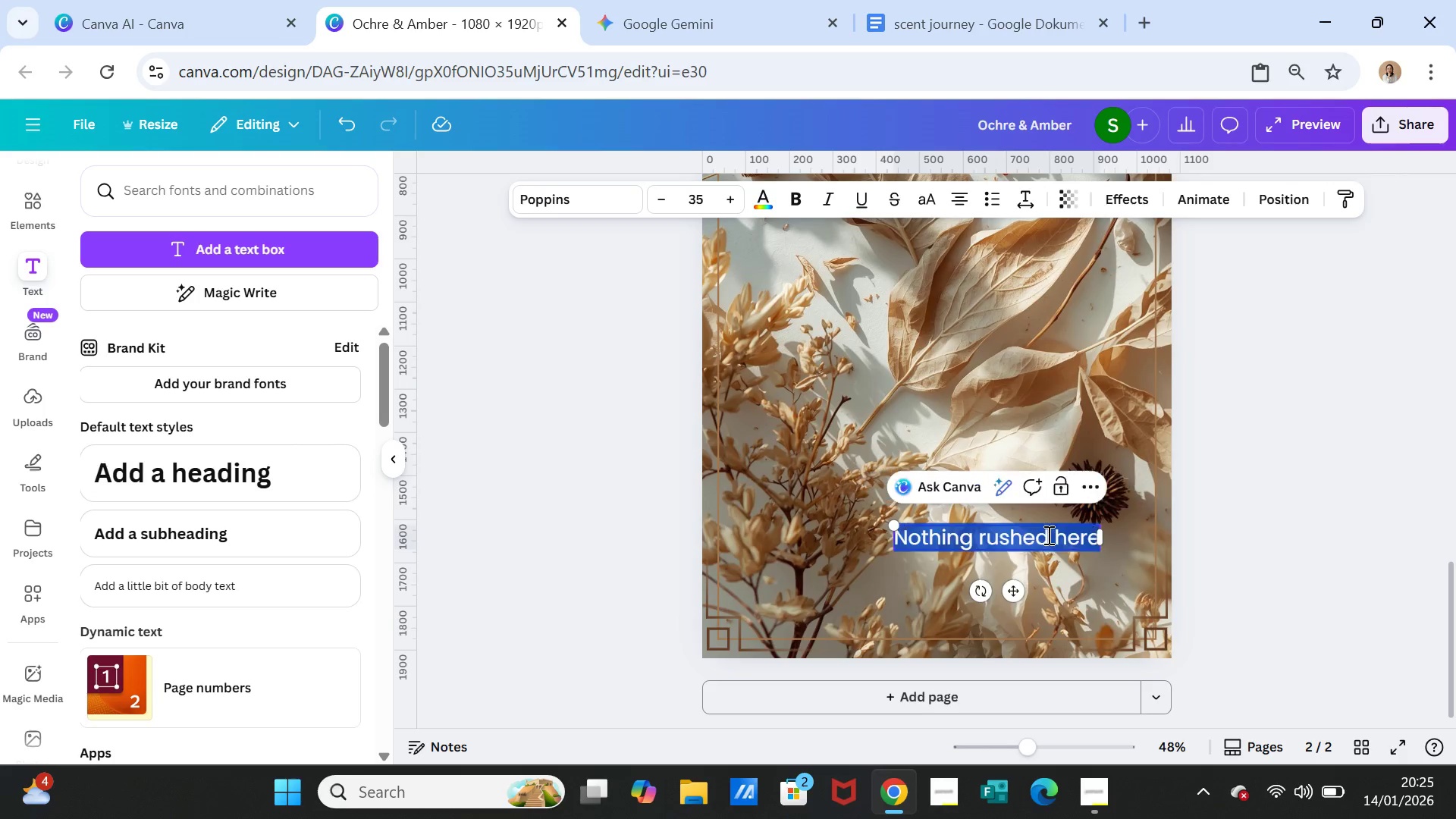 
triple_click([1047, 535])
 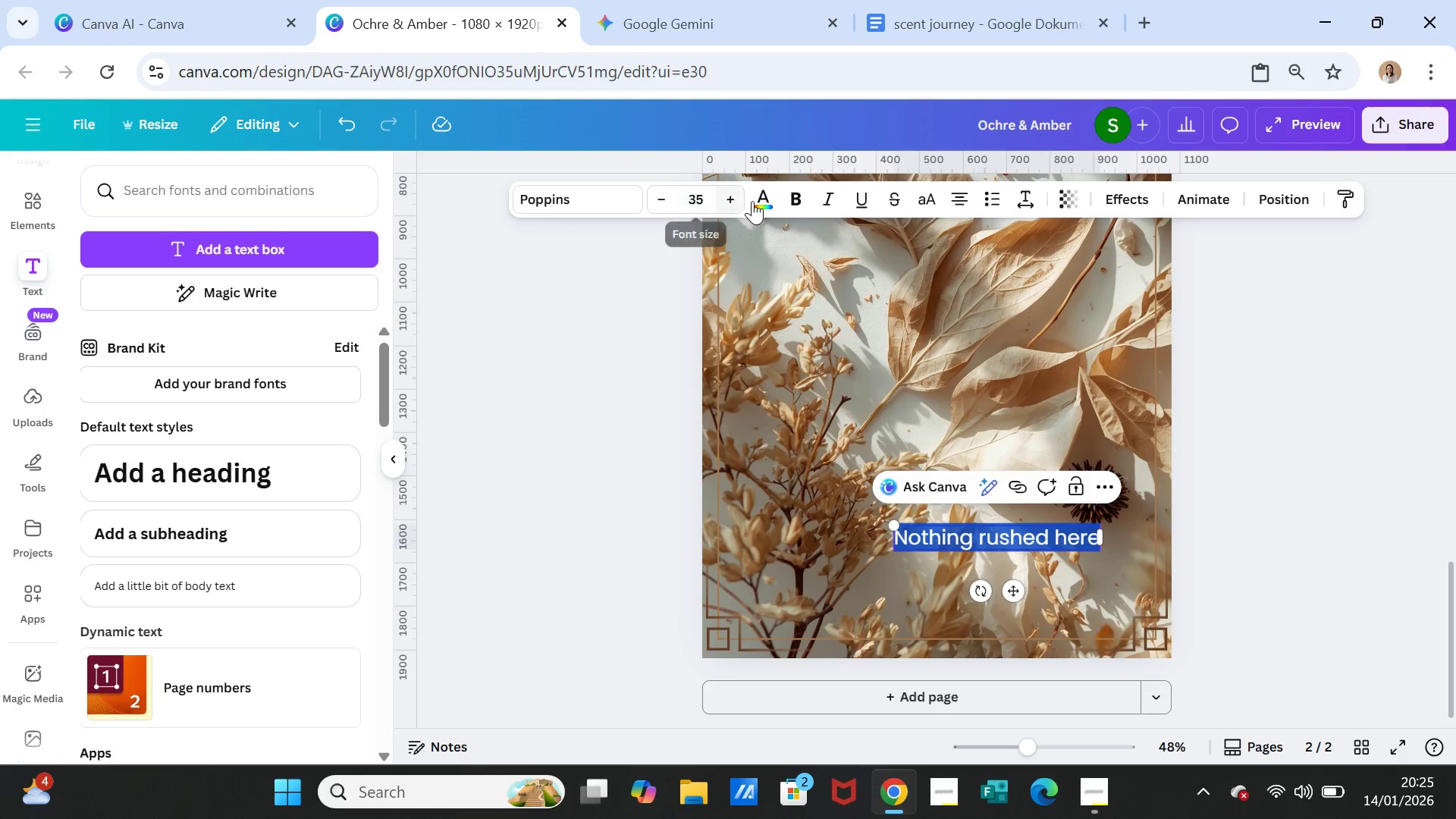 
left_click([768, 202])
 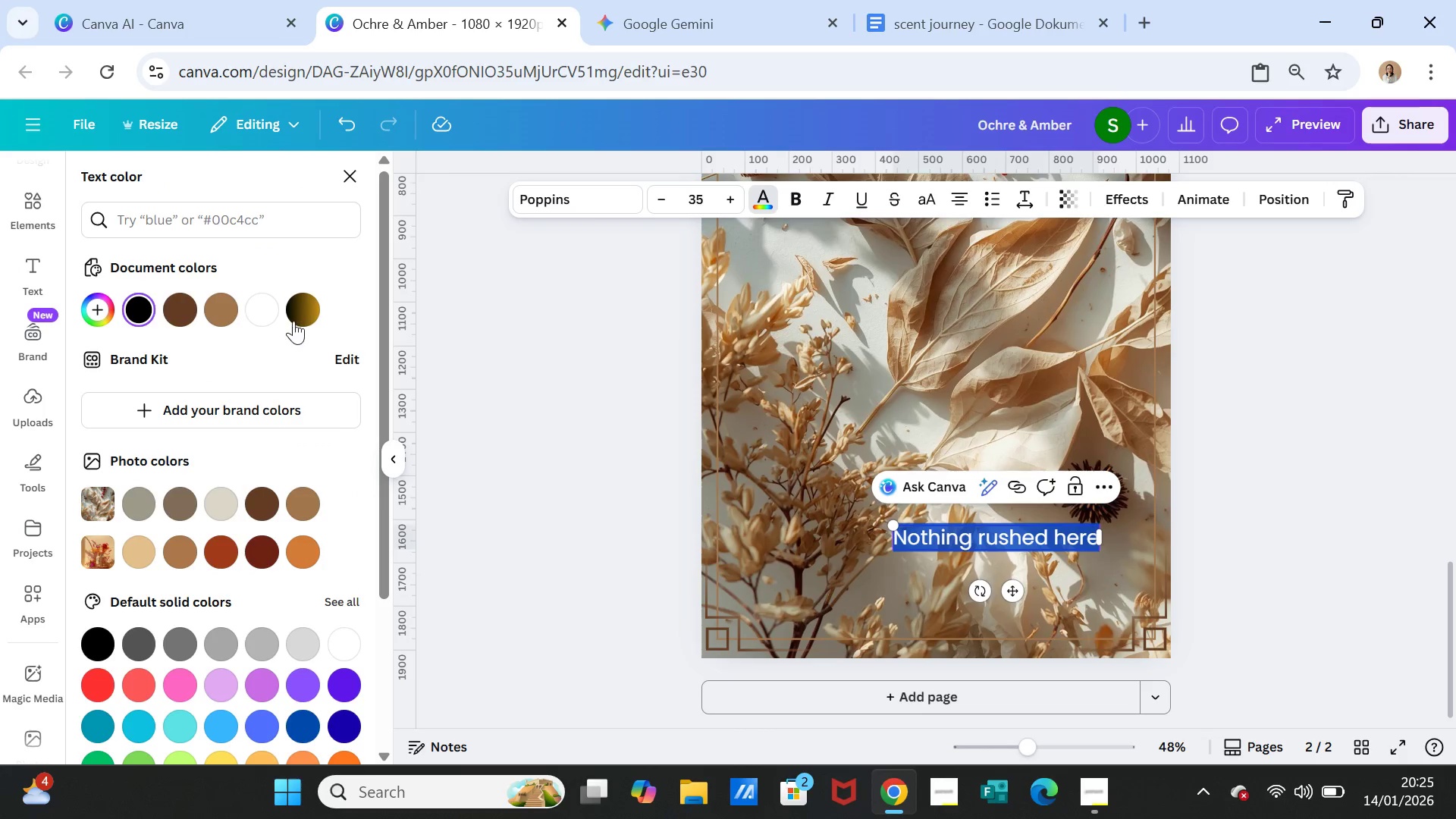 
left_click([259, 309])
 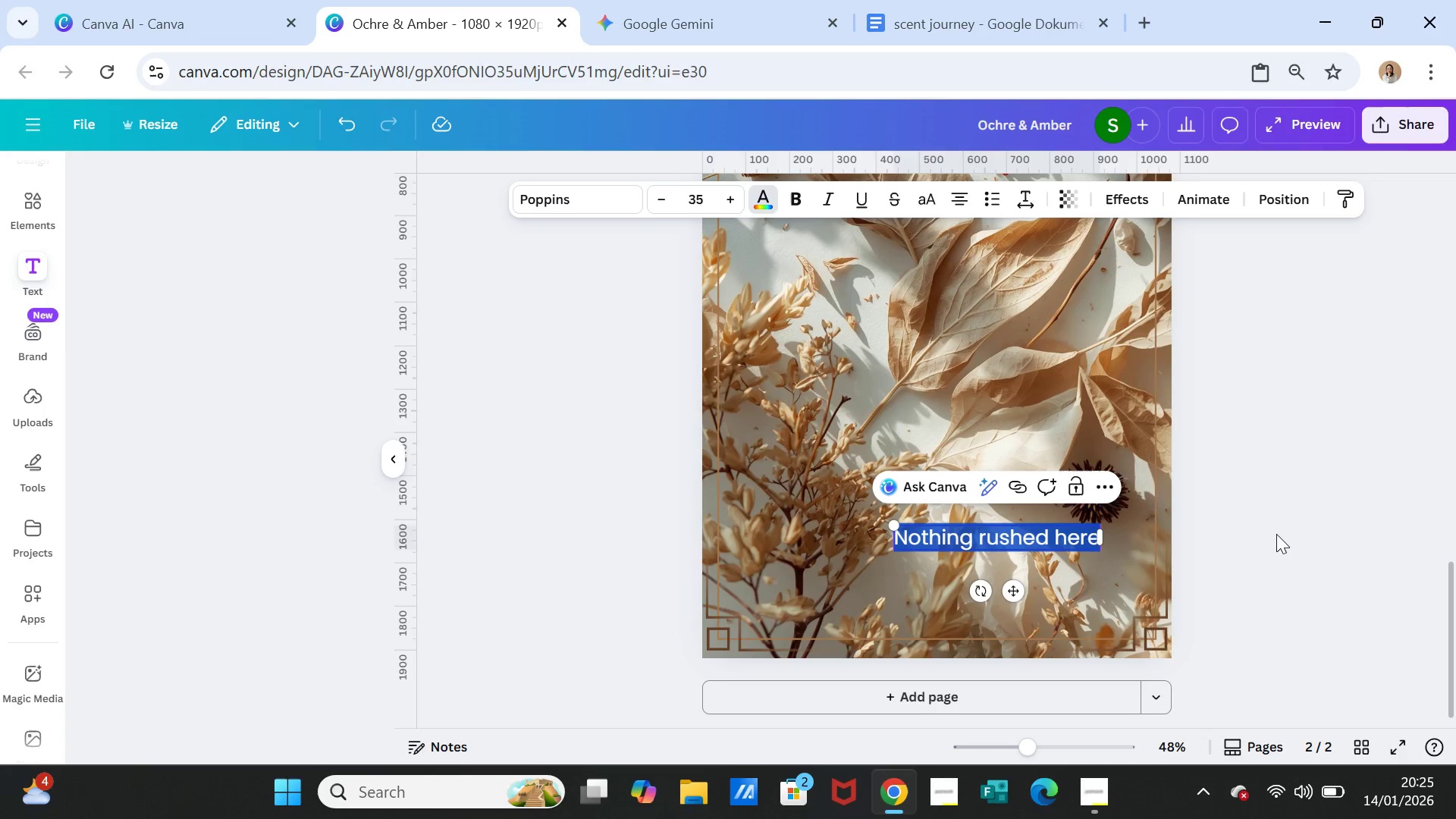 
double_click([1273, 534])
 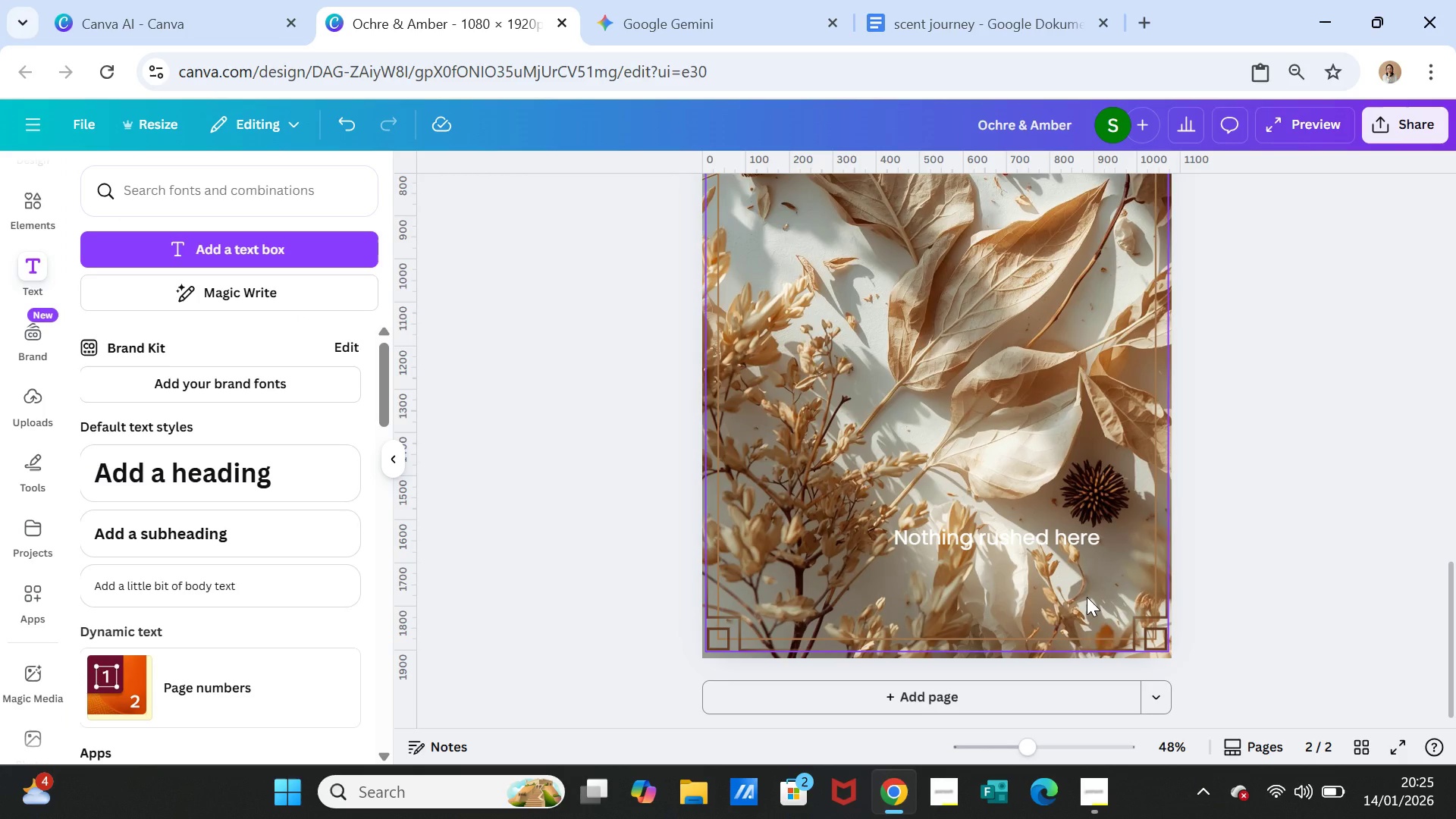 
left_click([1087, 597])
 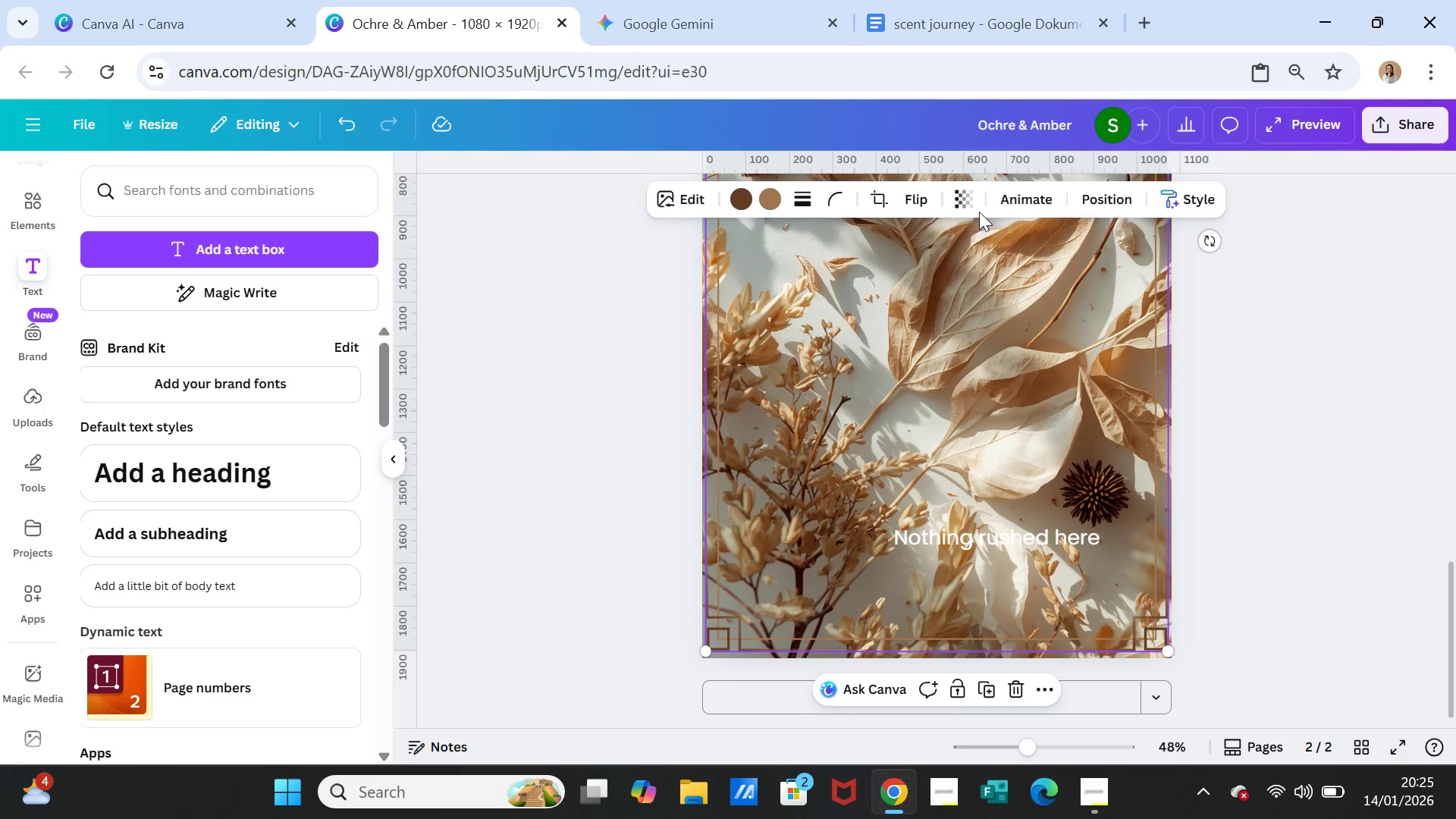 
left_click([963, 203])
 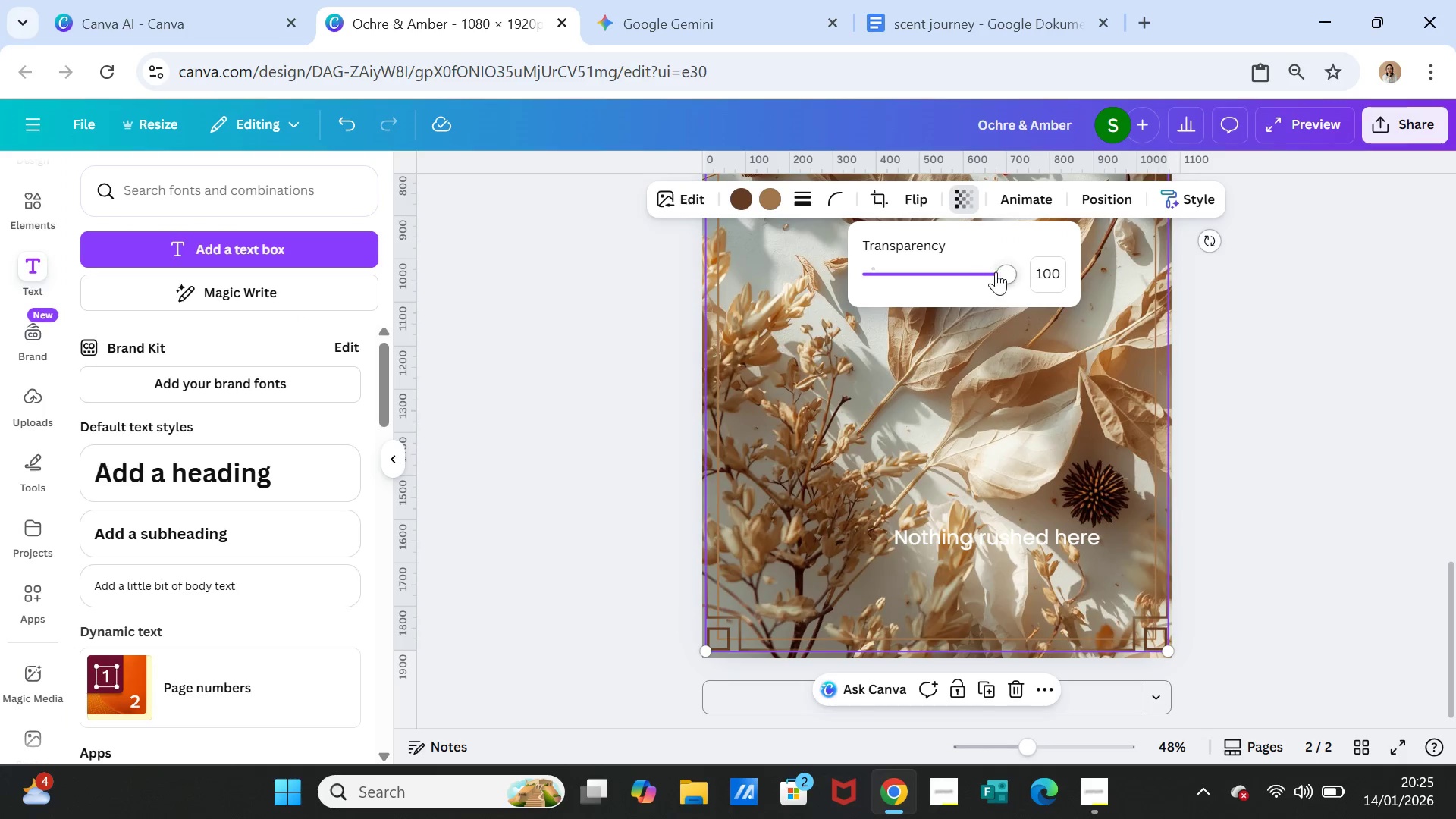 
left_click_drag(start_coordinate=[996, 271], to_coordinate=[921, 253])
 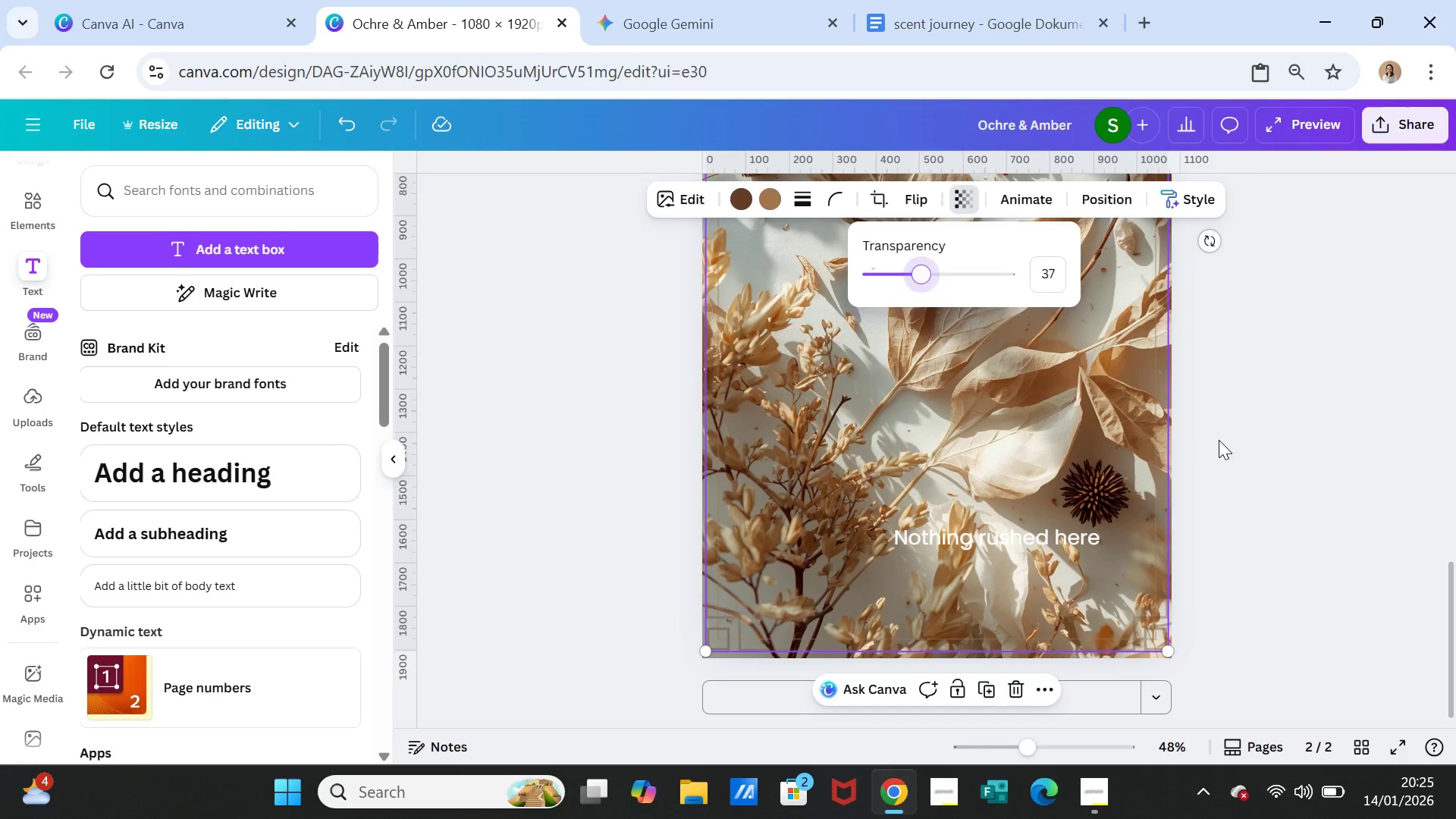 
left_click([1219, 440])
 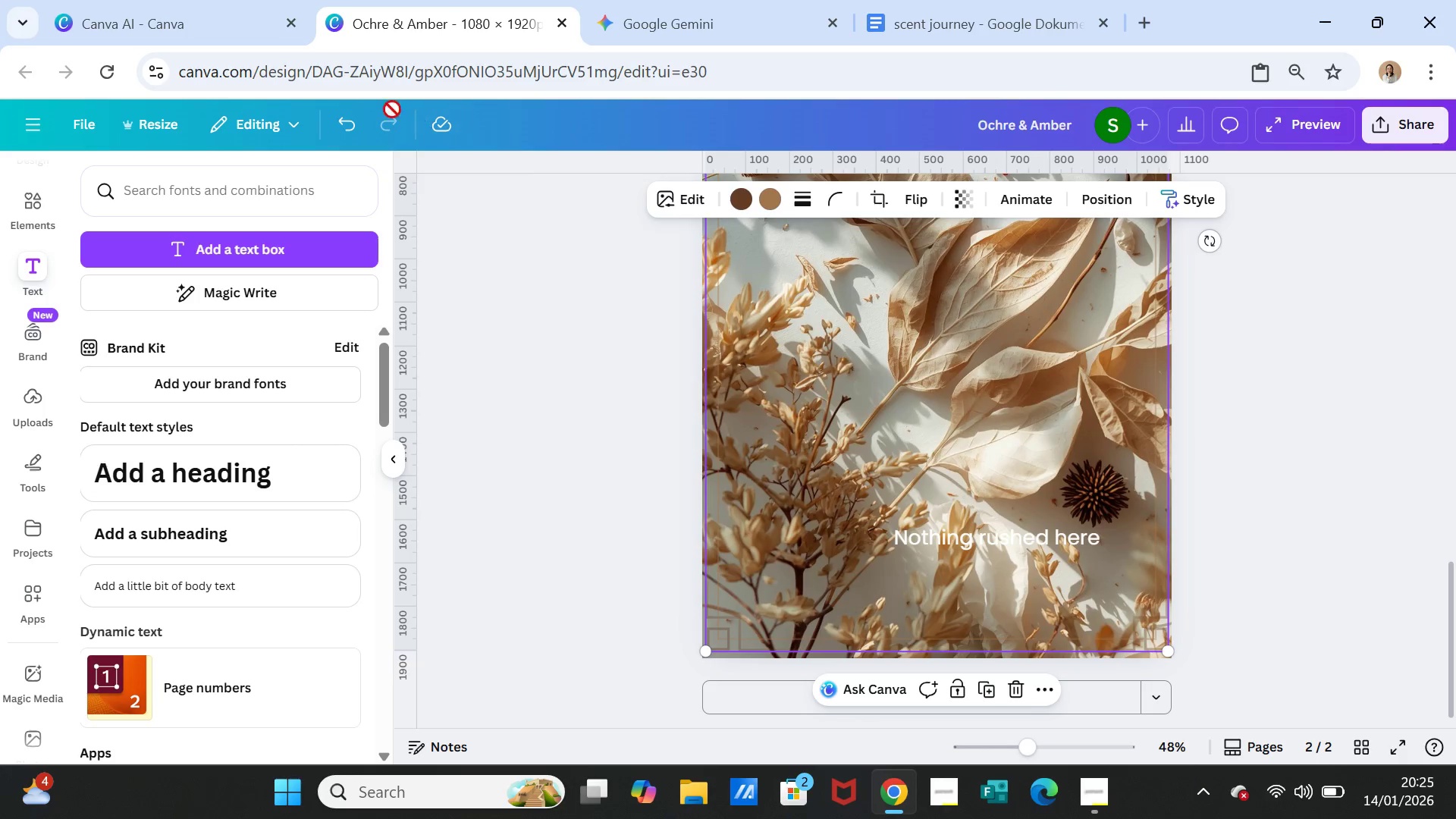 
left_click([349, 119])
 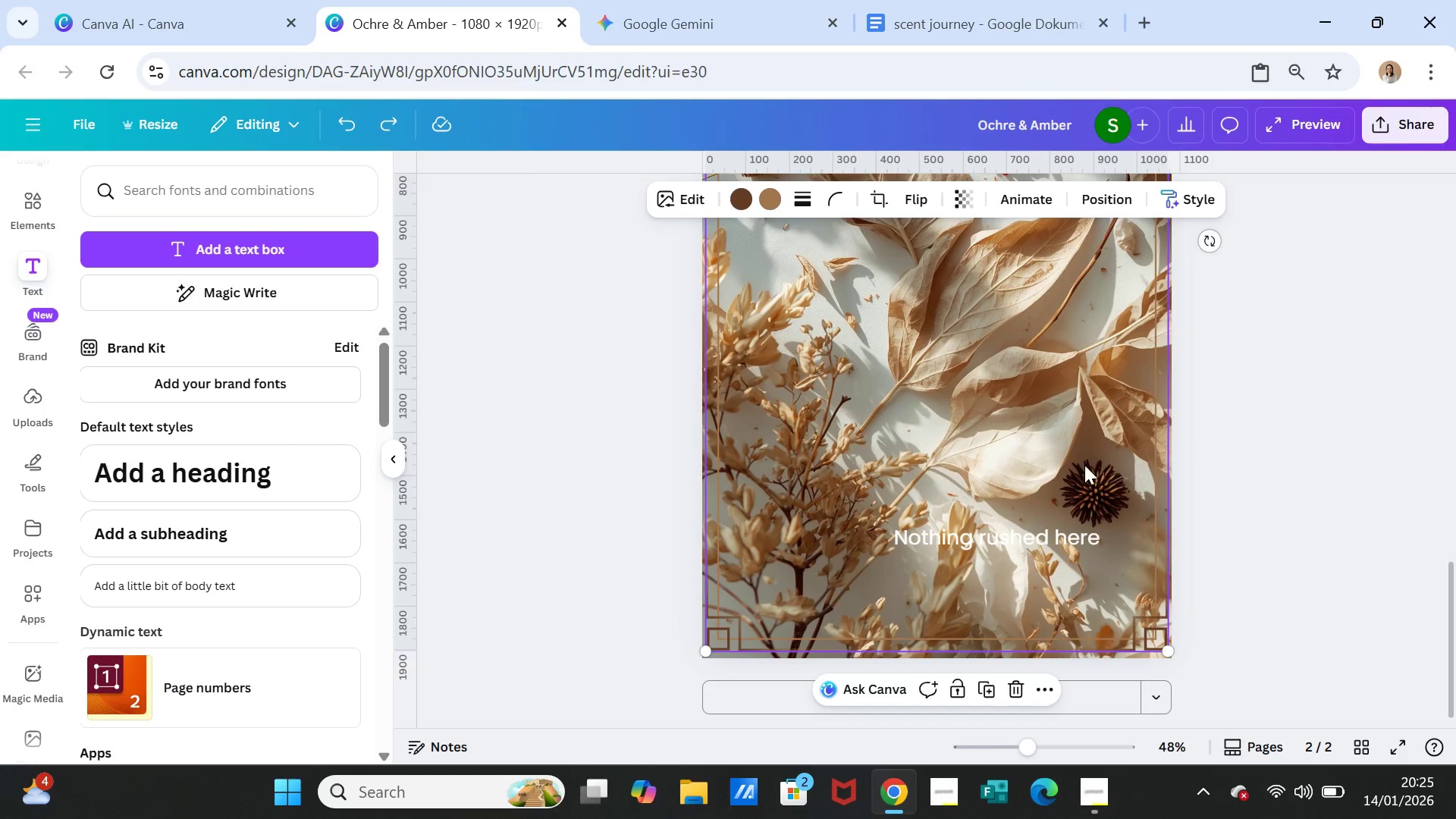 
left_click([1075, 383])
 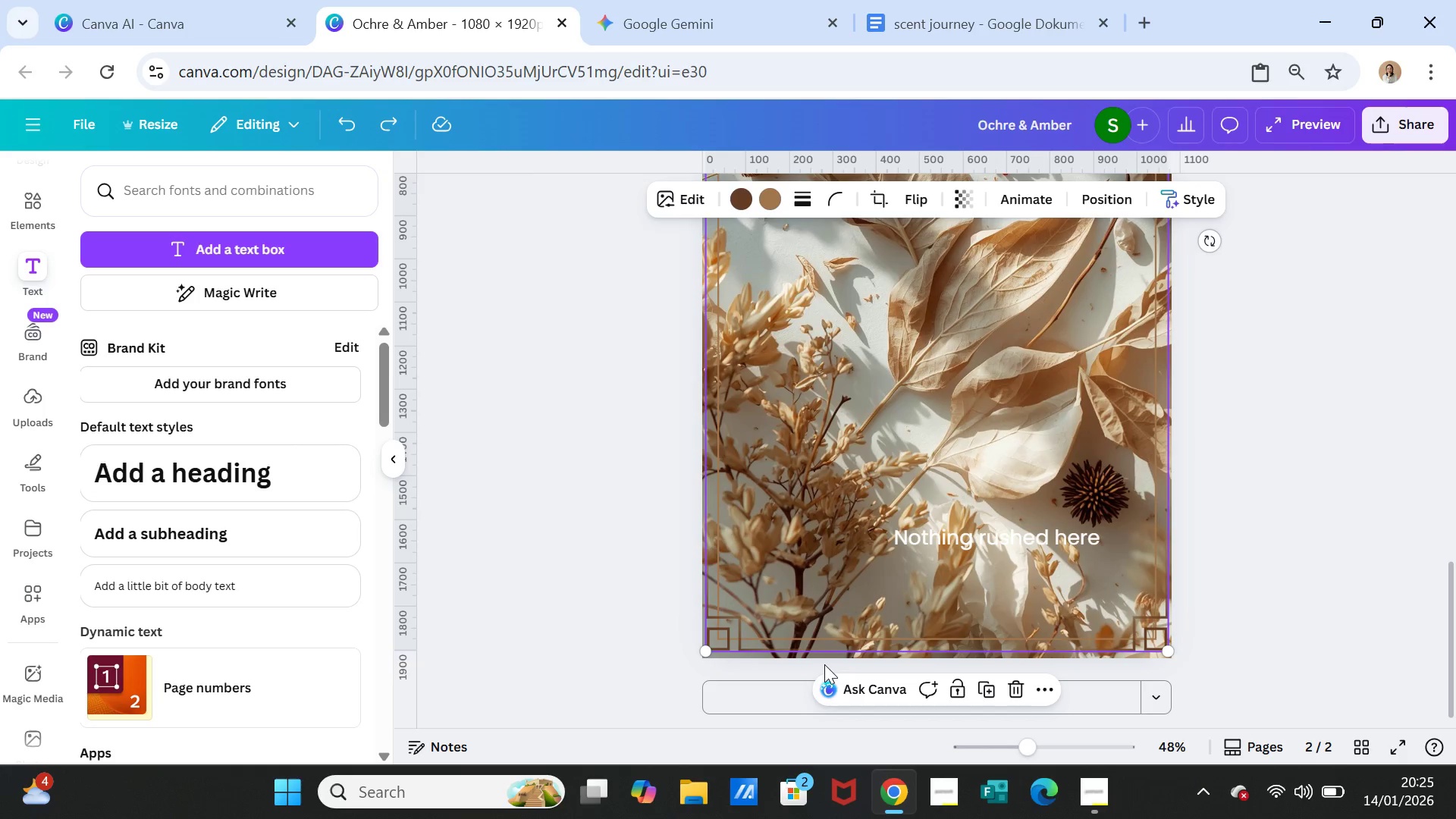 
left_click([820, 660])
 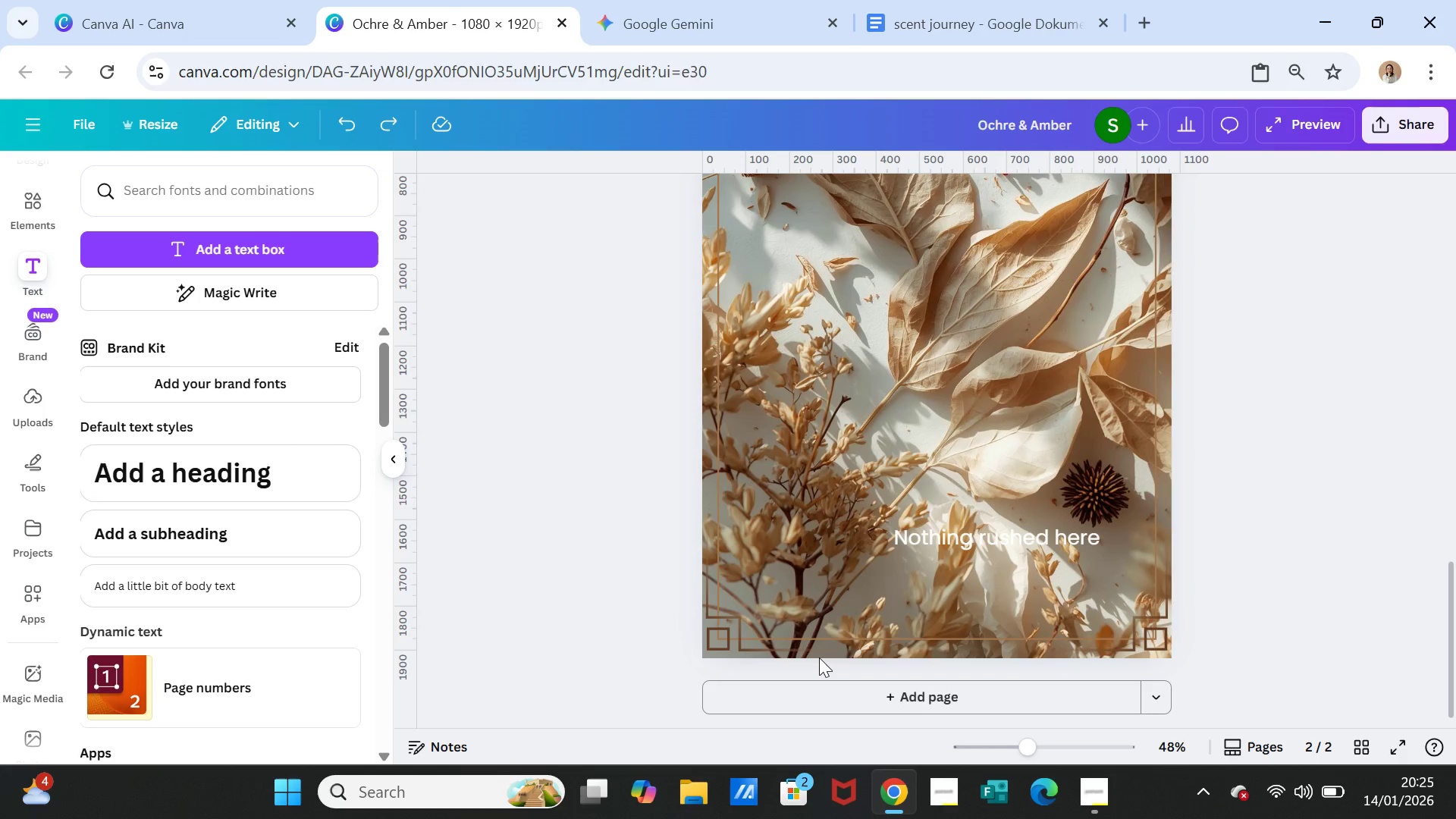 
left_click([819, 657])
 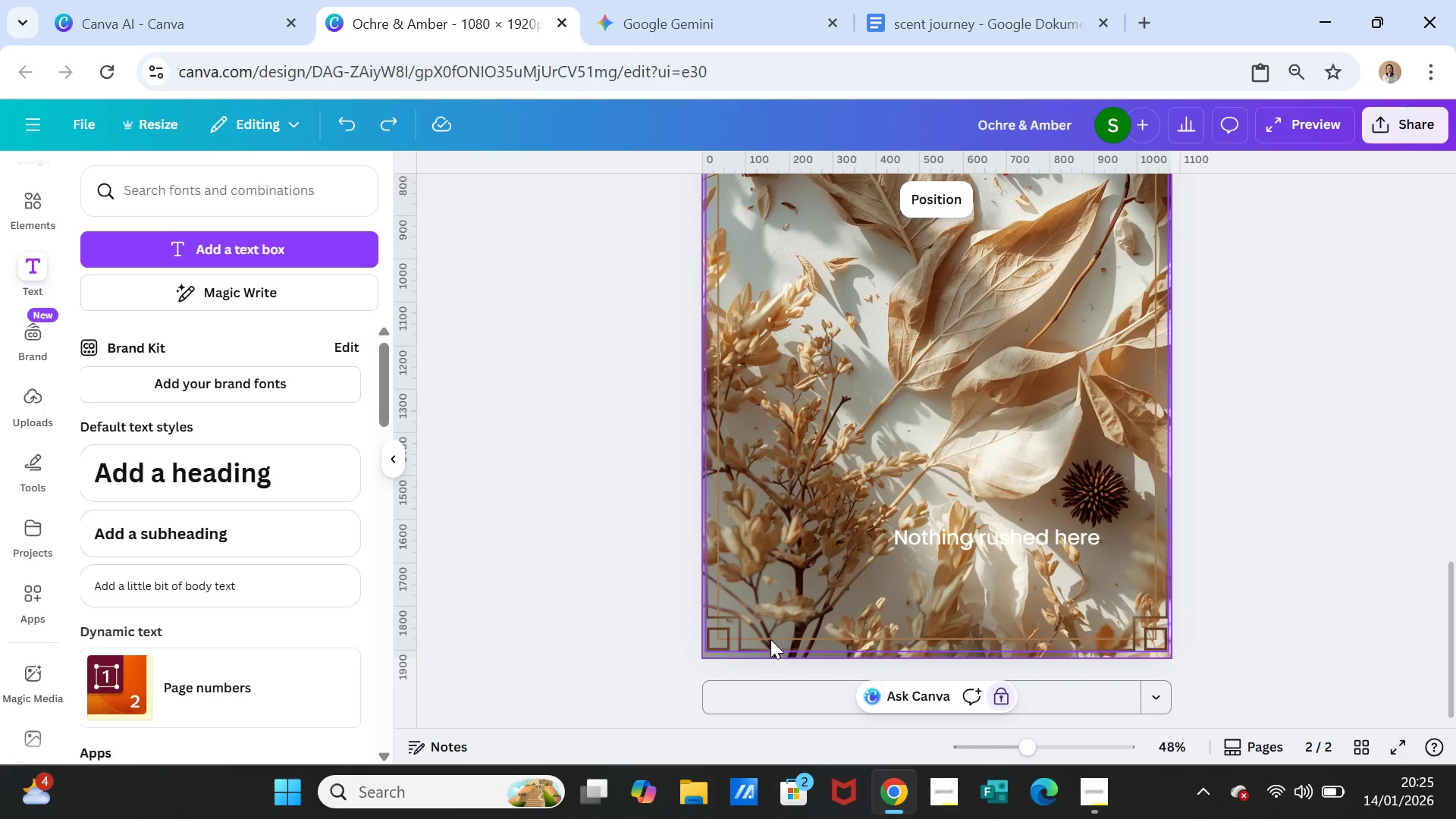 
scroll: coordinate [902, 606], scroll_direction: up, amount: 5.0
 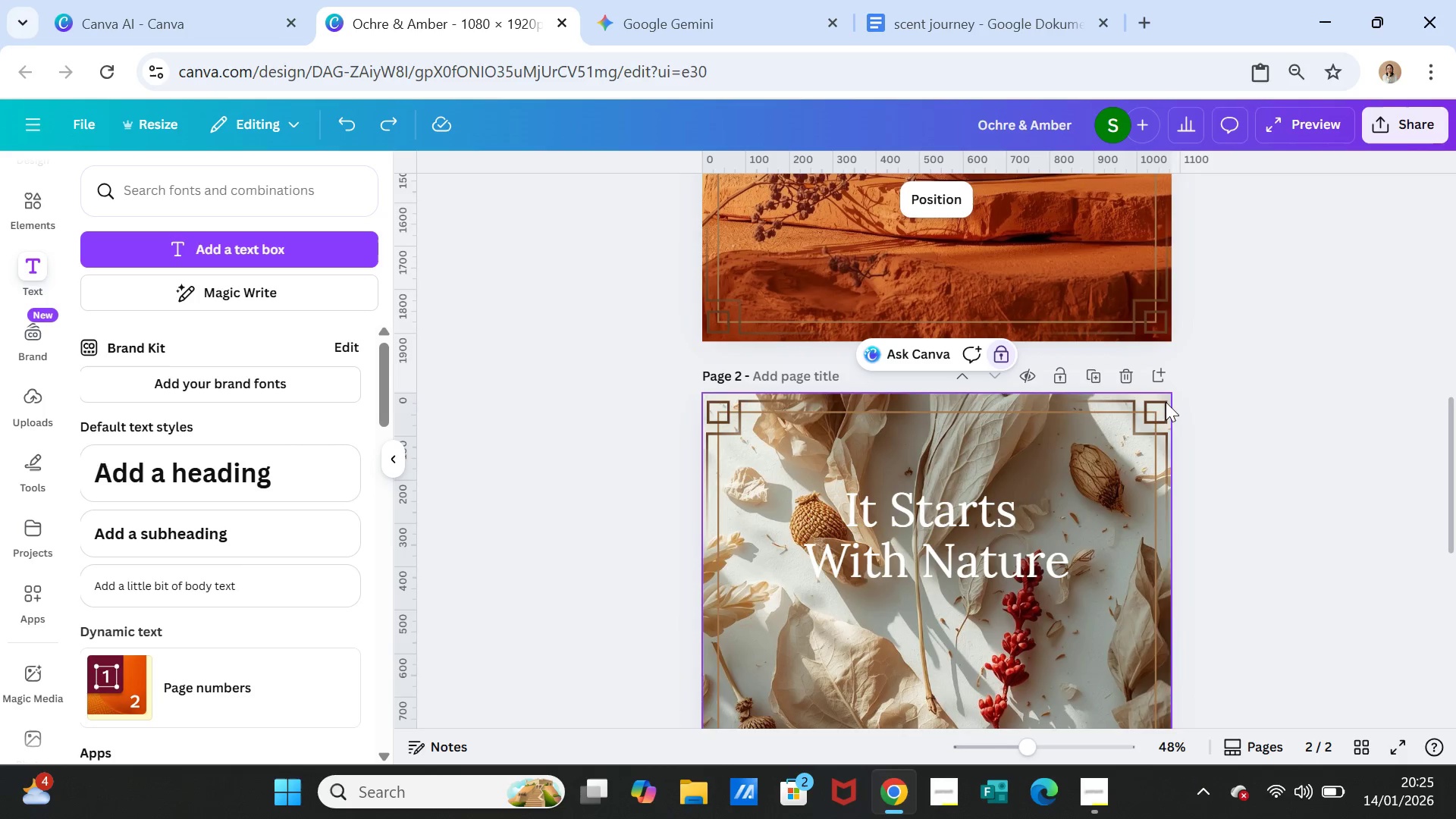 
scroll: coordinate [1037, 656], scroll_direction: down, amount: 5.0
 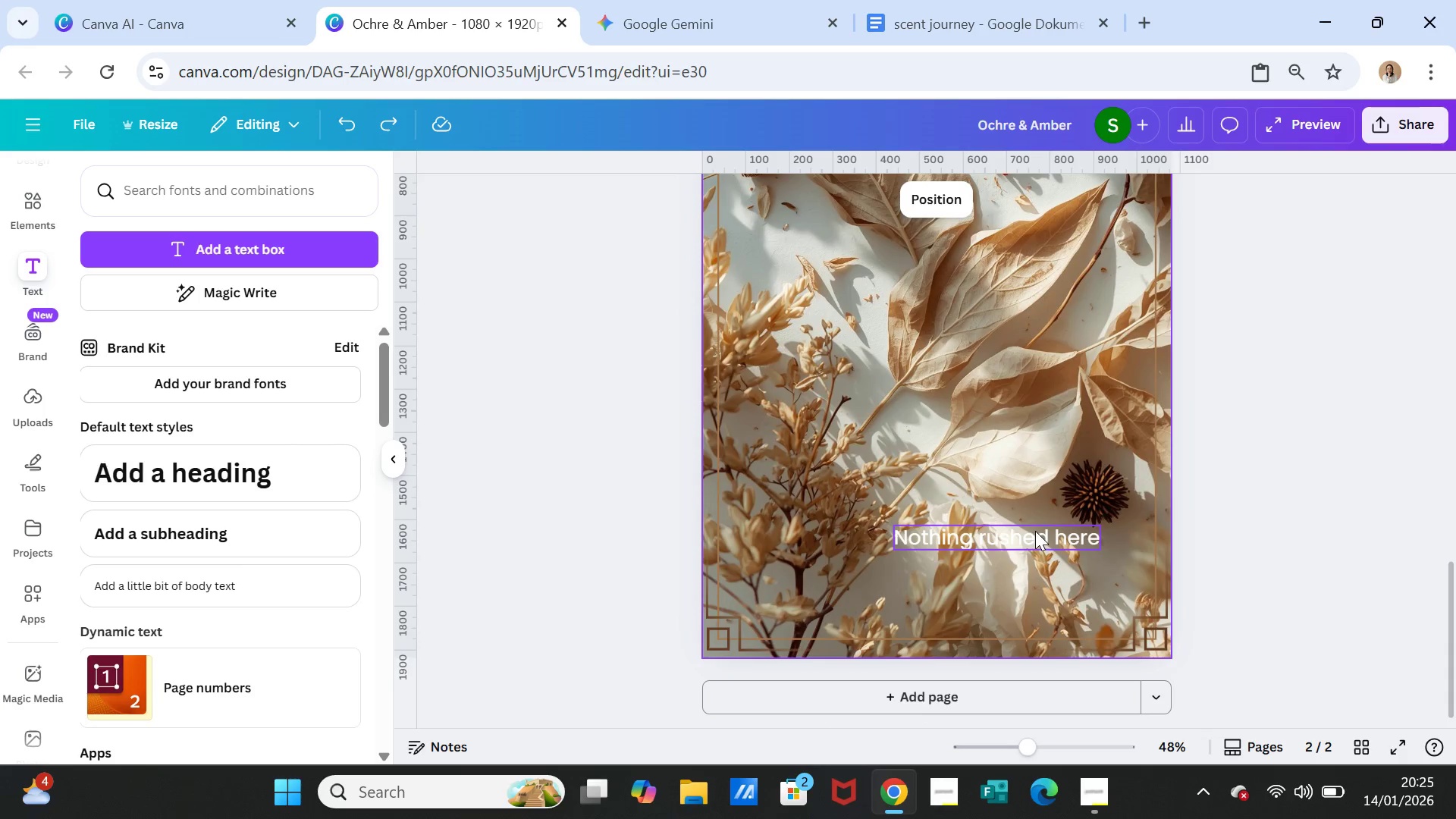 
left_click([1035, 531])
 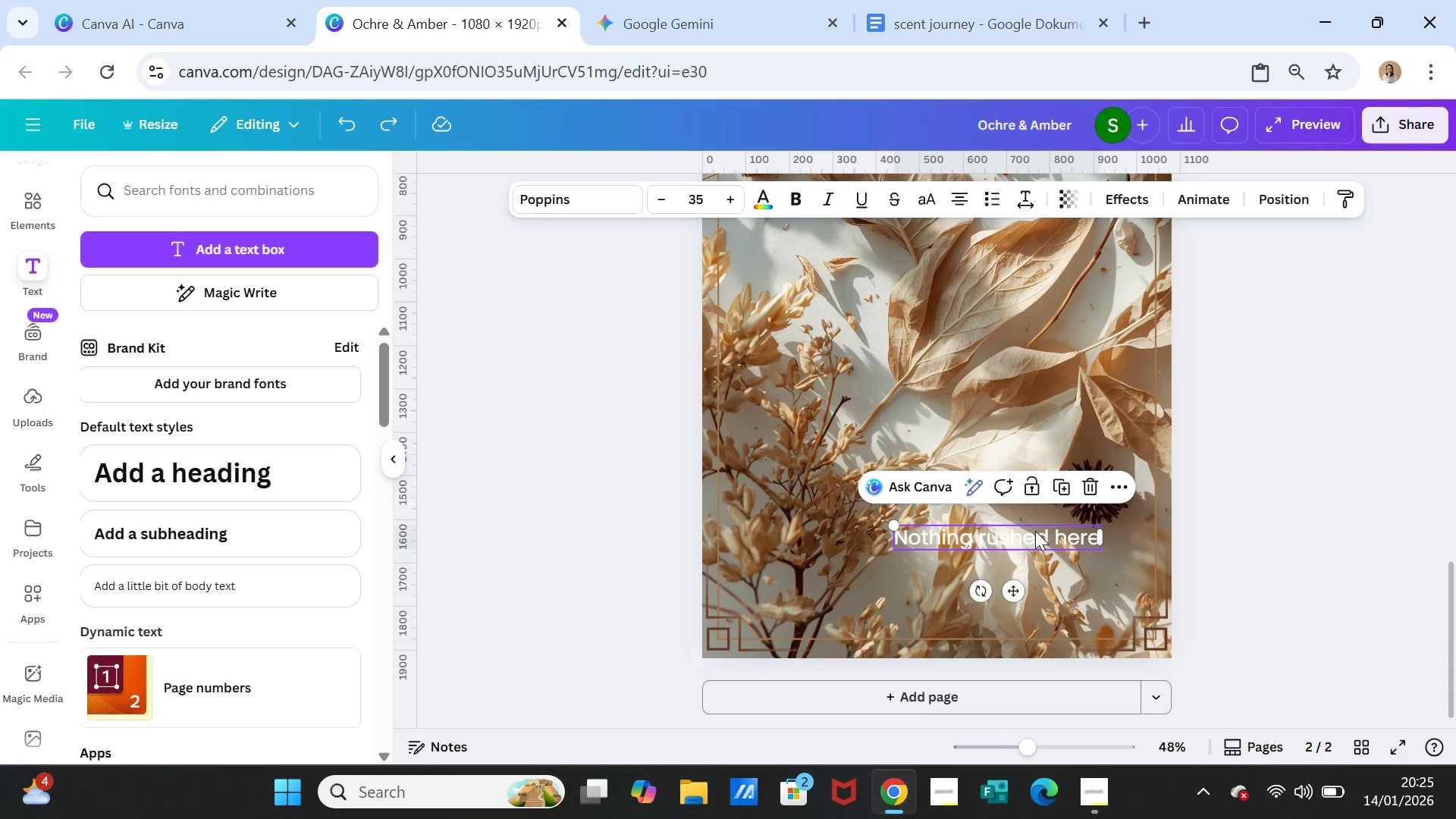 
left_click([1245, 623])
 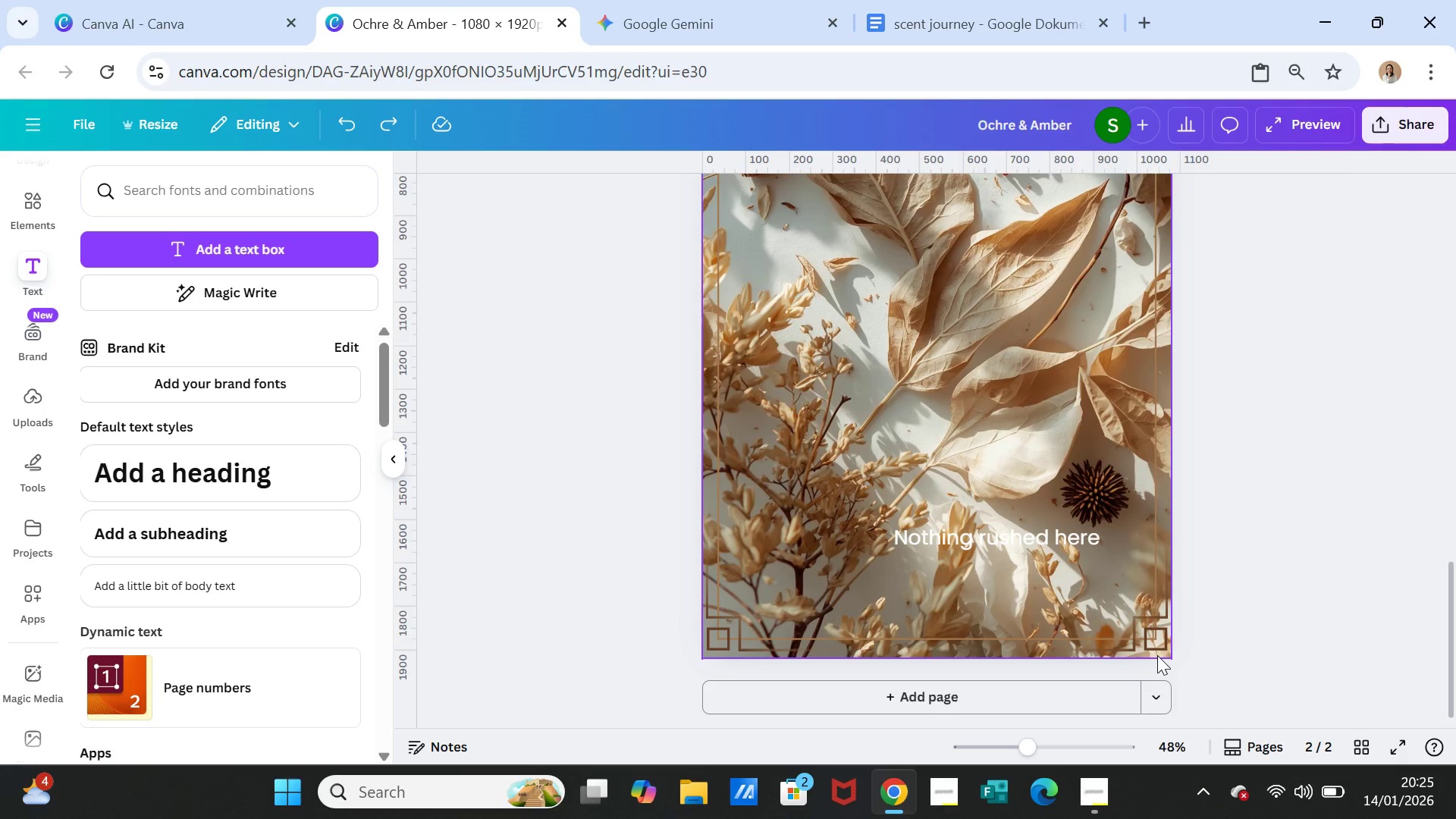 
left_click([1157, 655])
 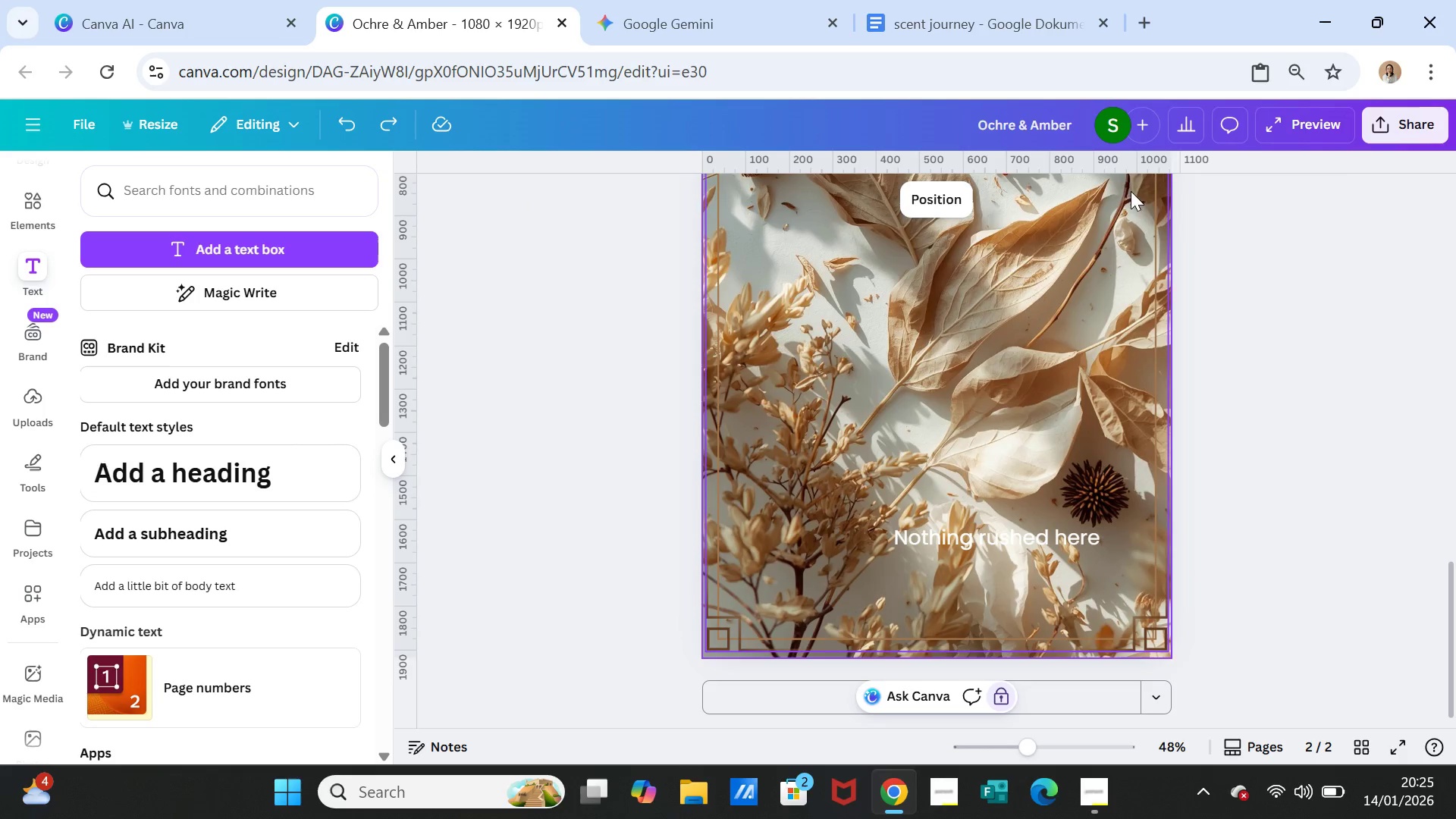 
scroll: coordinate [1154, 373], scroll_direction: up, amount: 6.0
 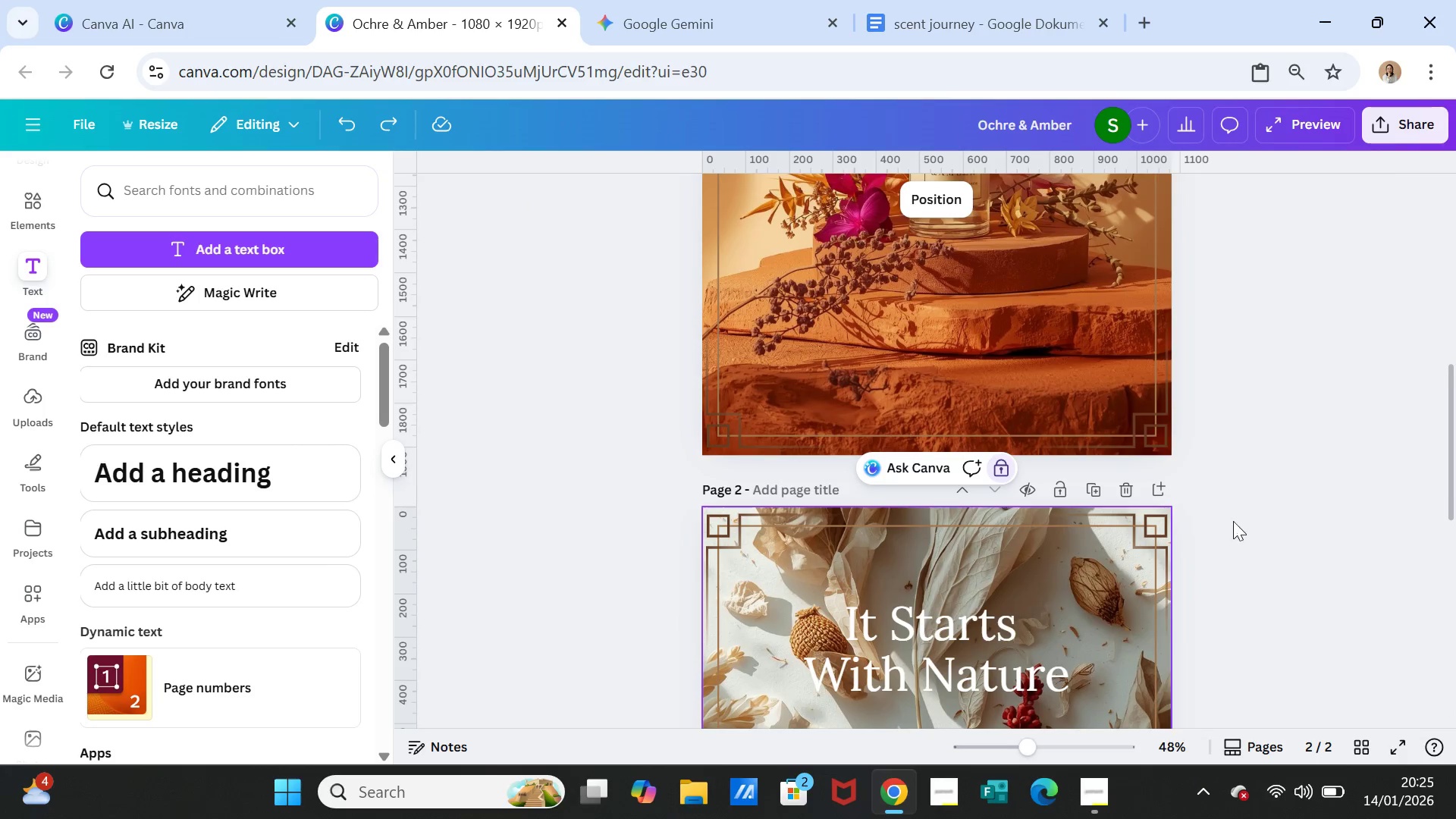 
scroll: coordinate [1234, 551], scroll_direction: down, amount: 2.0
 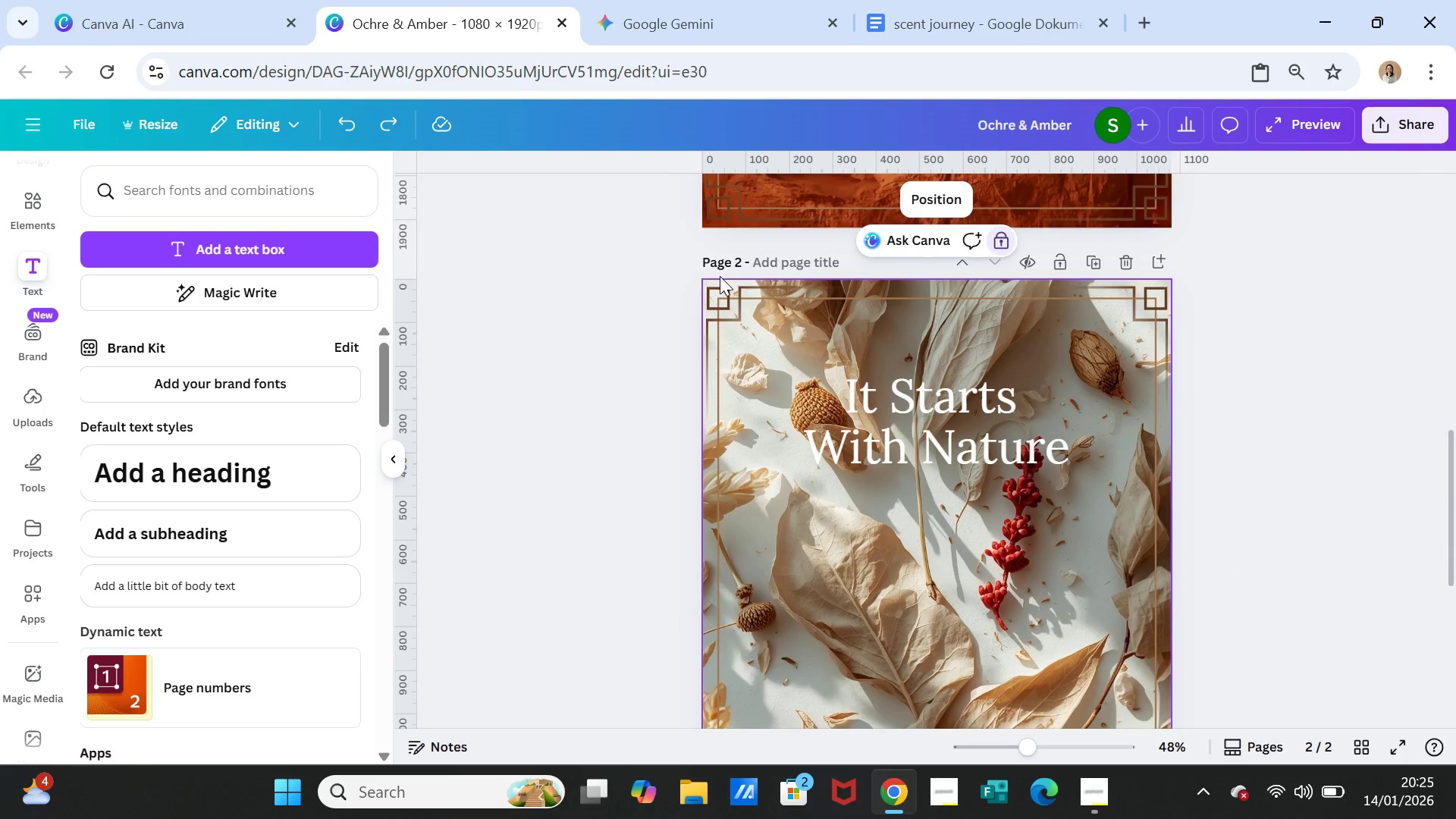 
left_click([720, 276])
 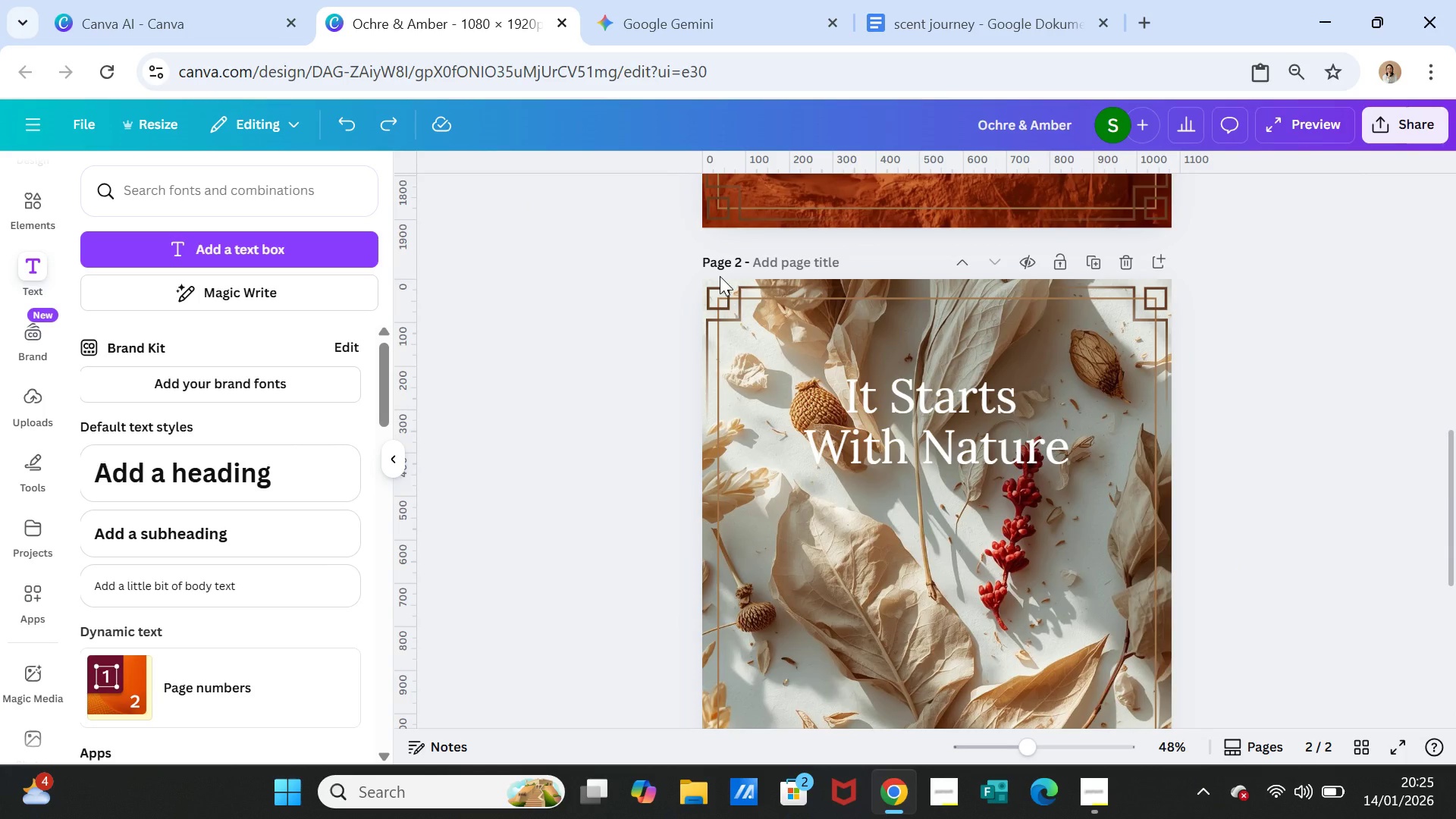 
left_click([720, 276])
 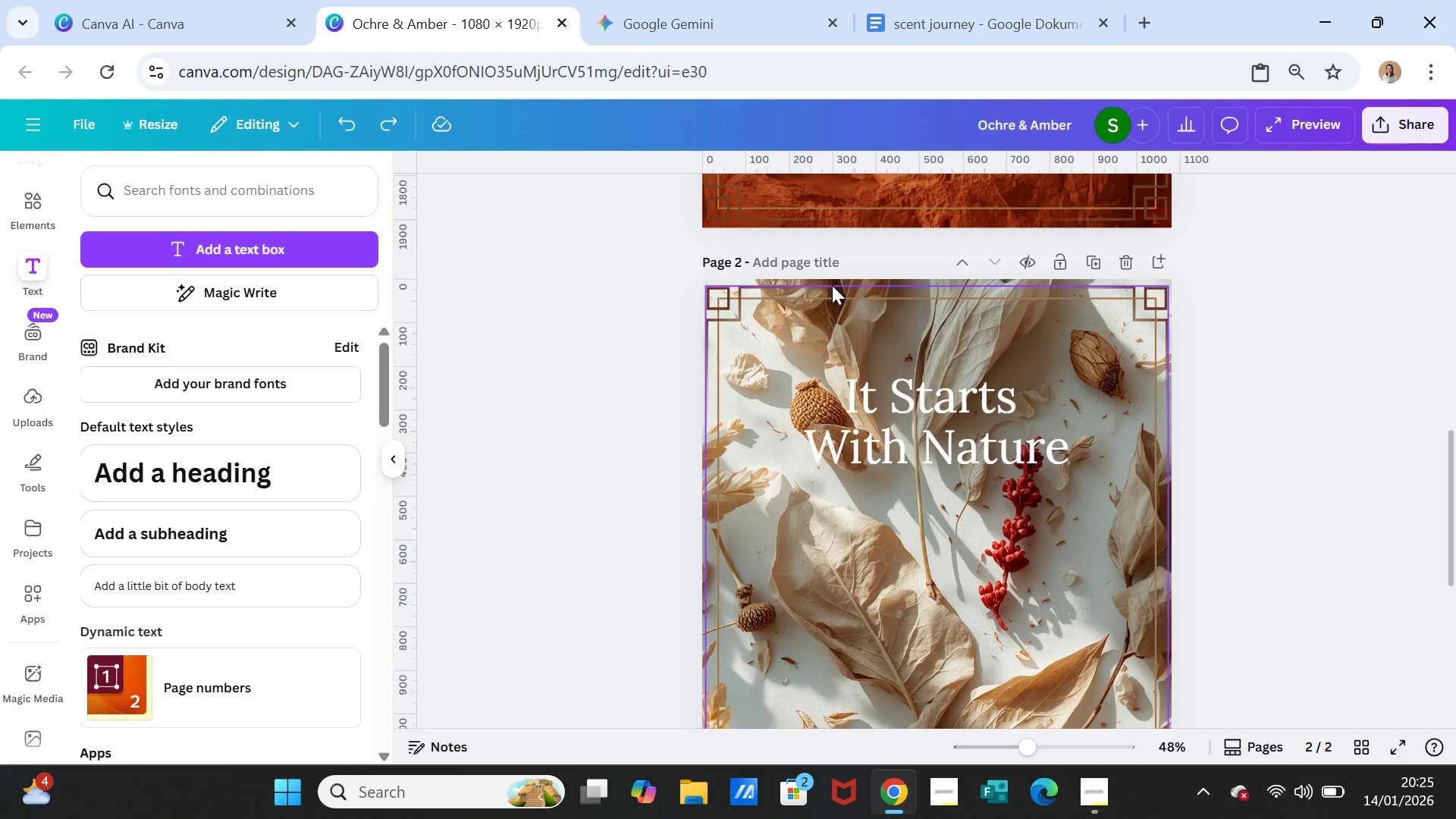 
left_click([832, 285])
 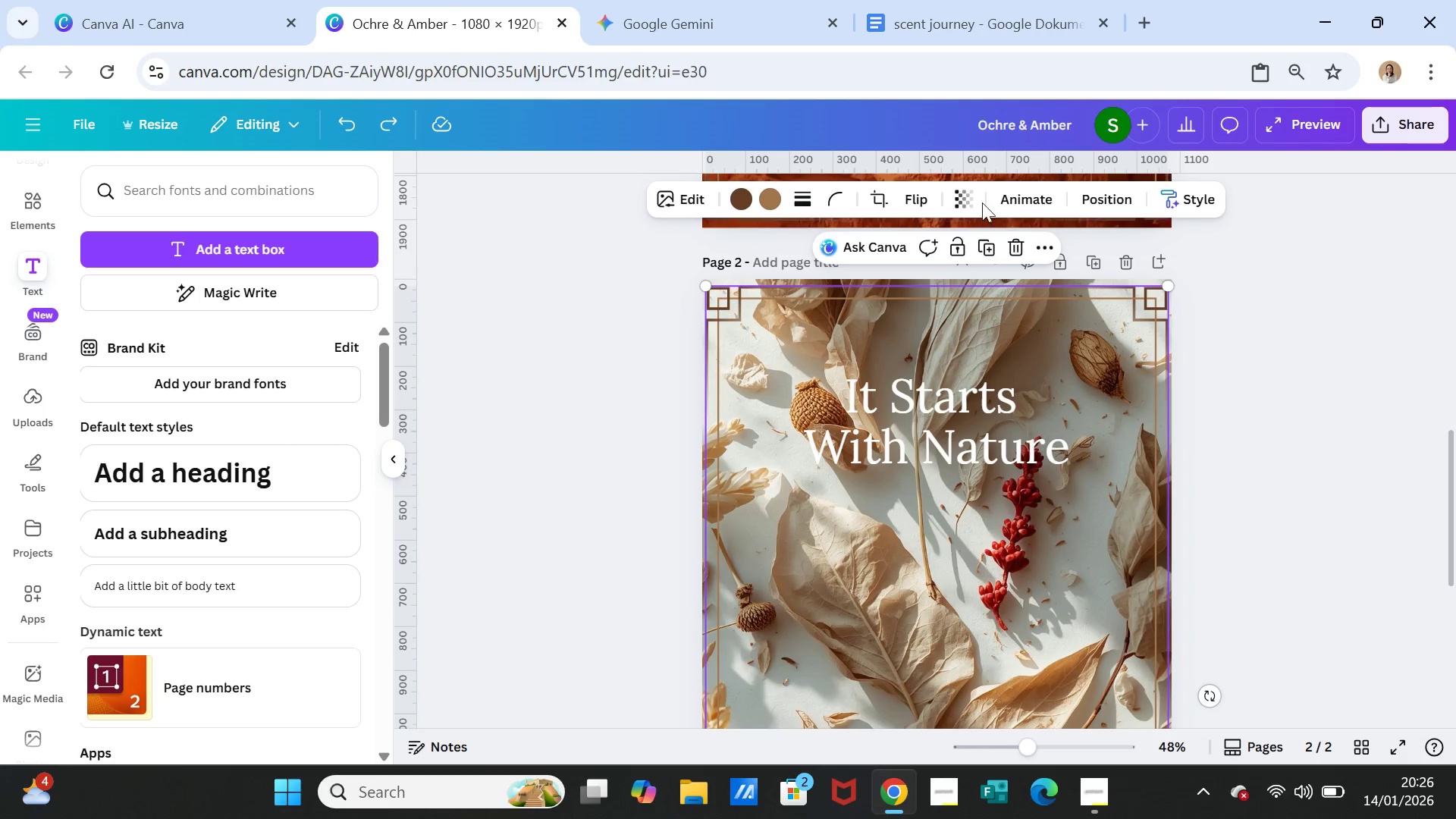 
left_click([957, 199])
 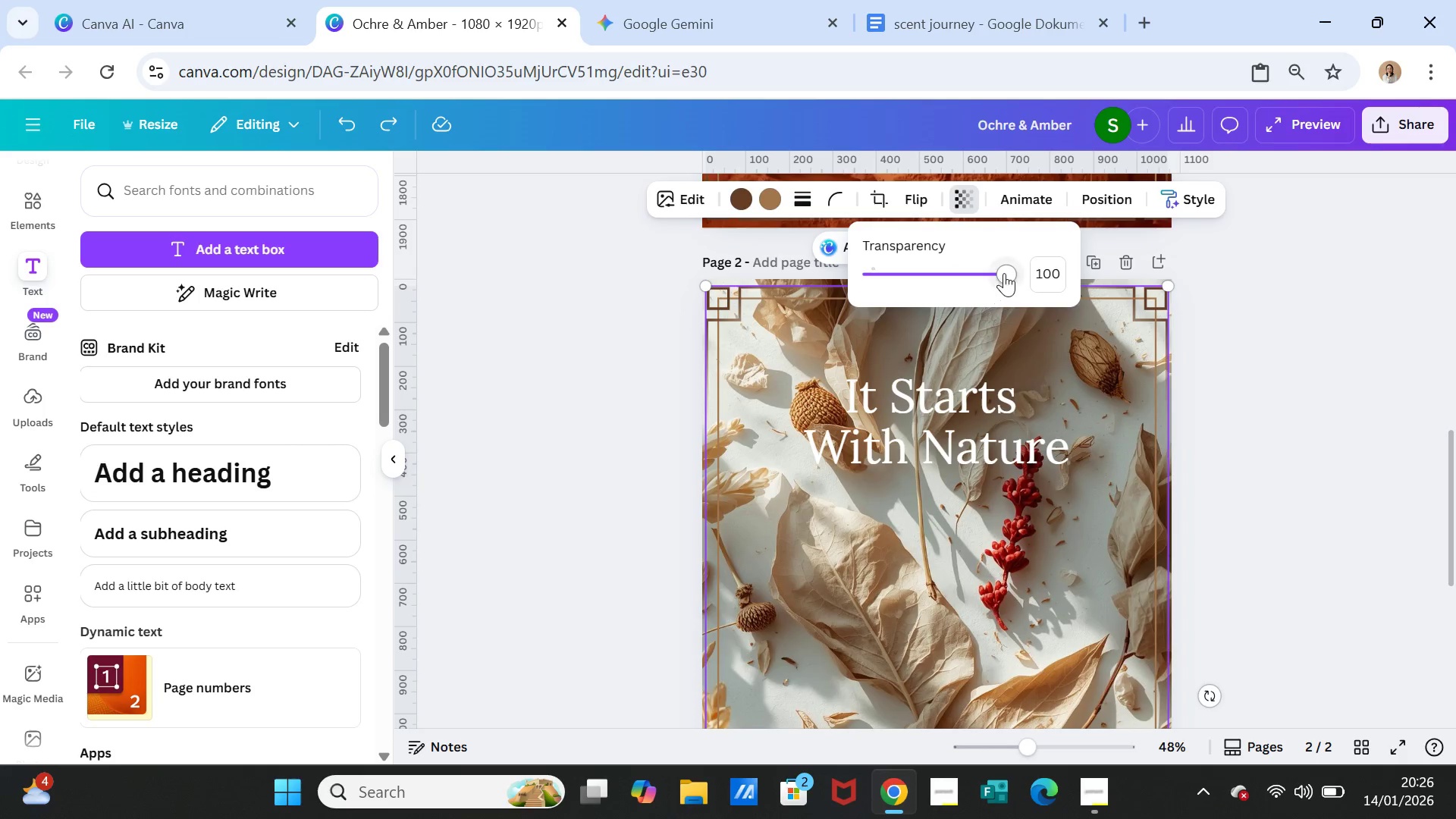 
left_click_drag(start_coordinate=[1006, 272], to_coordinate=[1022, 269])
 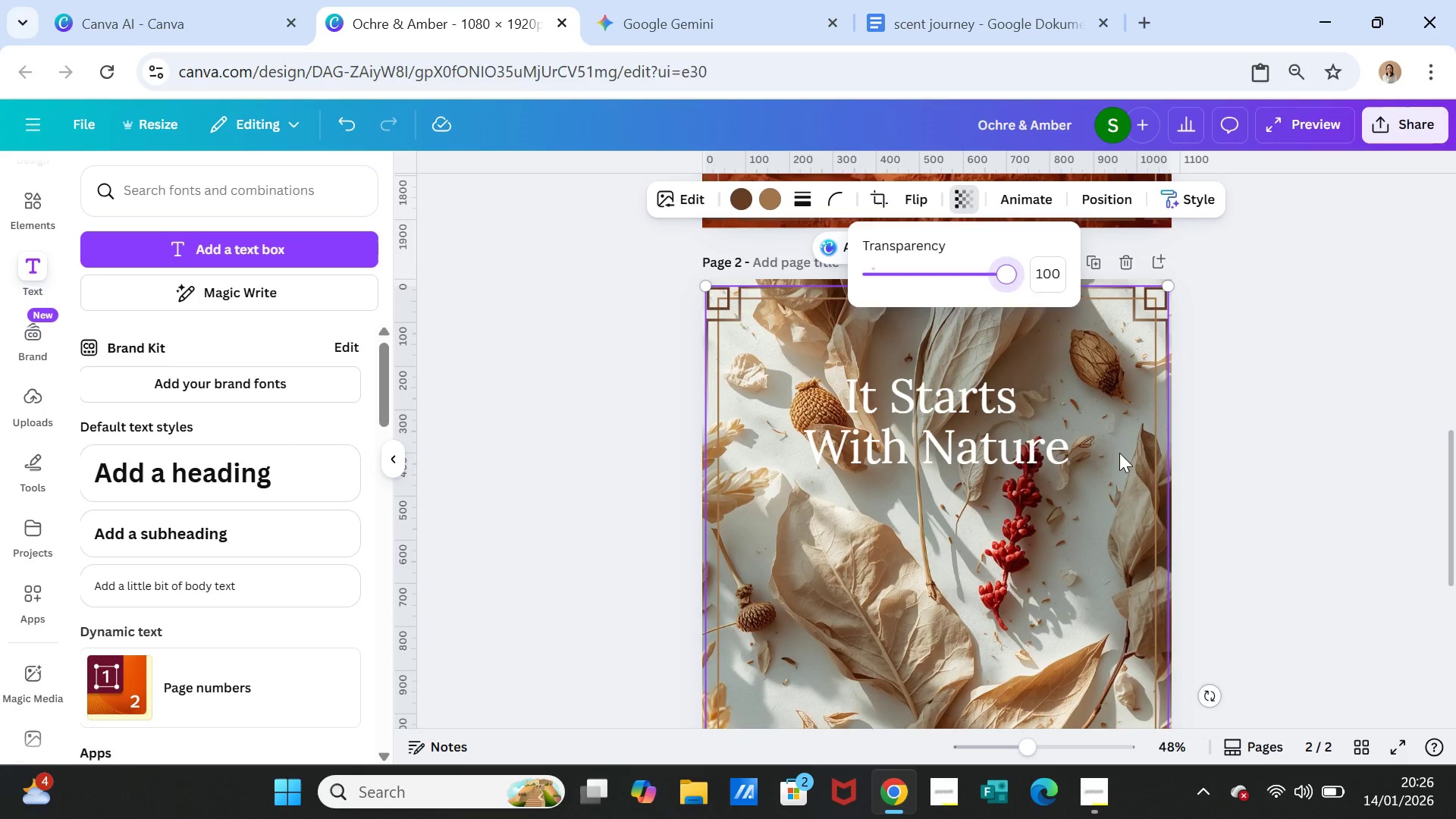 
right_click([1119, 453])
 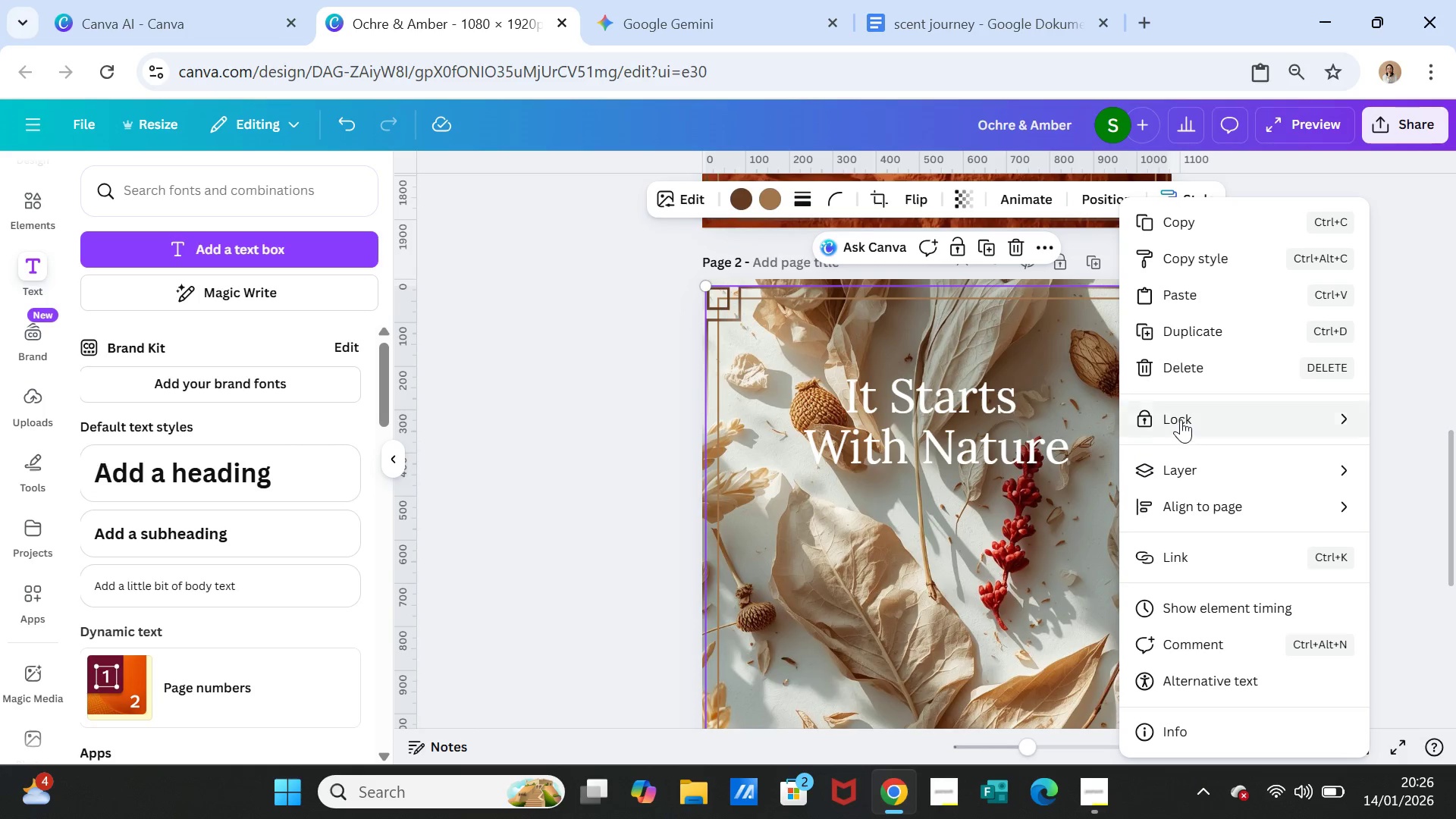 
left_click([1181, 419])
 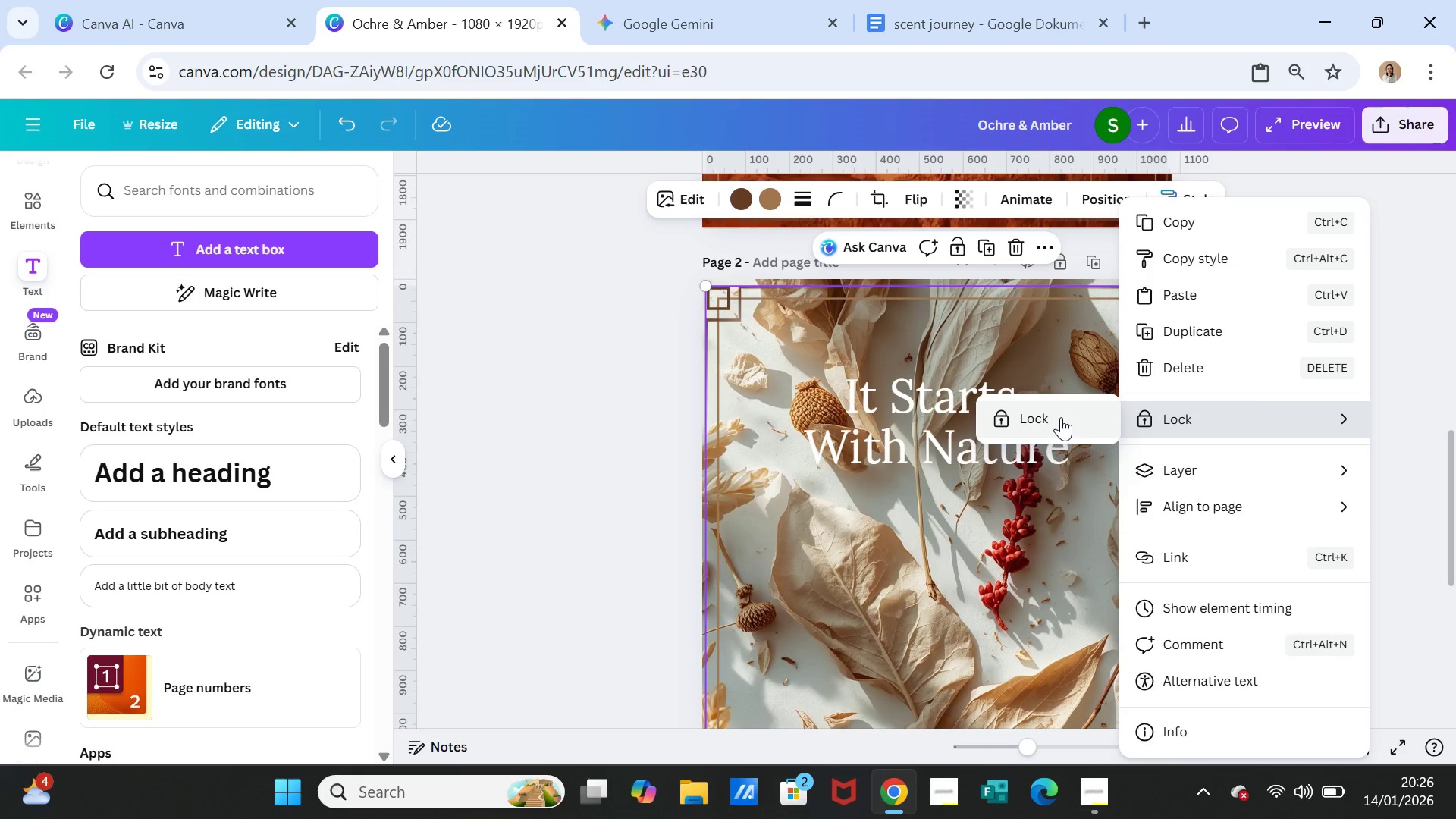 
left_click([1061, 417])
 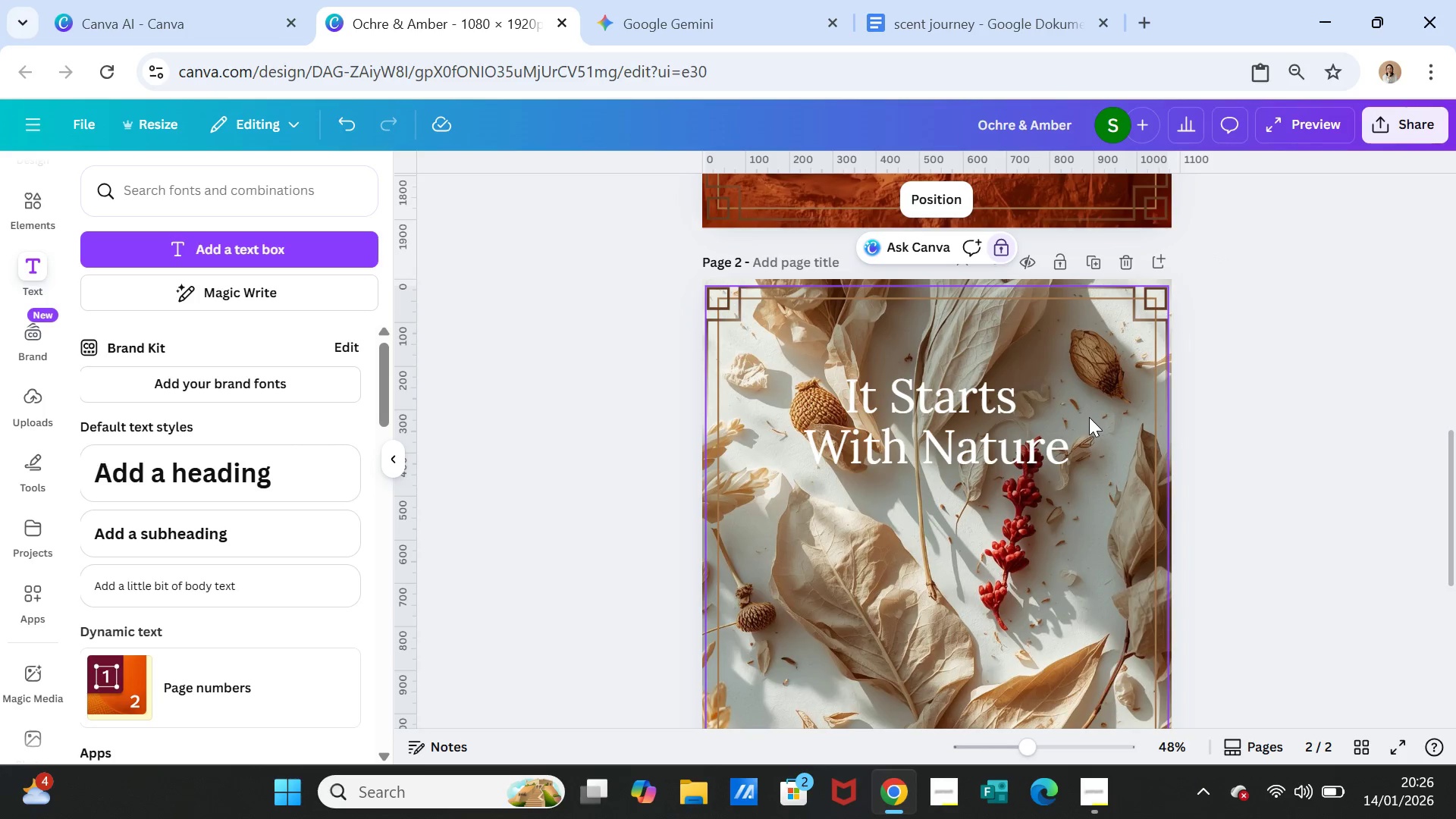 
right_click([1089, 417])
 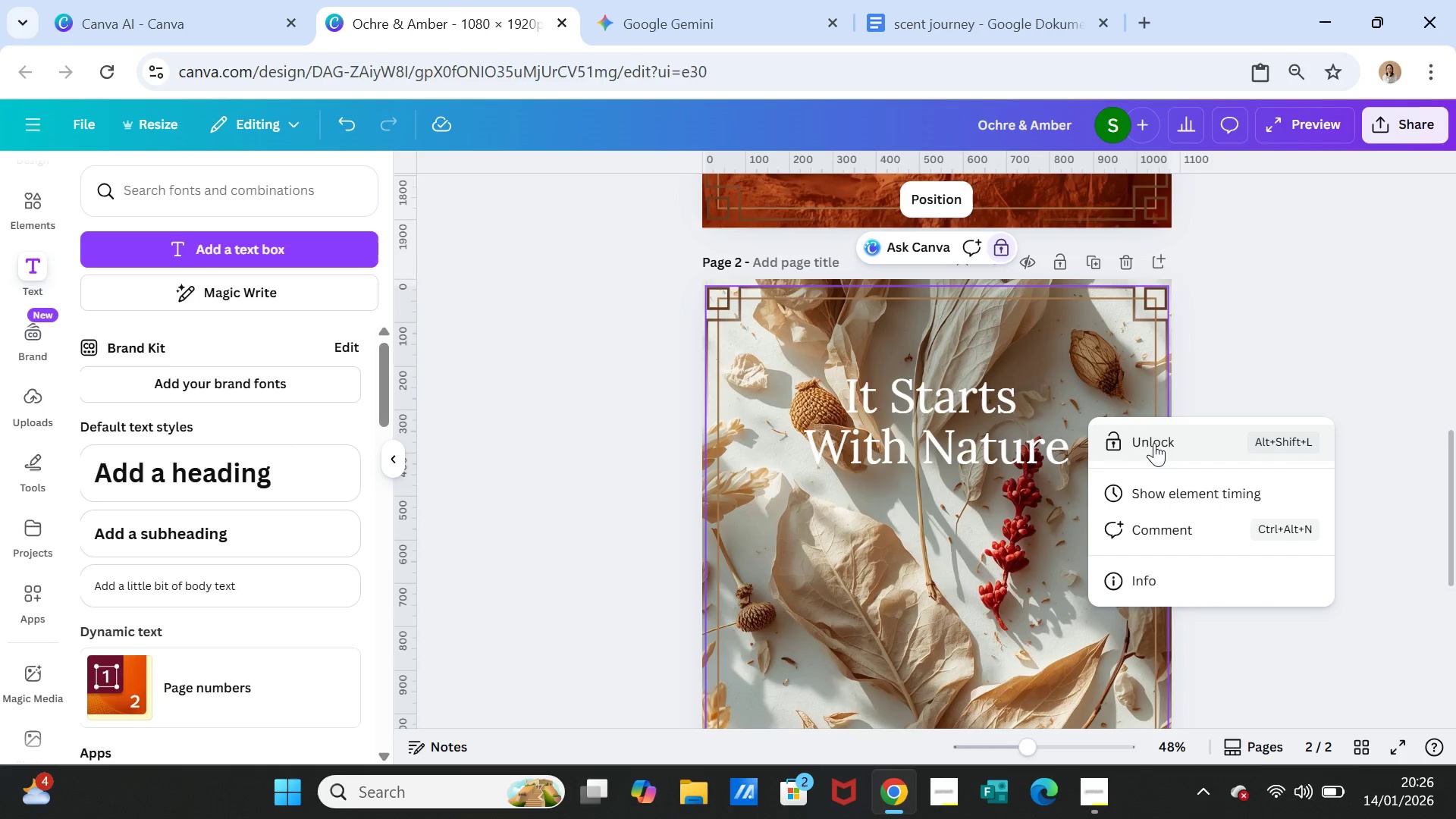 
left_click([1154, 443])
 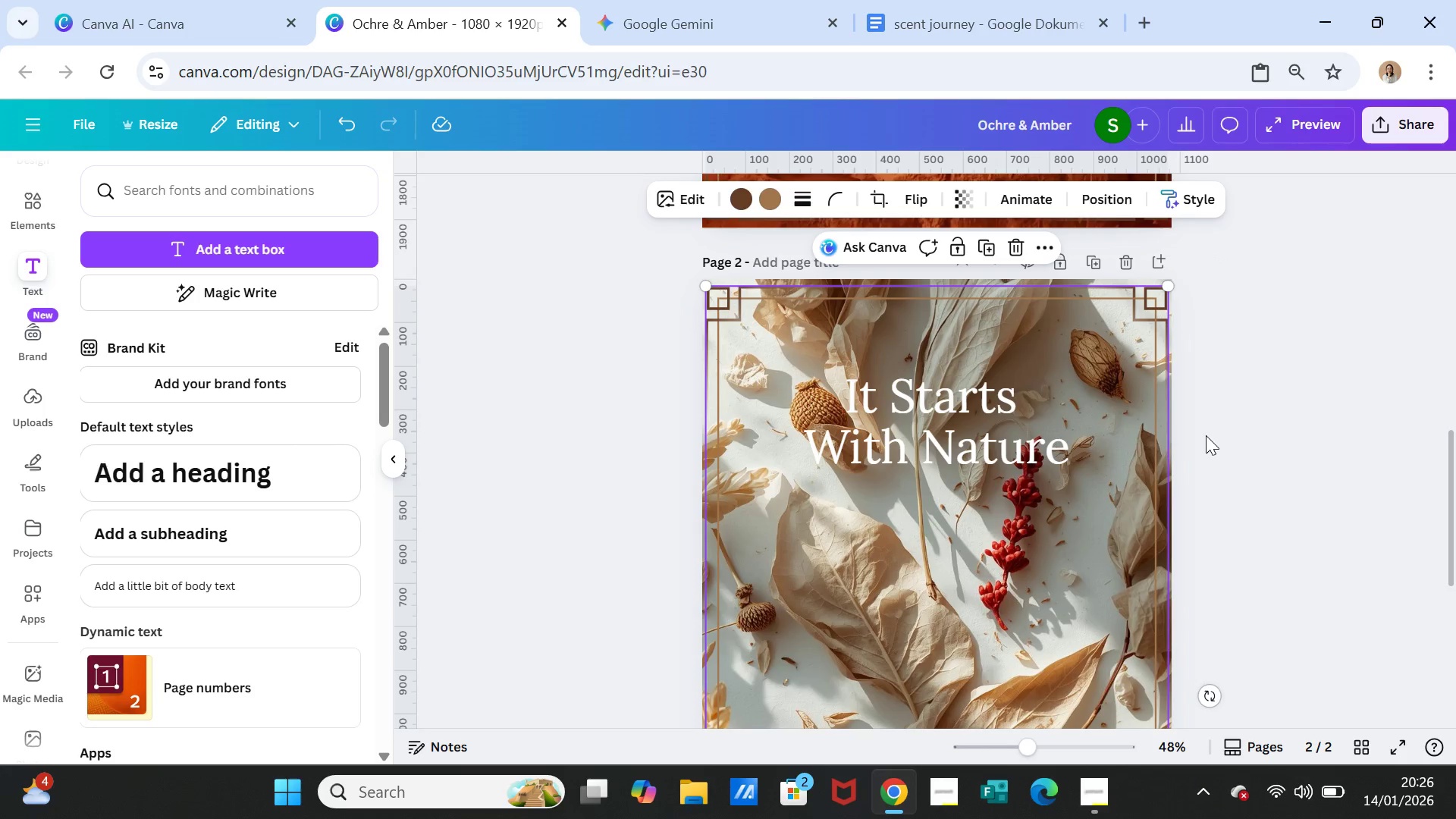 
left_click([1206, 435])
 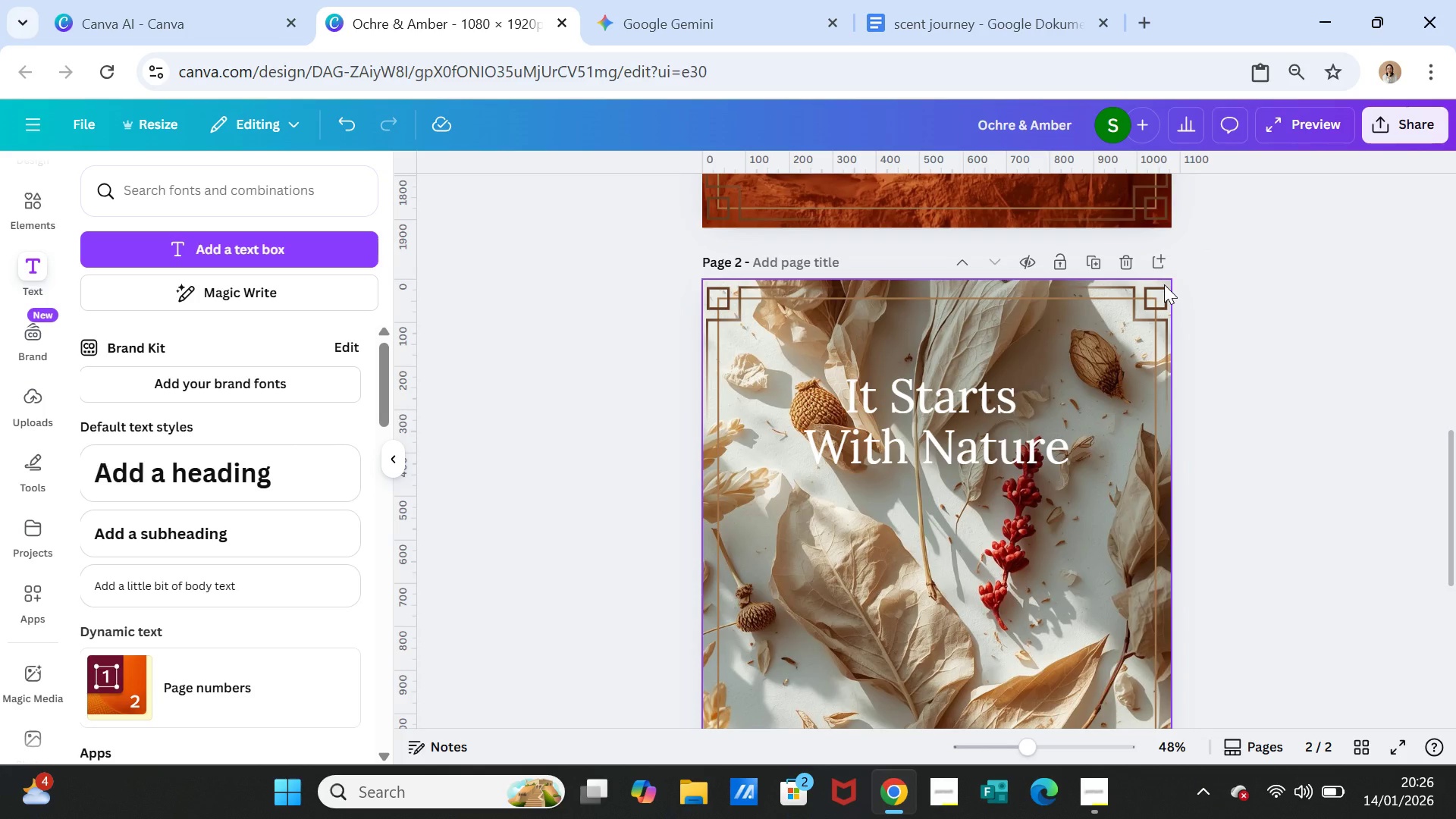 
left_click([1164, 284])
 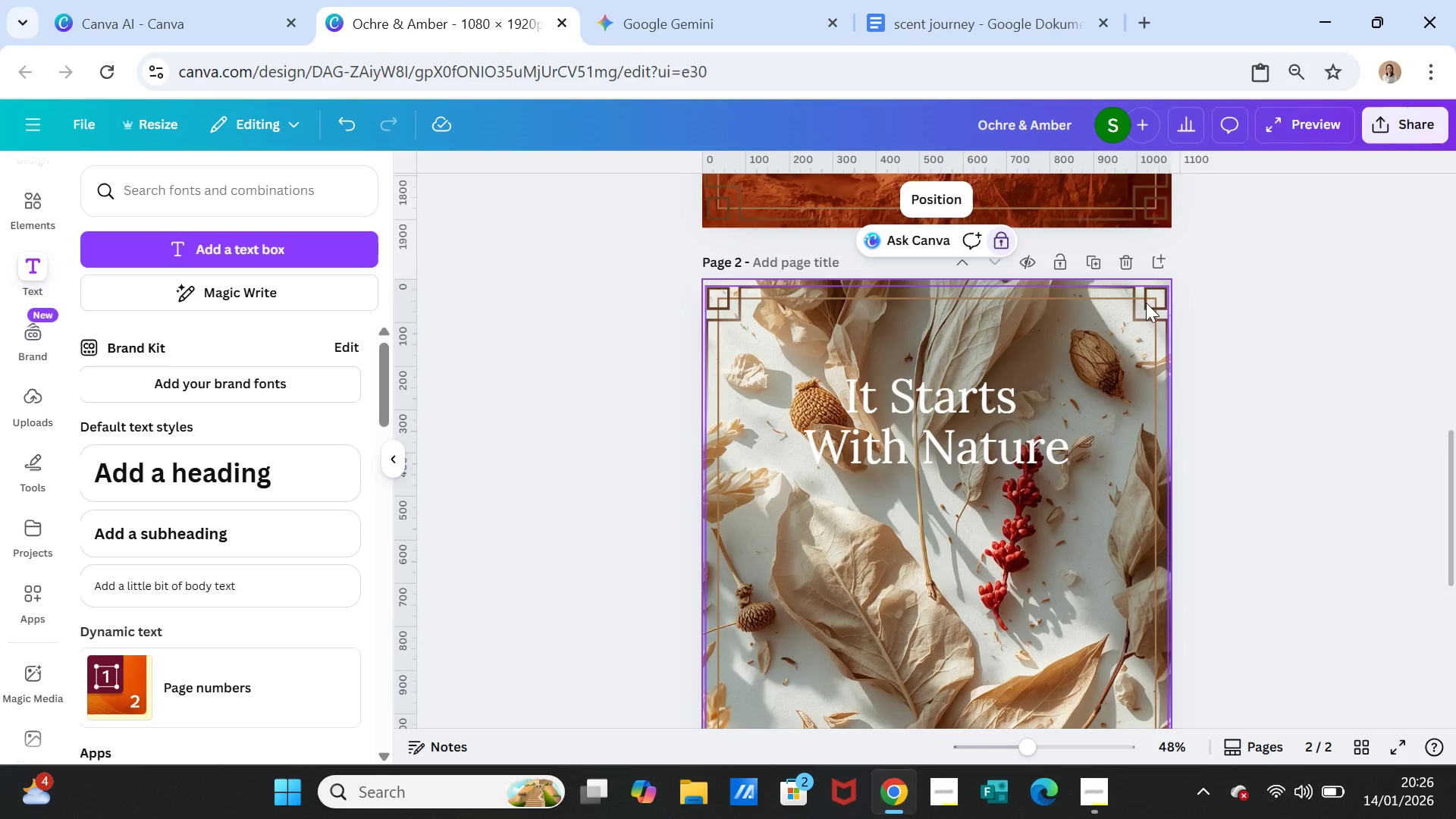 
left_click_drag(start_coordinate=[1146, 303], to_coordinate=[1142, 320])
 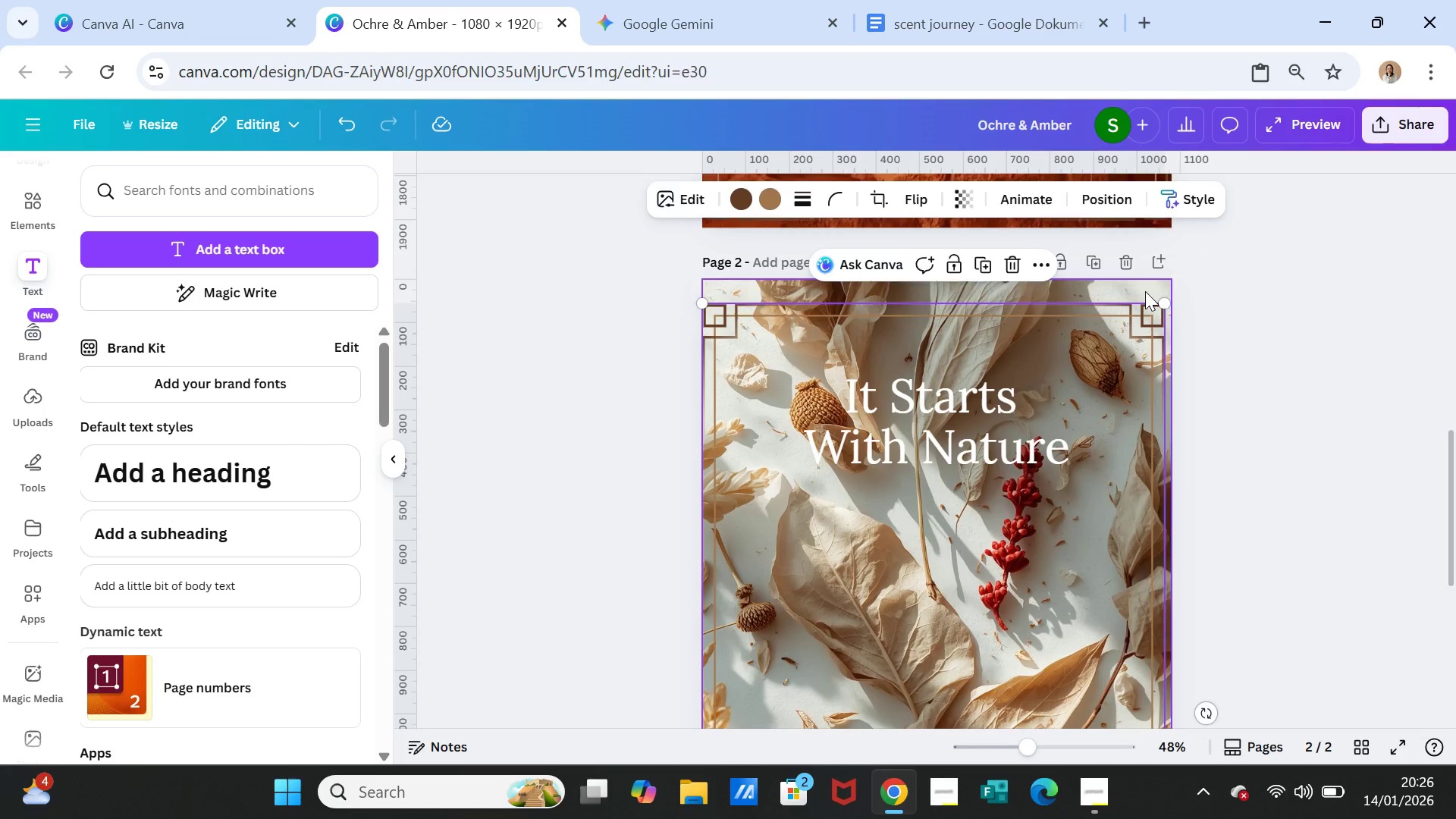 
left_click([1145, 291])
 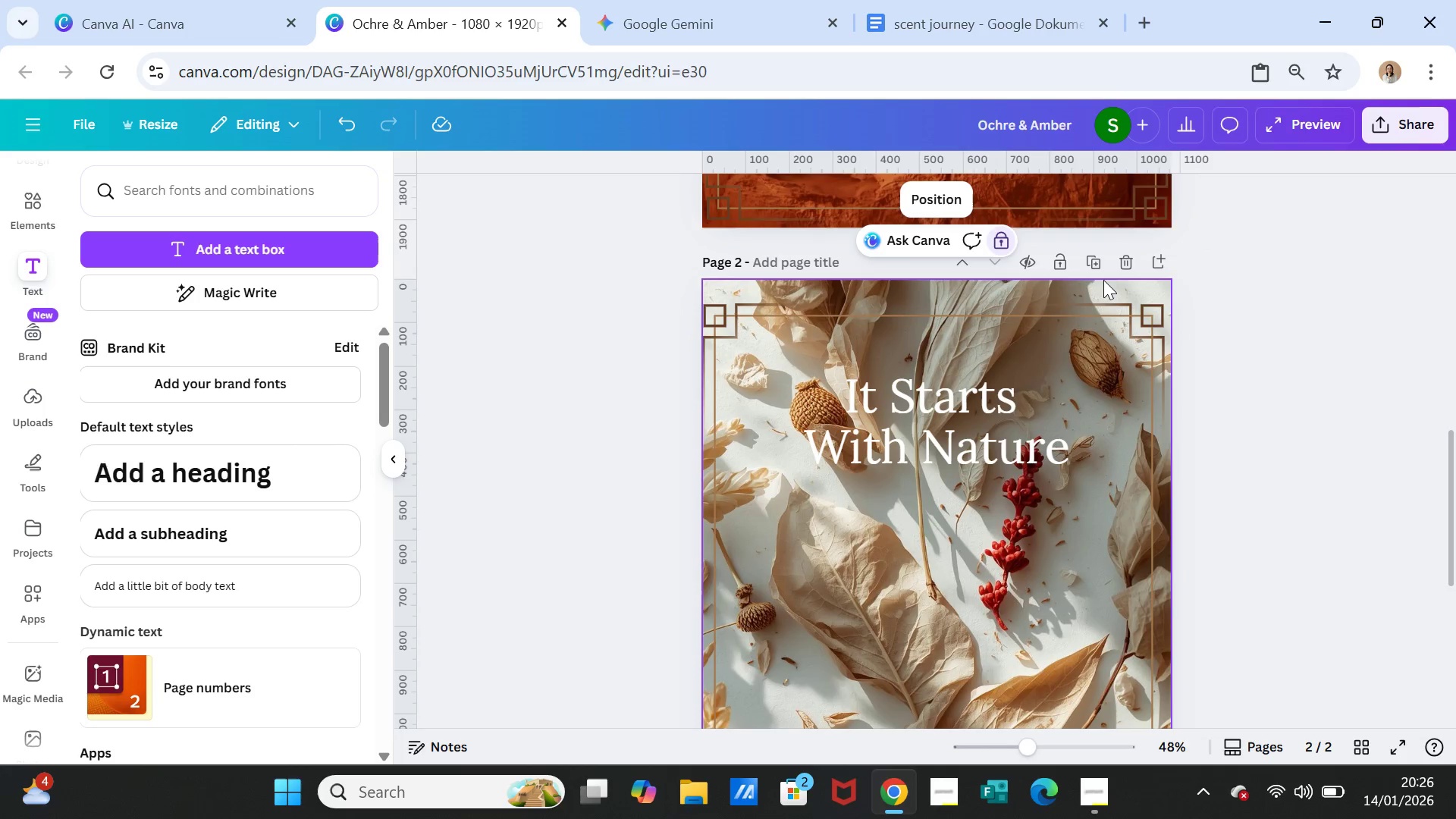 
scroll: coordinate [1176, 378], scroll_direction: up, amount: 1.0
 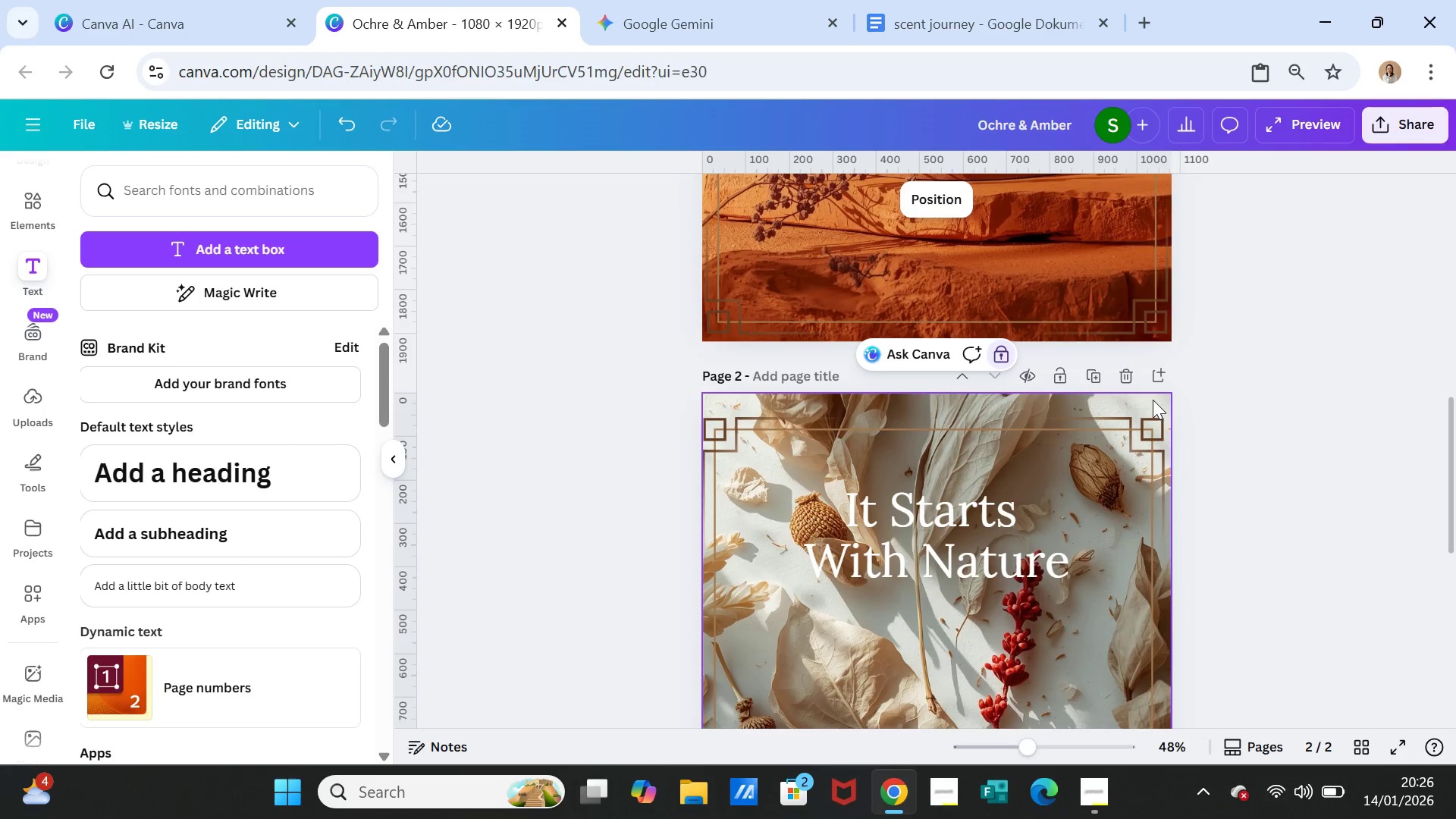 
left_click([1153, 399])
 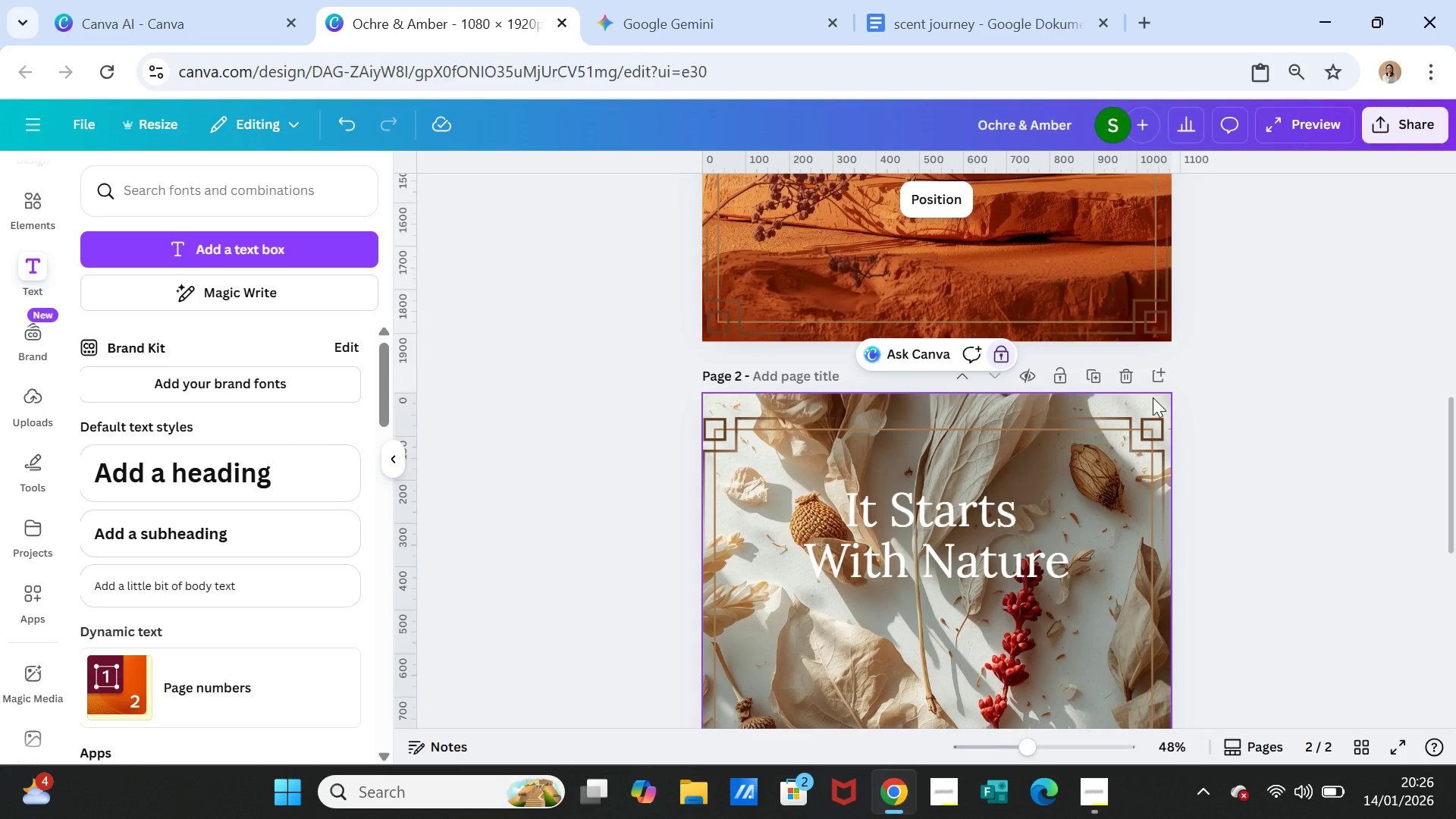 
right_click([1153, 397])
 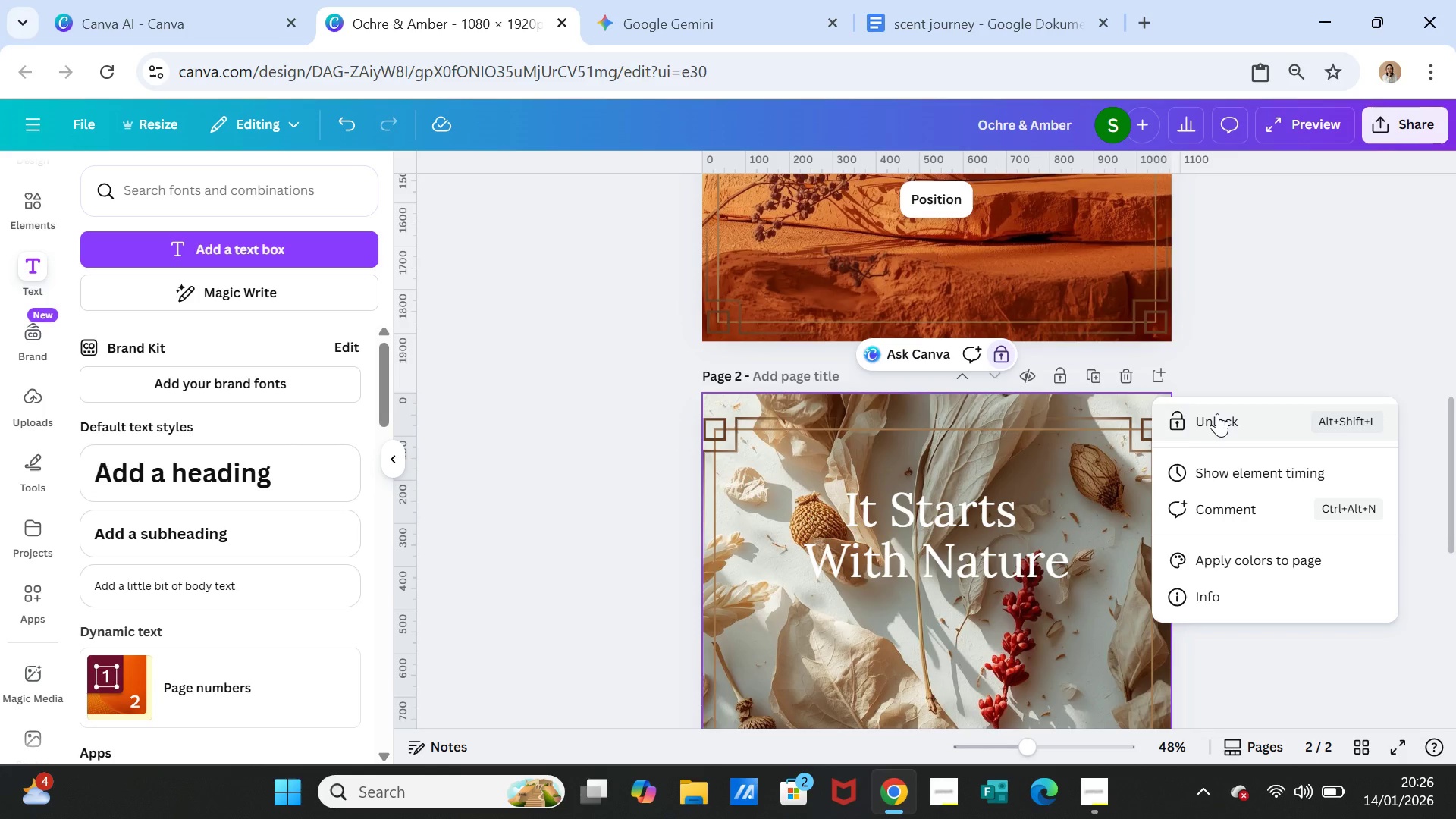 
left_click([1217, 413])
 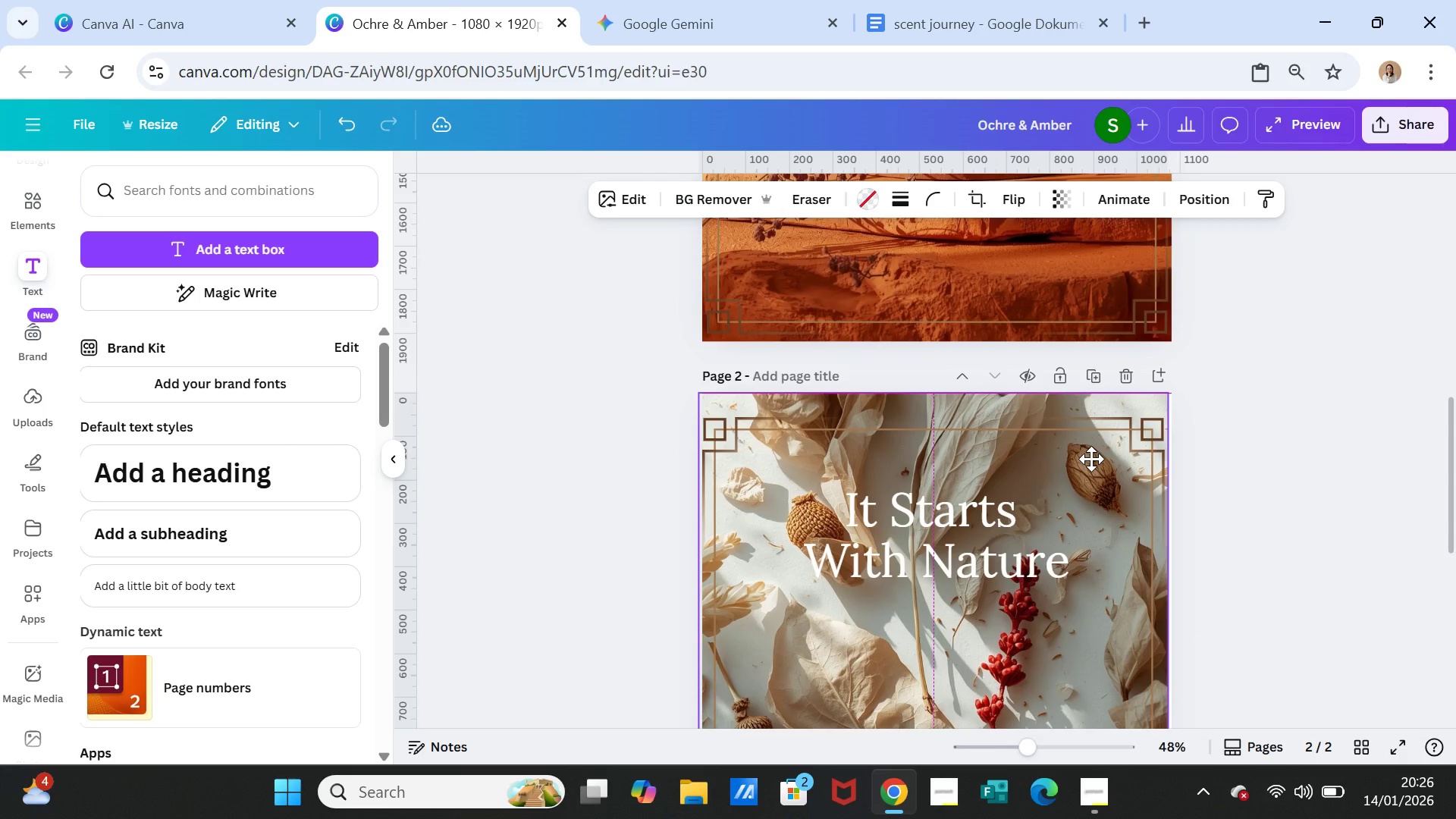 
left_click([1122, 429])
 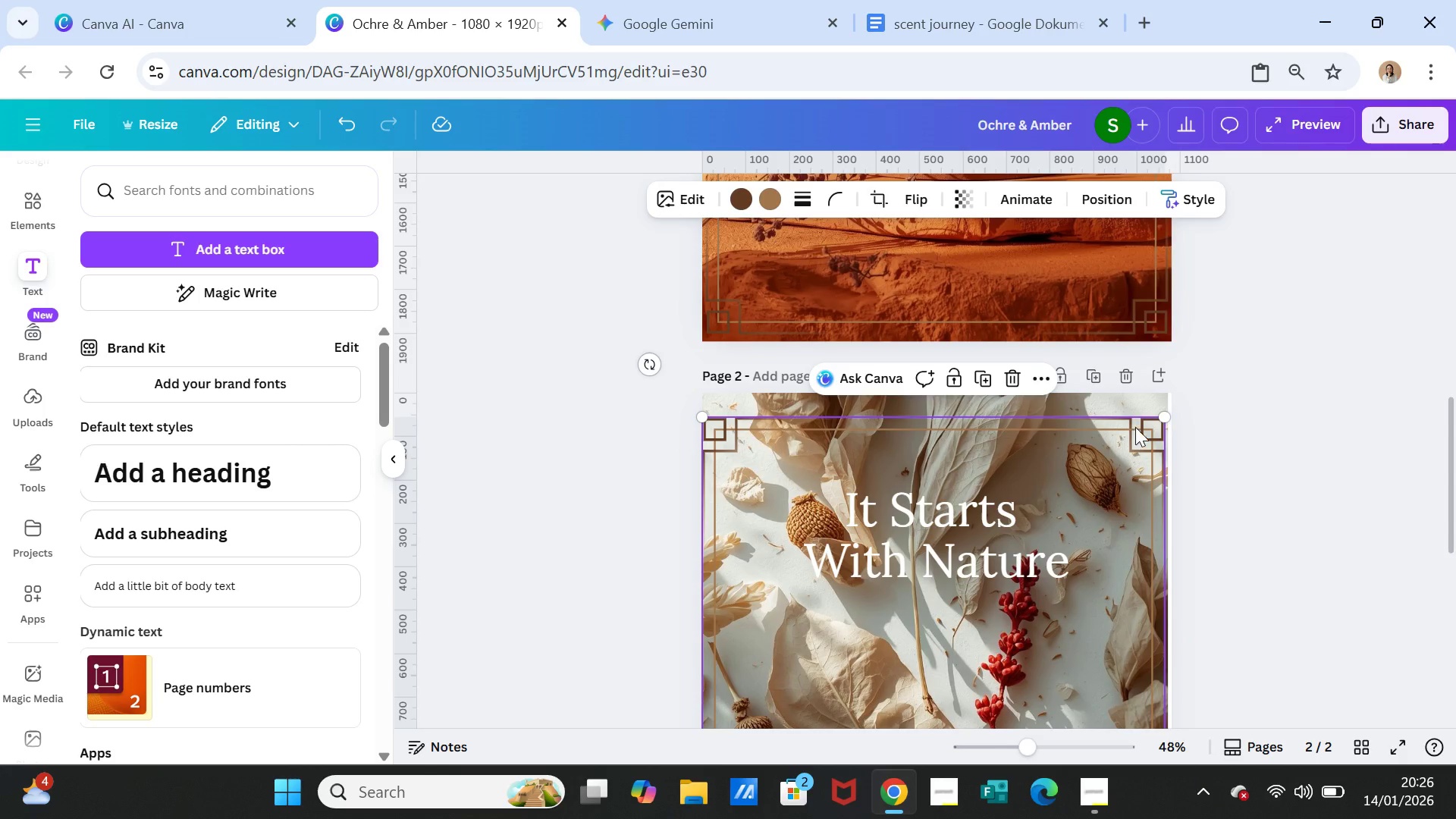 
left_click_drag(start_coordinate=[1133, 429], to_coordinate=[1128, 410])
 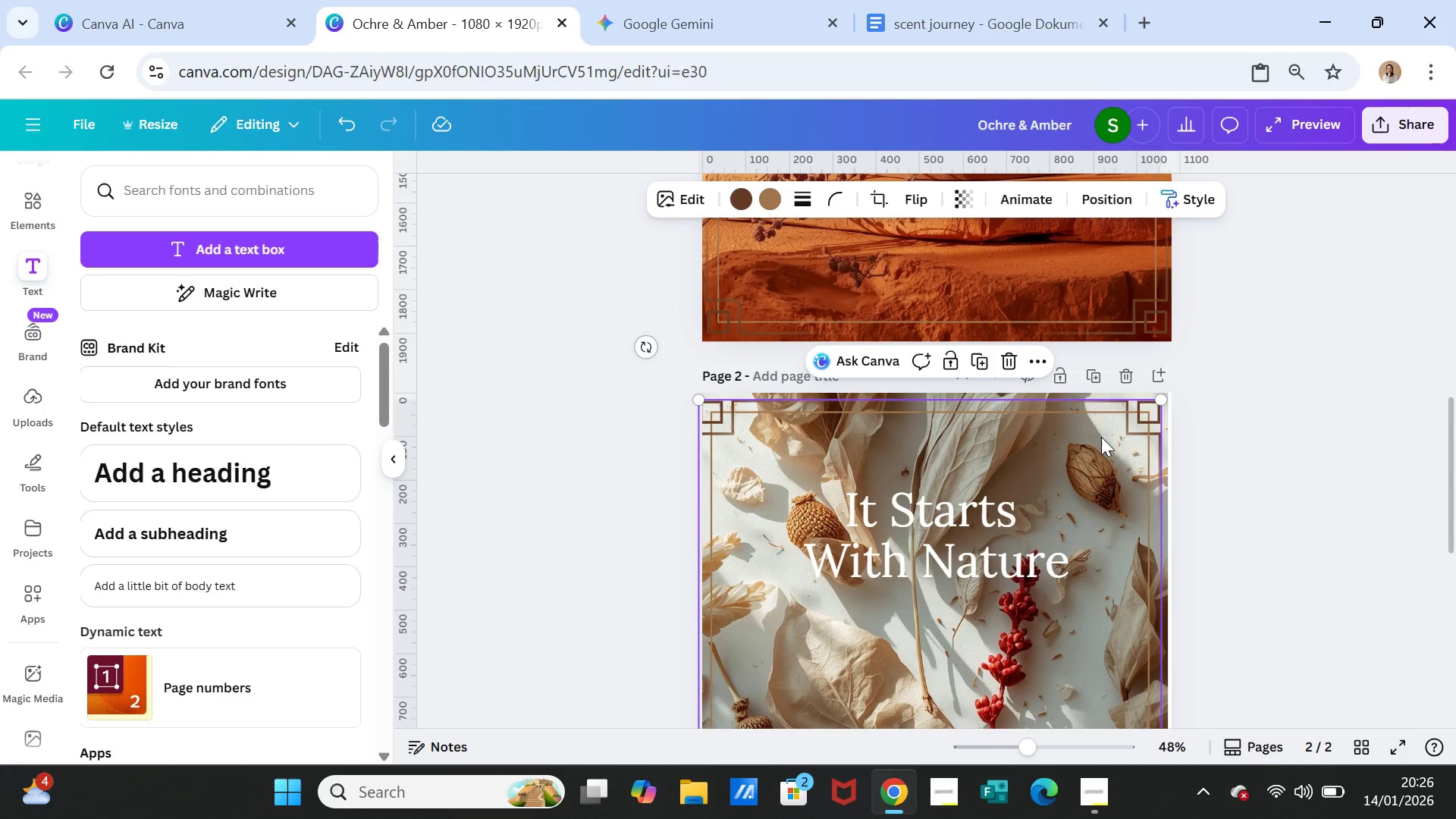 
left_click_drag(start_coordinate=[1101, 437], to_coordinate=[1097, 466])
 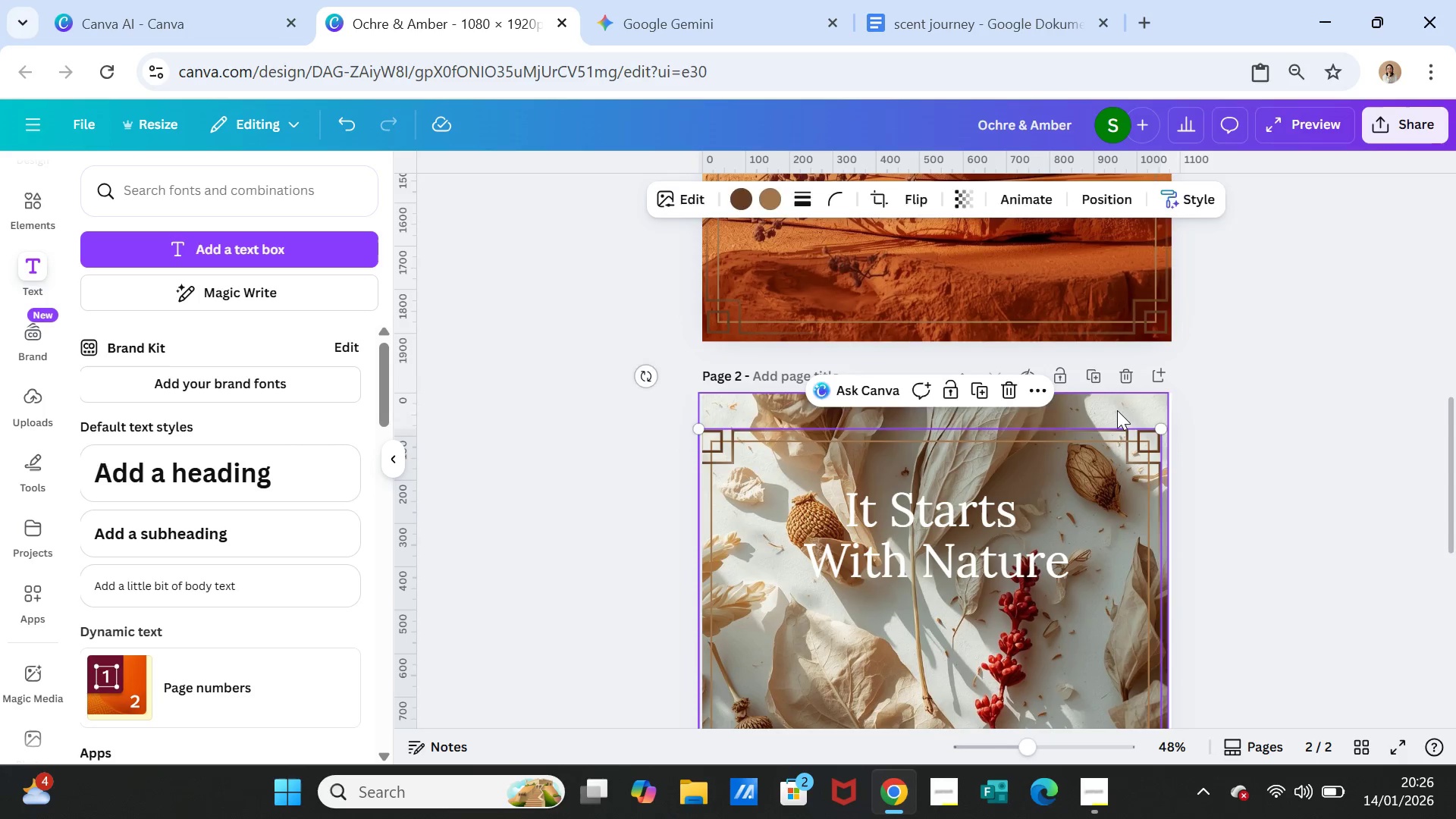 
left_click([1117, 410])
 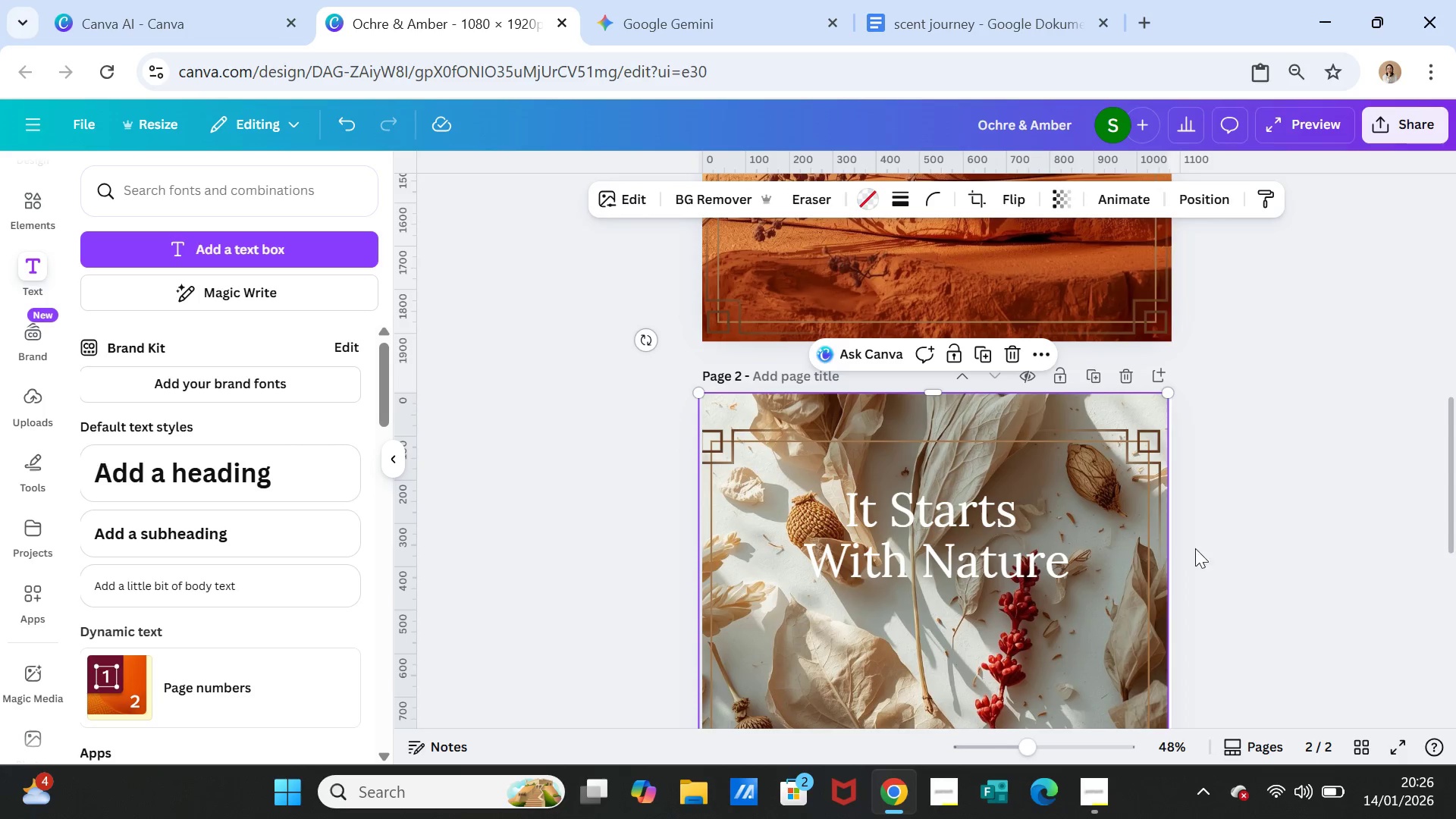 
scroll: coordinate [1202, 563], scroll_direction: down, amount: 1.0
 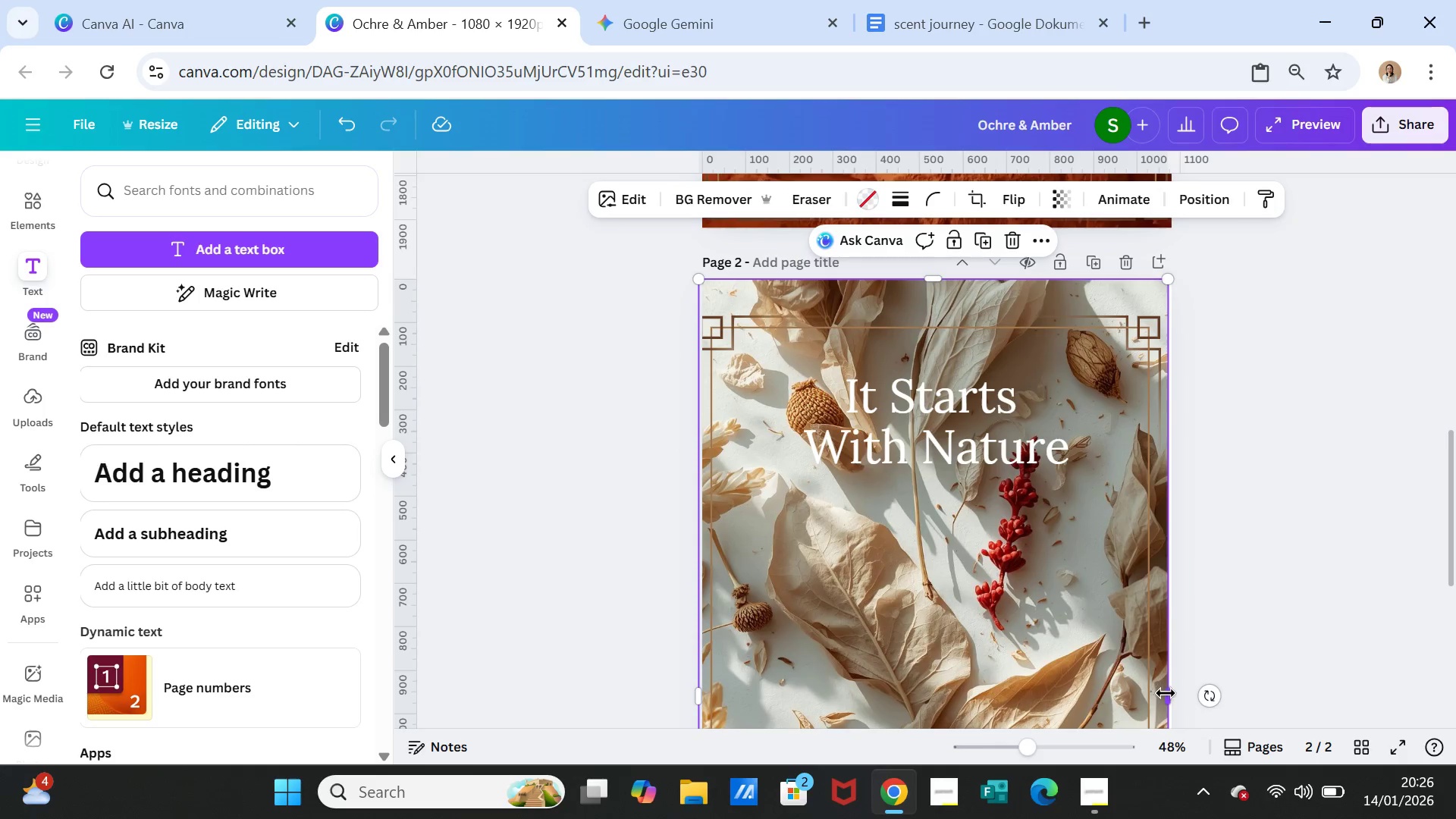 
left_click_drag(start_coordinate=[1169, 698], to_coordinate=[1175, 698])
 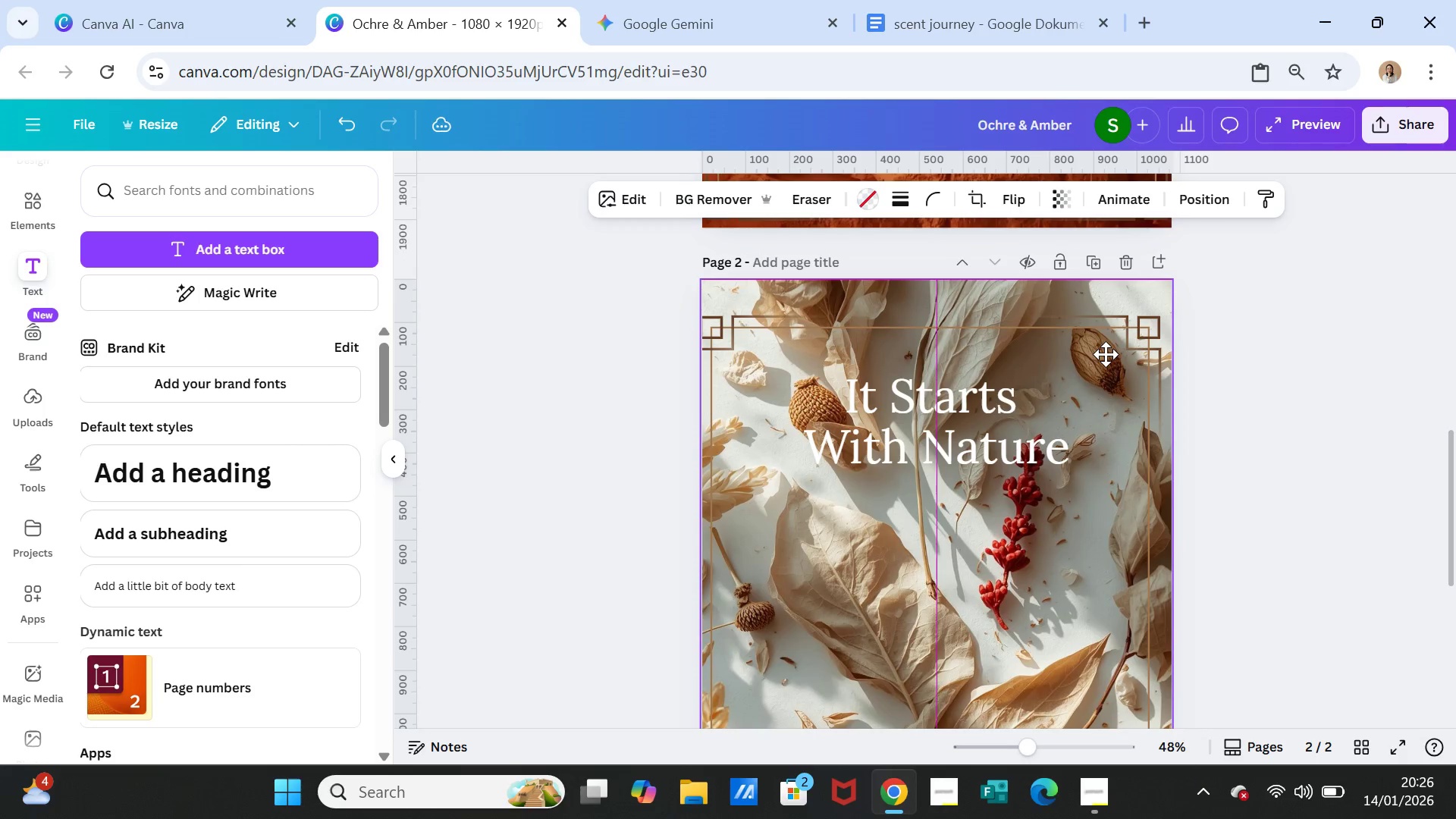 
left_click([1135, 340])
 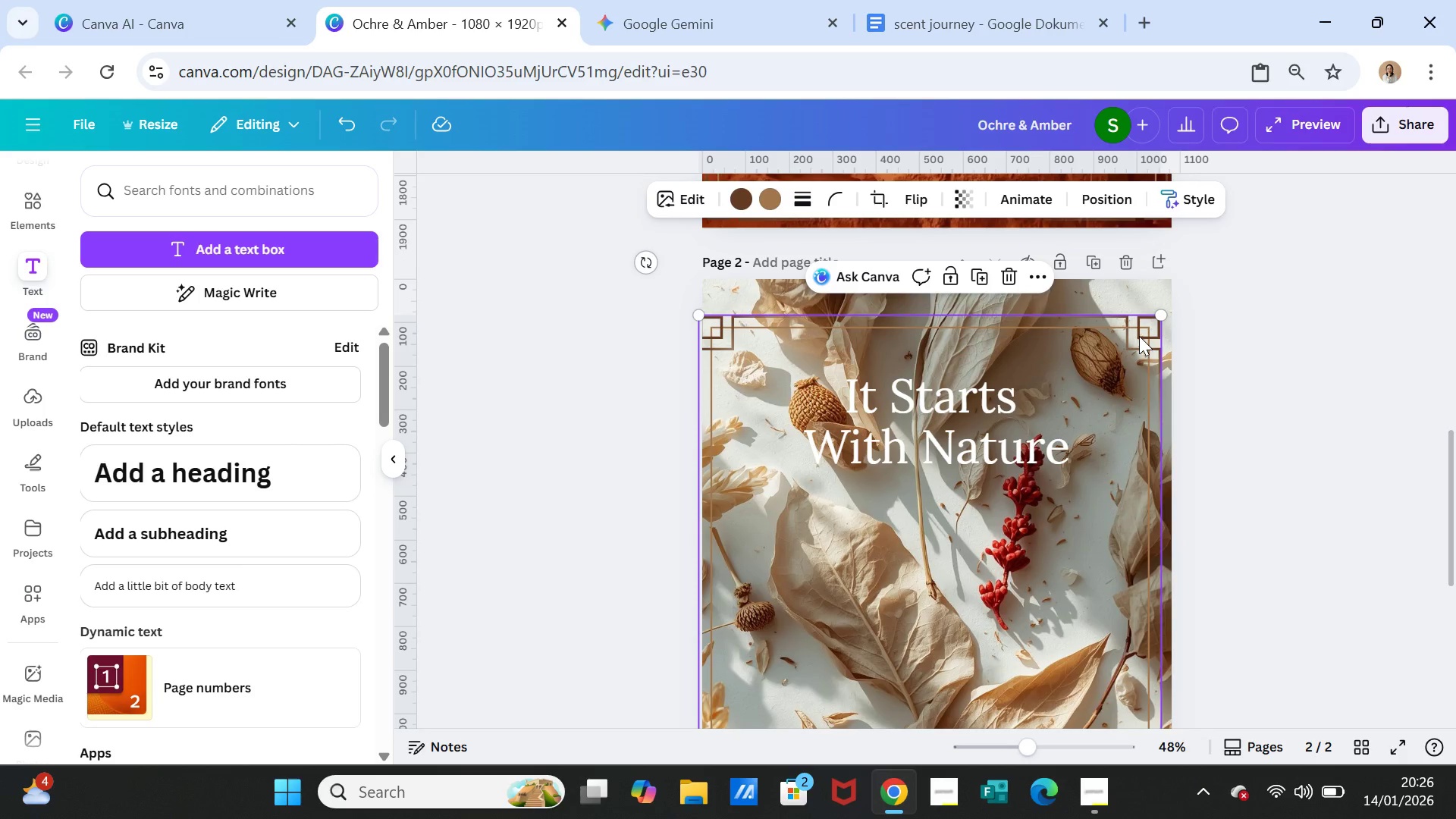 
left_click_drag(start_coordinate=[1139, 336], to_coordinate=[1146, 304])
 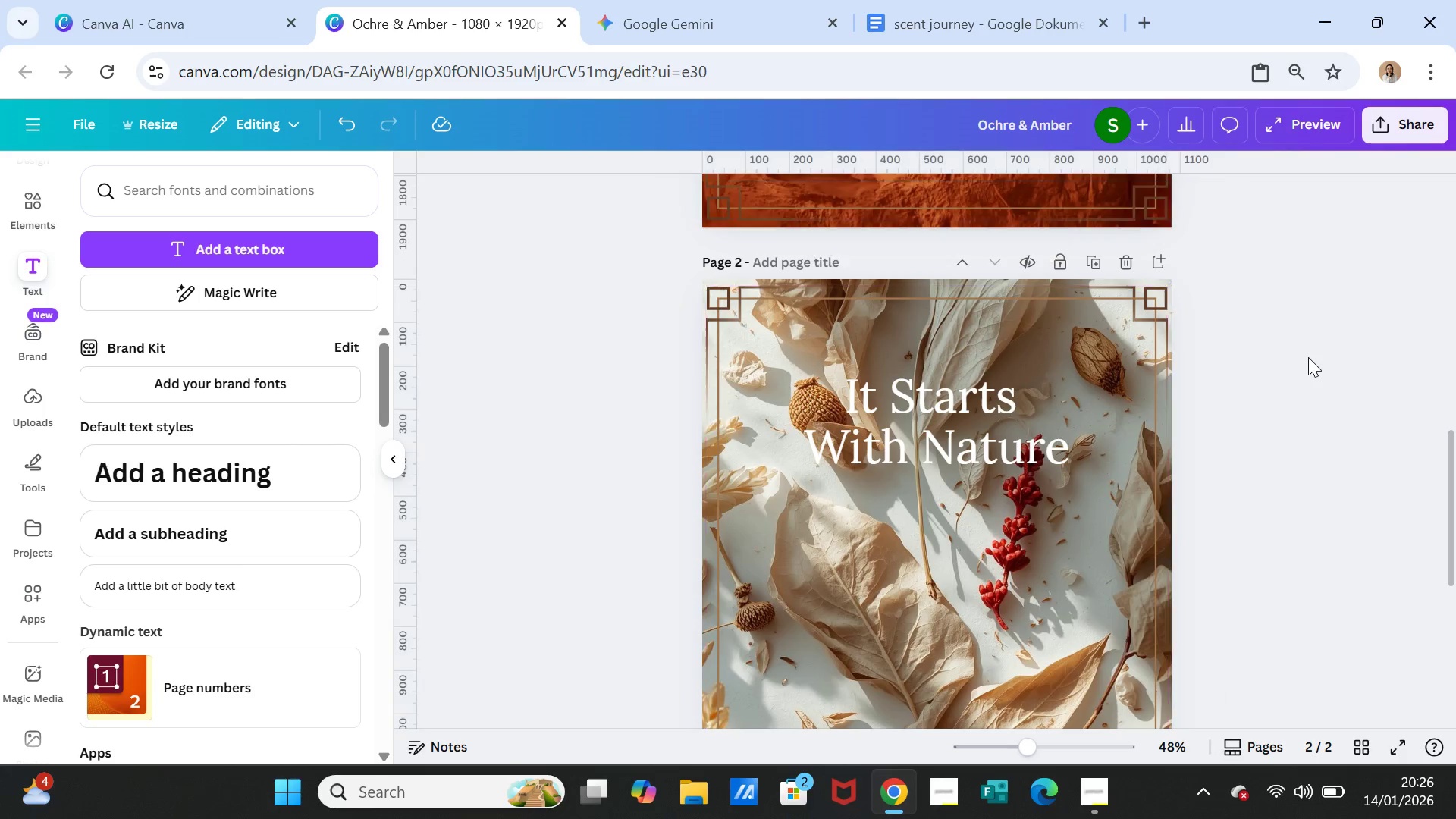 
left_click([1308, 357])
 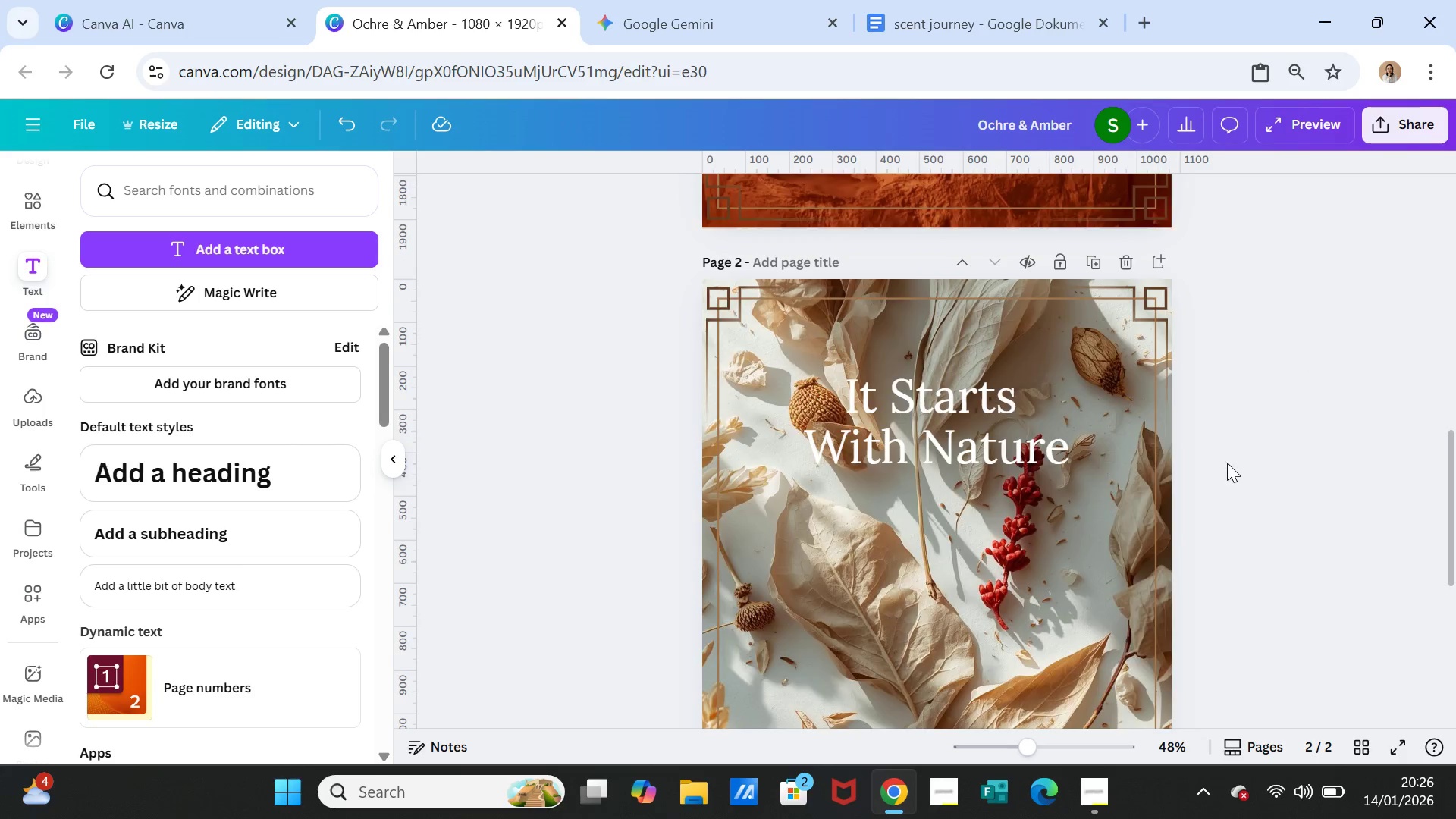 
scroll: coordinate [1227, 463], scroll_direction: down, amount: 6.0
 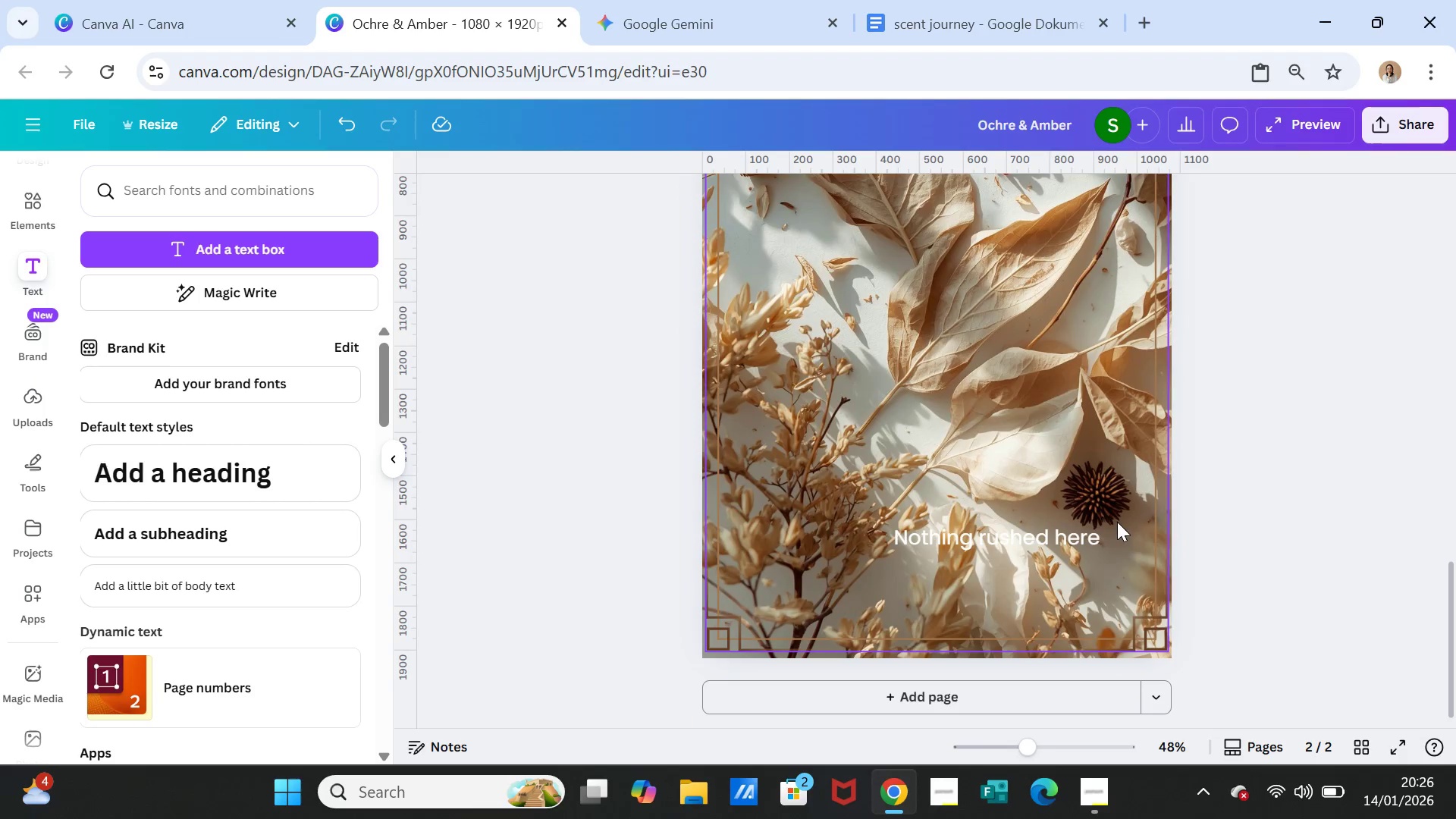 
left_click_drag(start_coordinate=[1120, 523], to_coordinate=[1122, 531])
 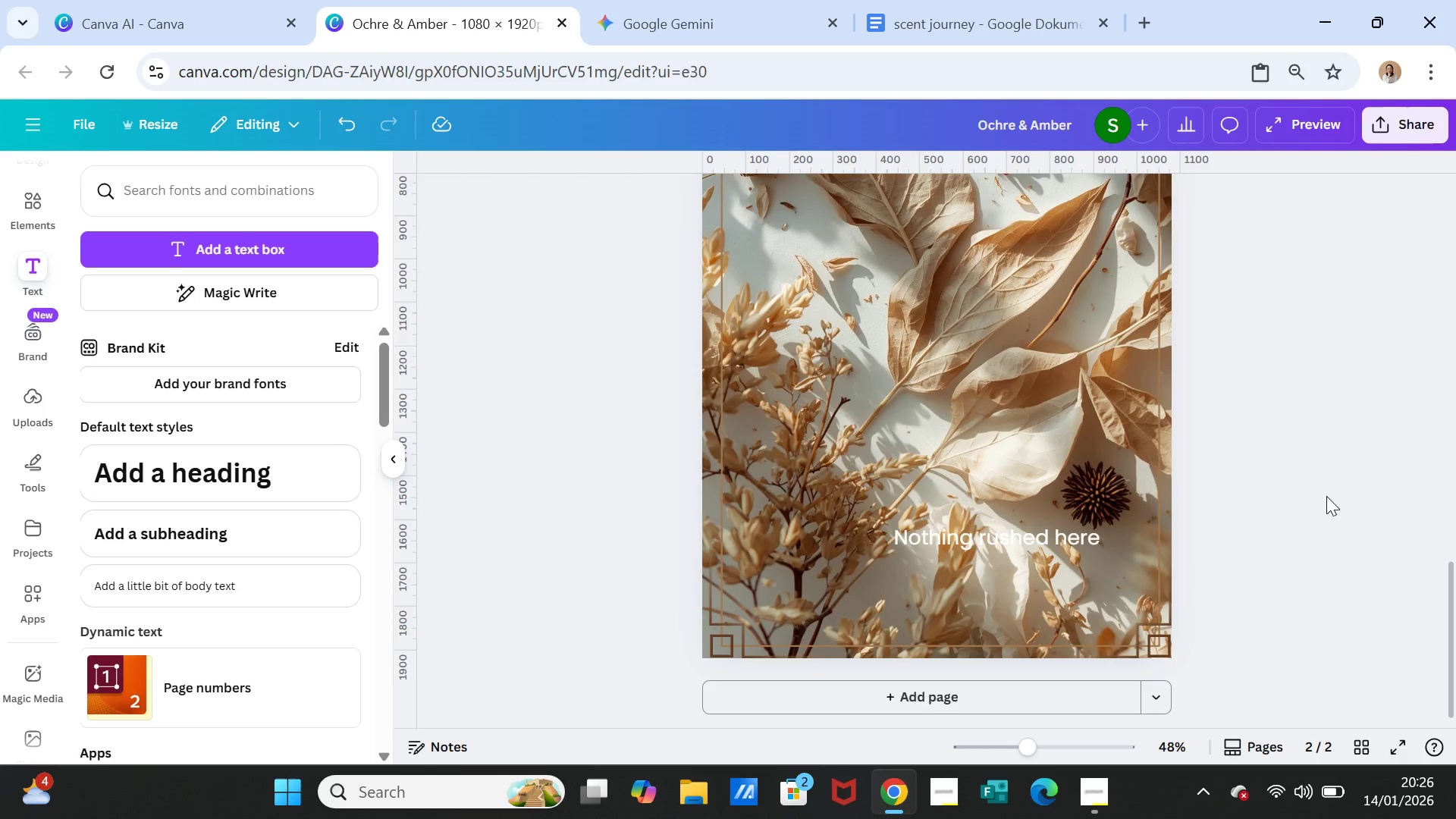 
left_click([1326, 497])
 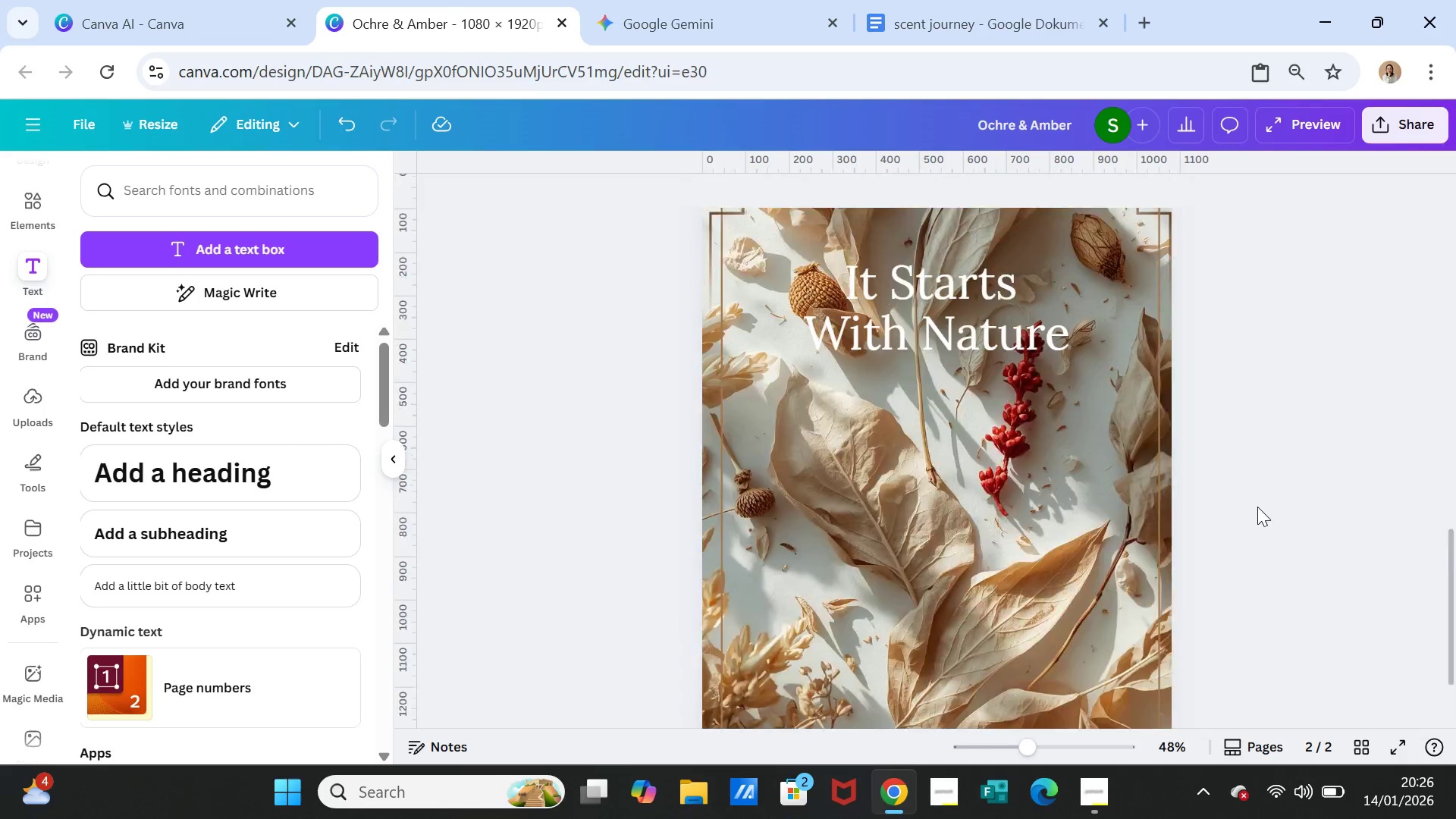 
scroll: coordinate [1257, 507], scroll_direction: up, amount: 4.0
 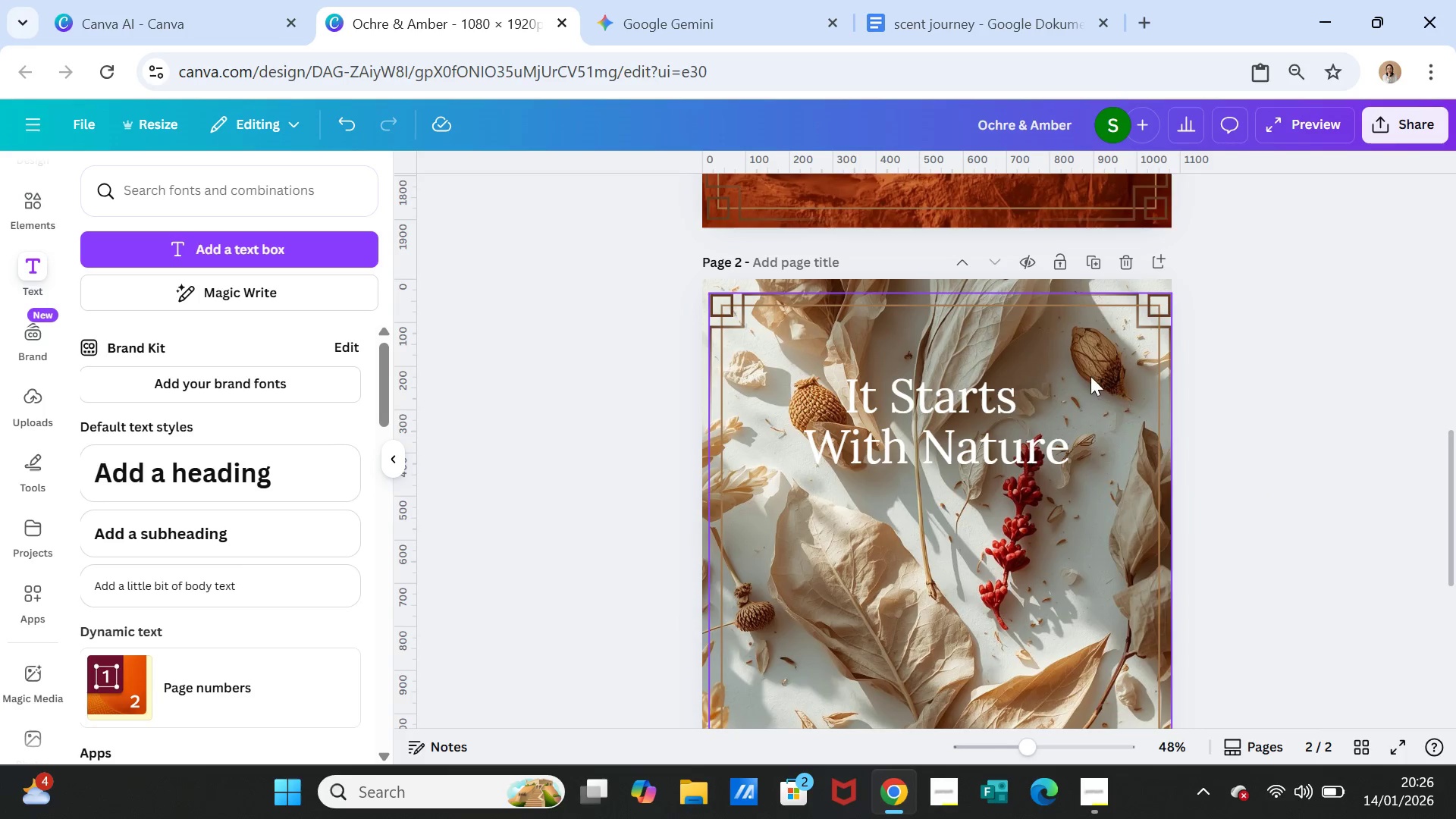 
left_click_drag(start_coordinate=[1084, 375], to_coordinate=[1083, 367])
 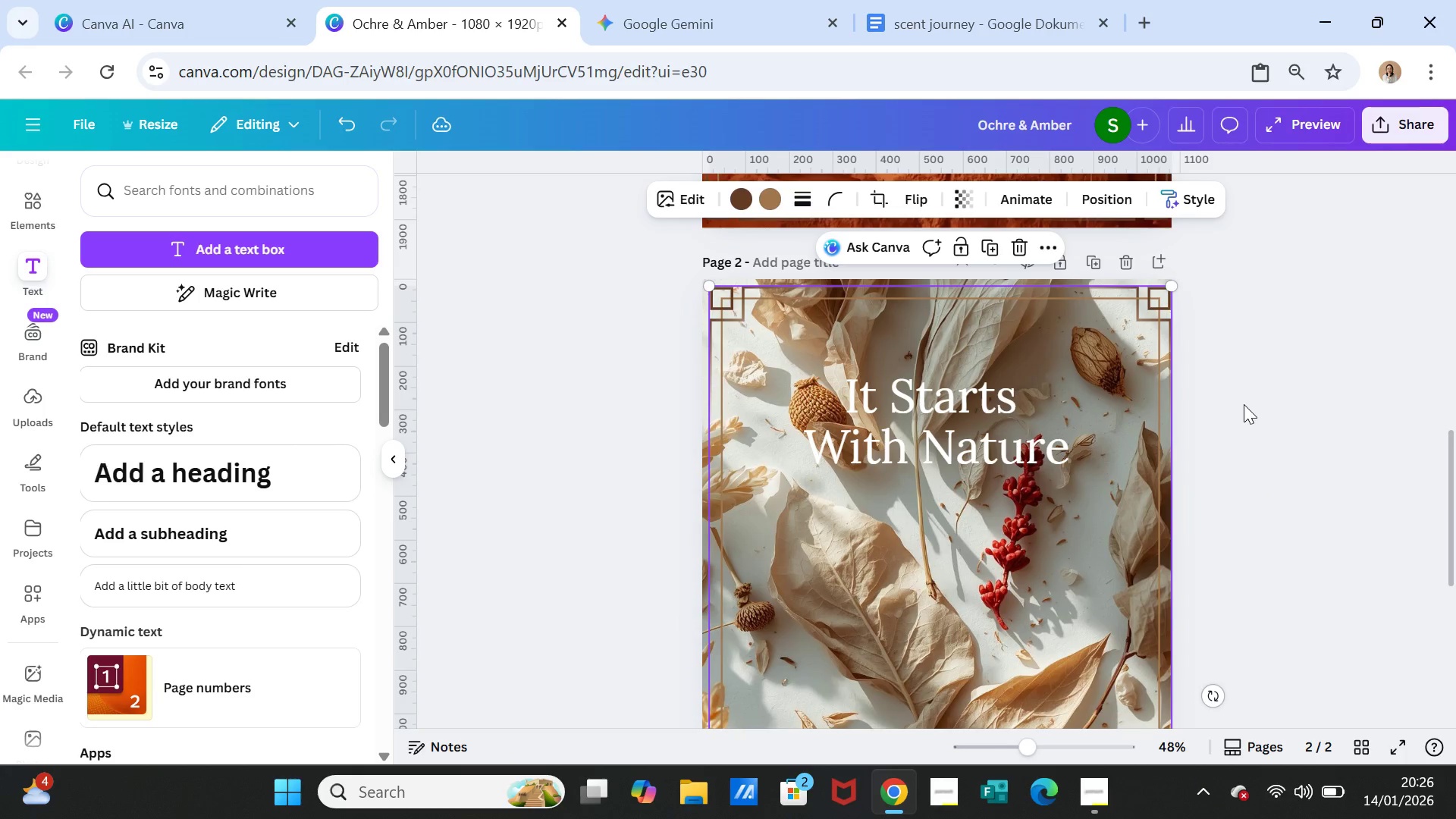 
left_click([1244, 404])
 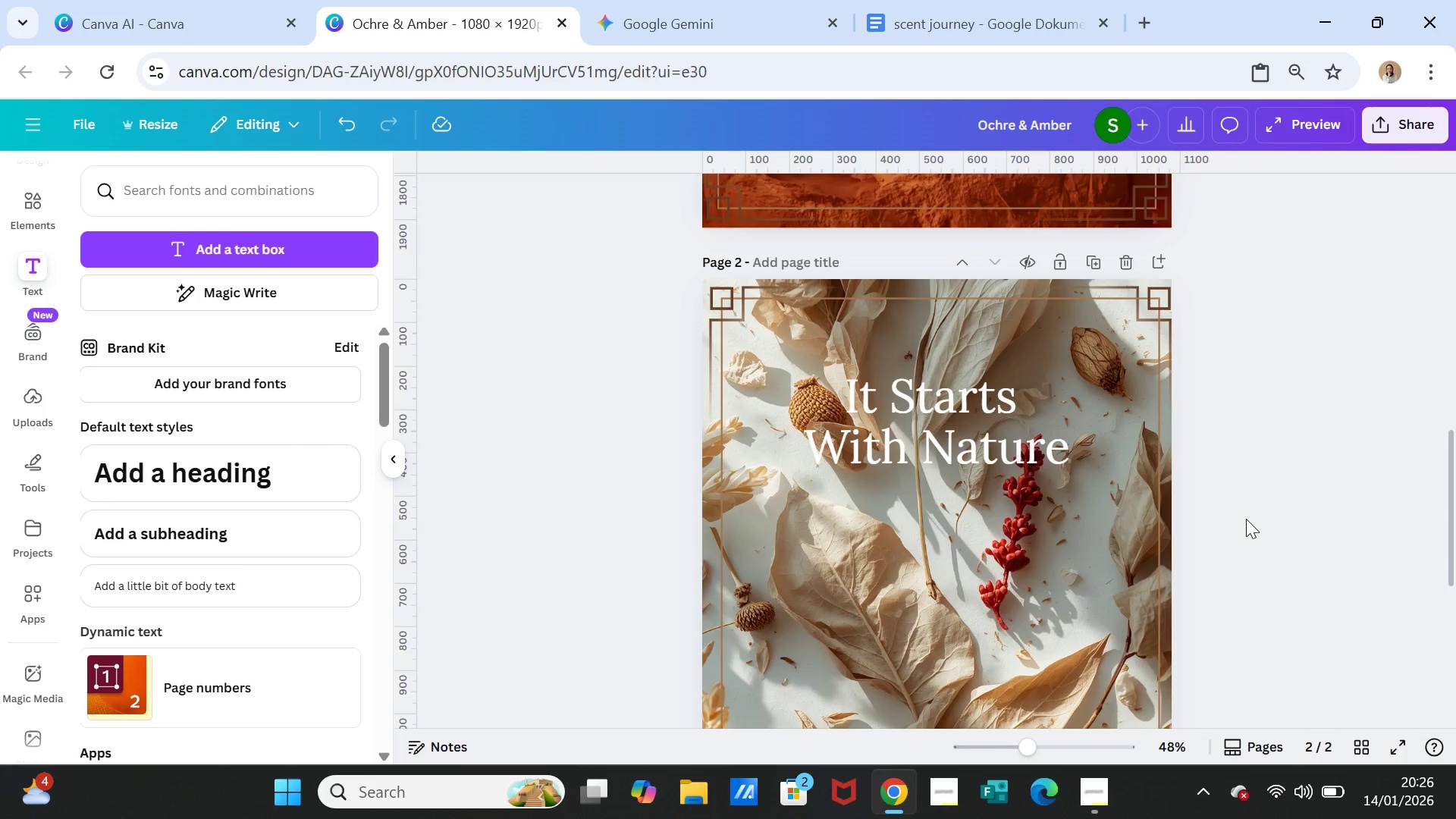 
scroll: coordinate [1246, 520], scroll_direction: down, amount: 4.0
 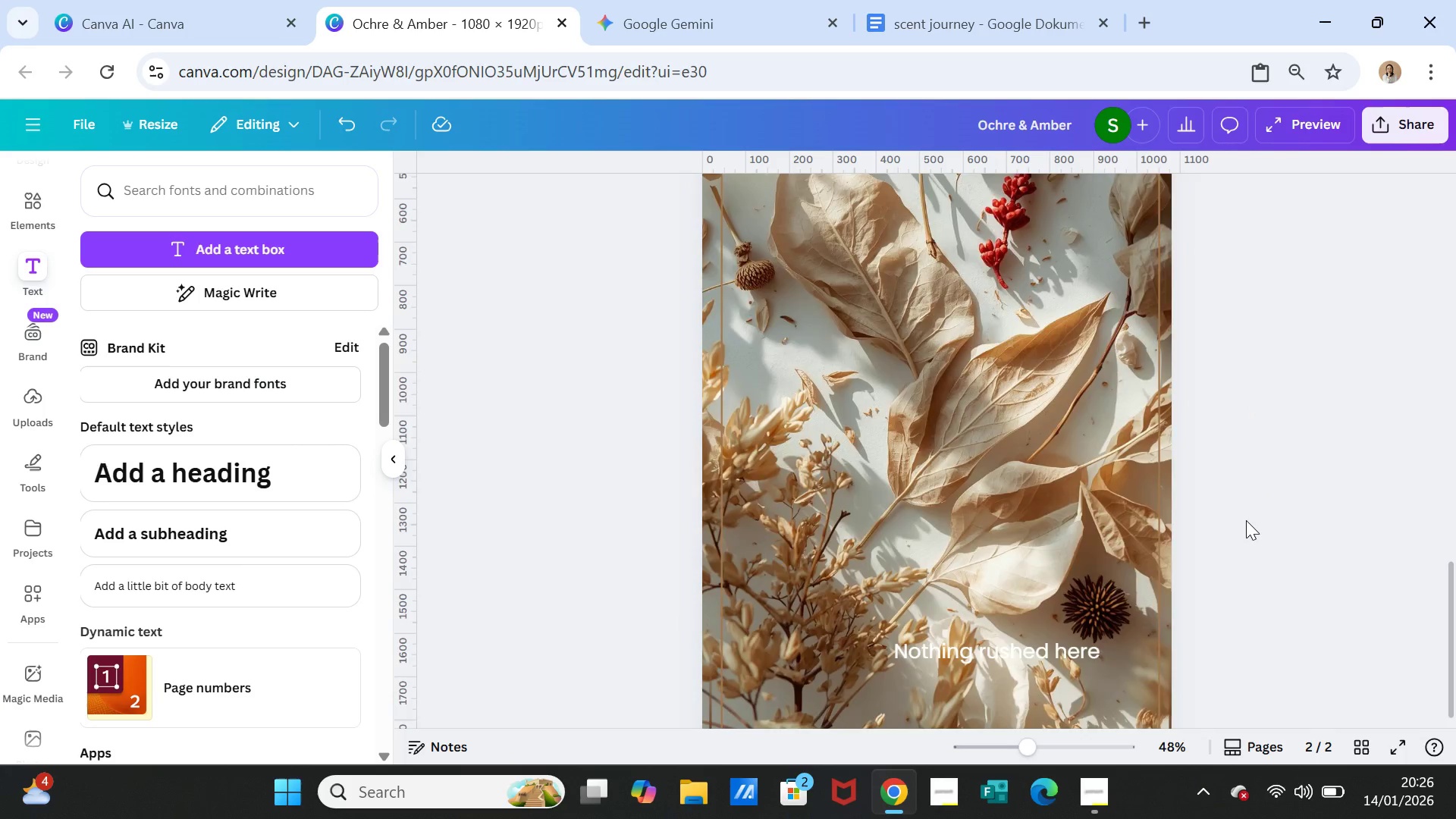 
scroll: coordinate [1246, 520], scroll_direction: up, amount: 7.0
 